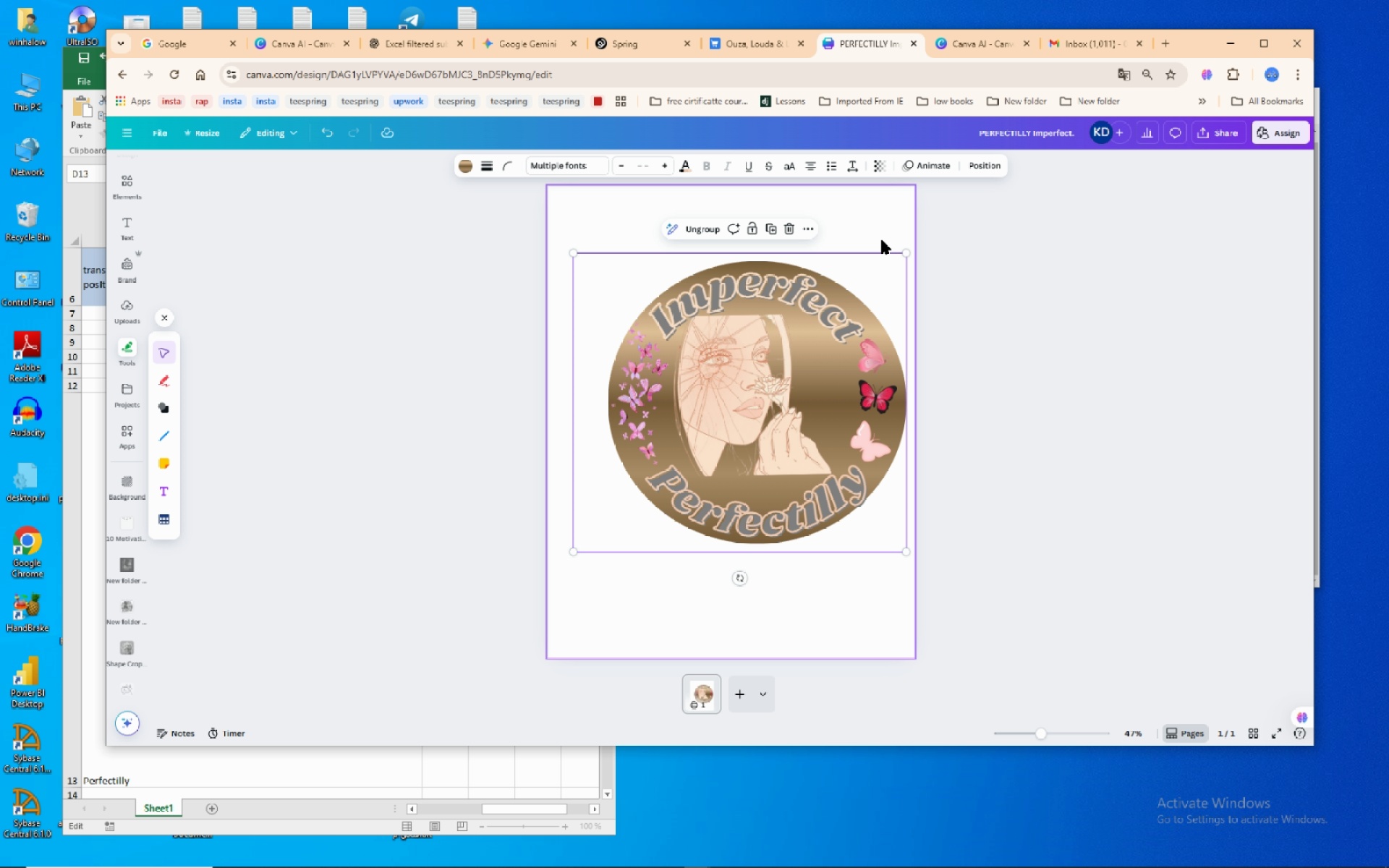 
mouse_move([885, 250])
 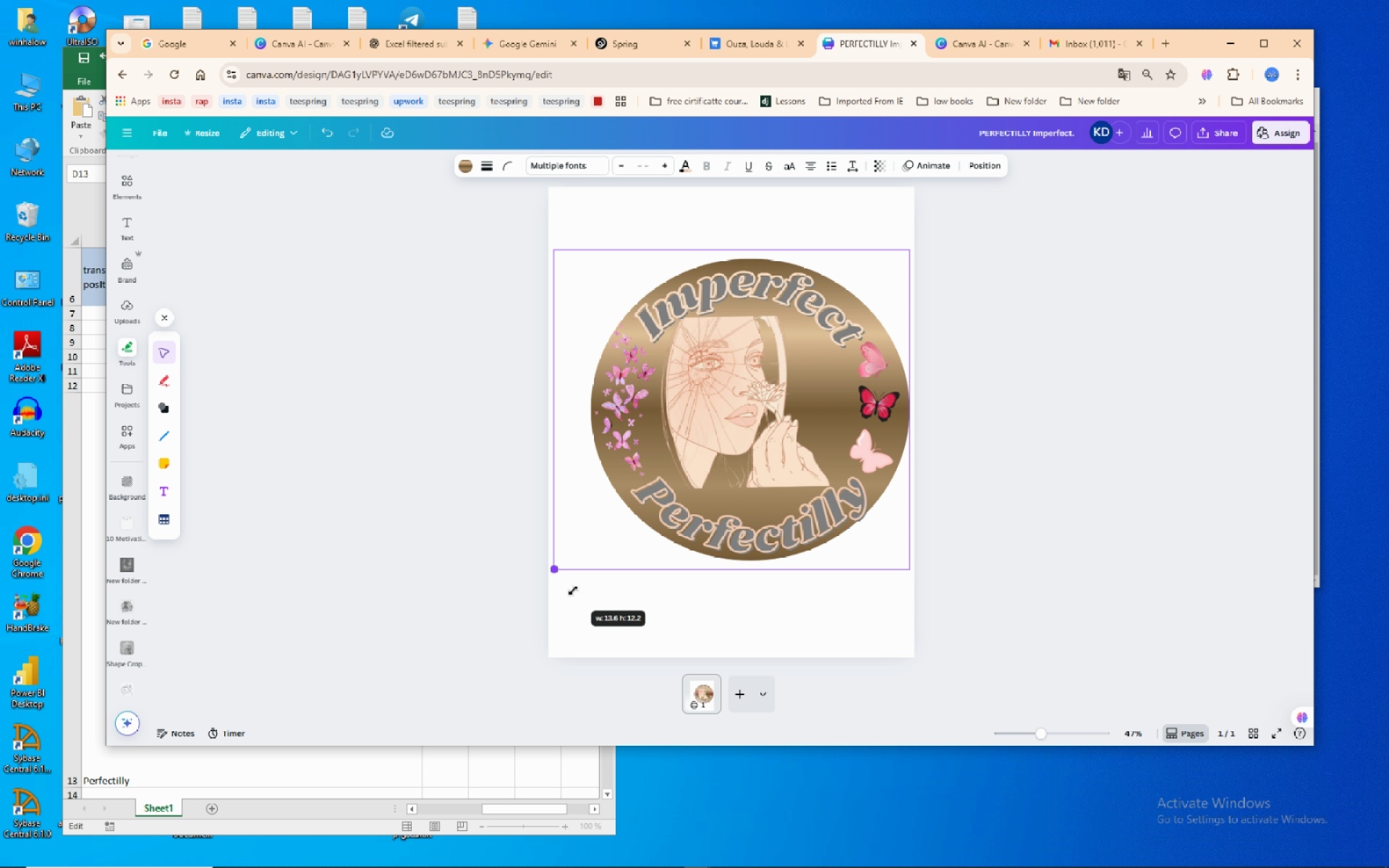 
wait(14.54)
 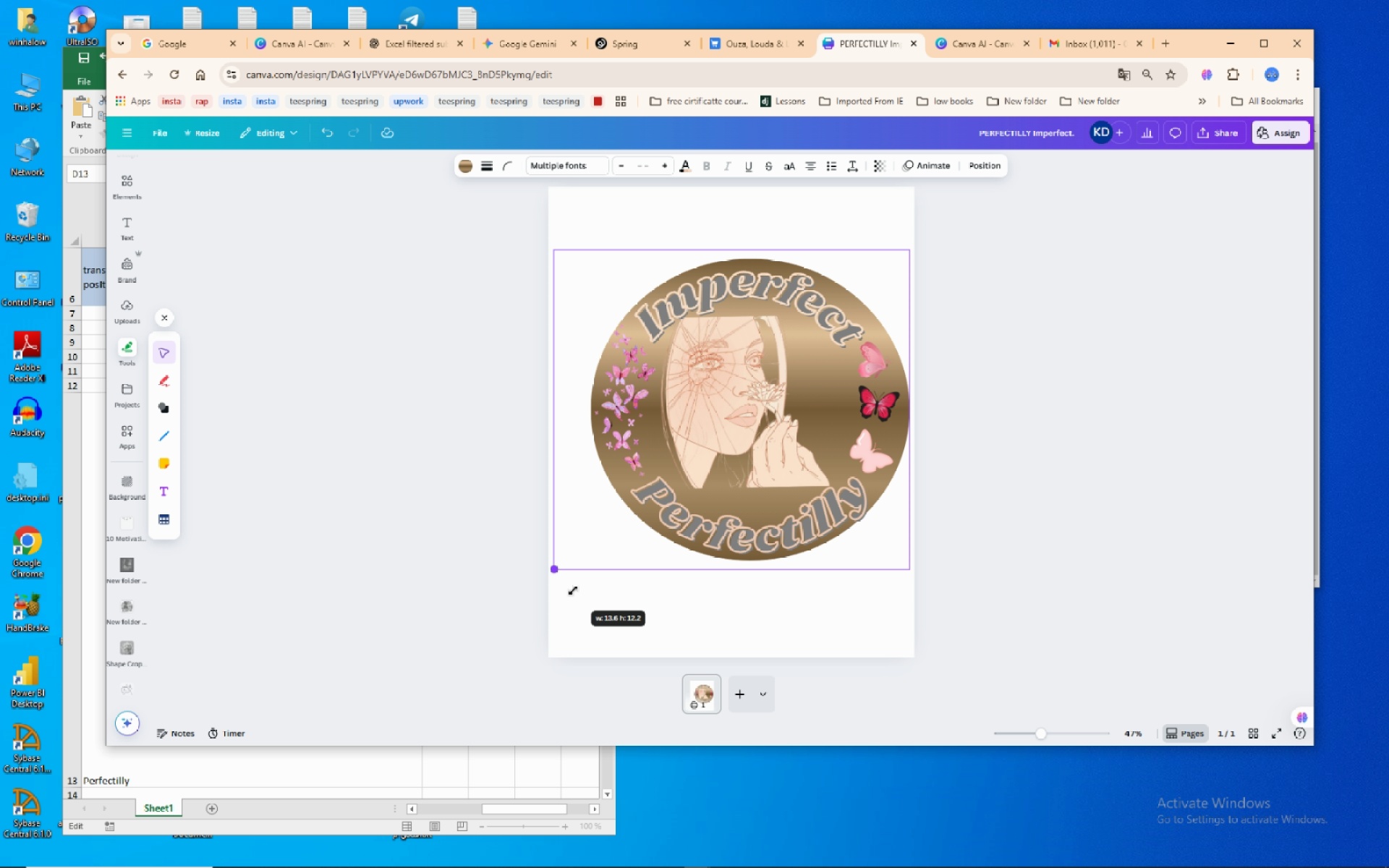 
left_click([807, 621])
 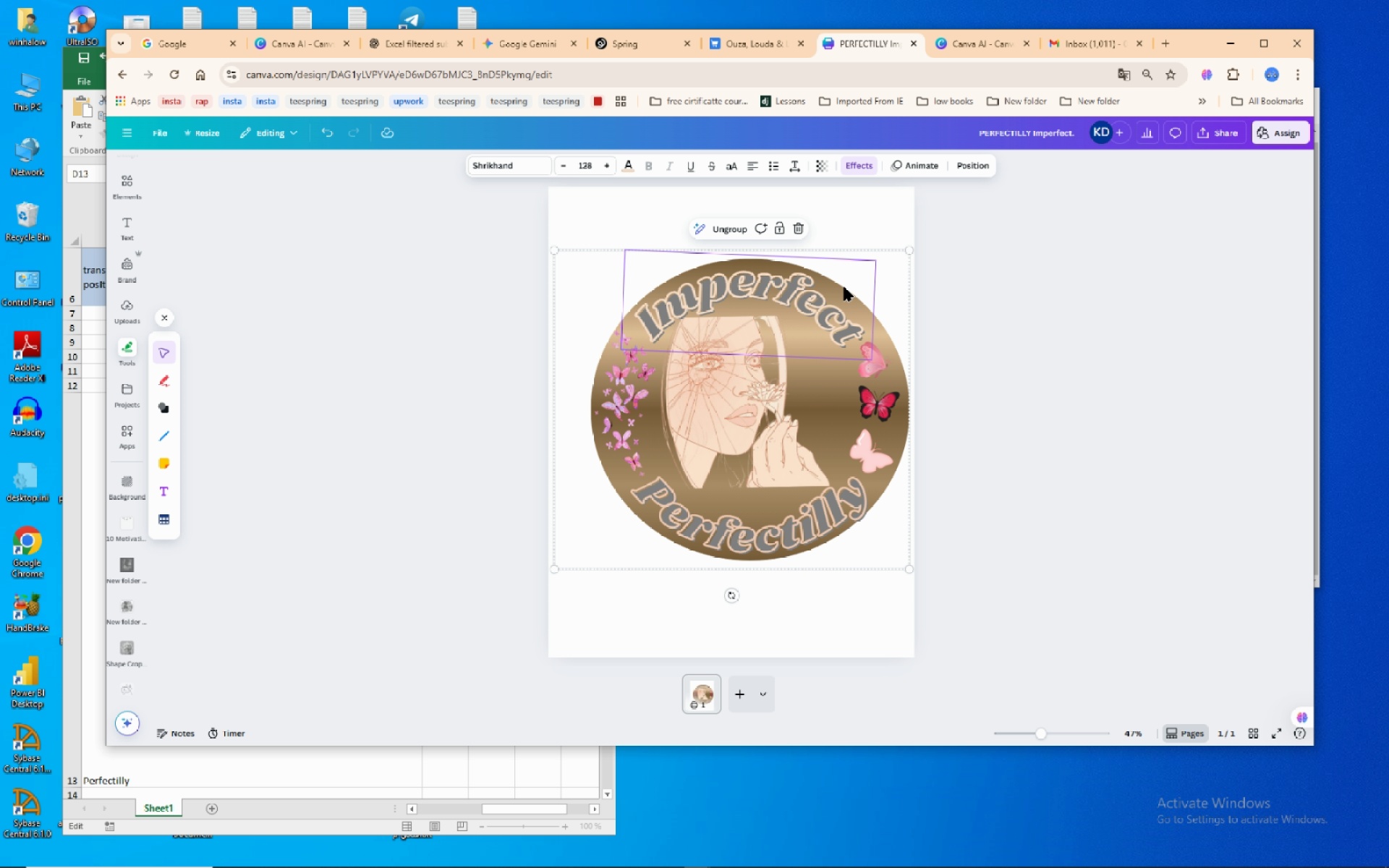 
left_click([844, 287])
 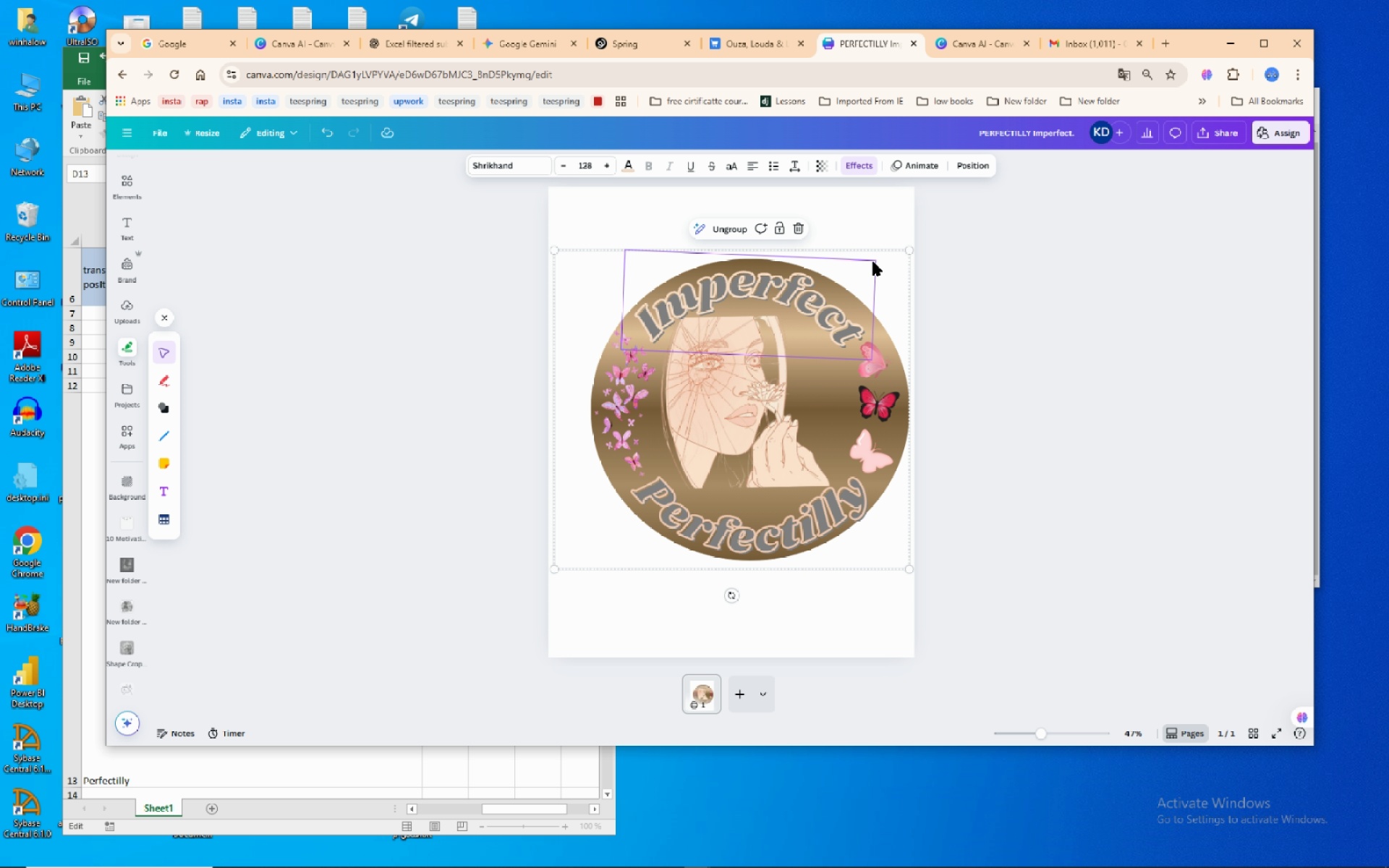 
left_click([873, 263])
 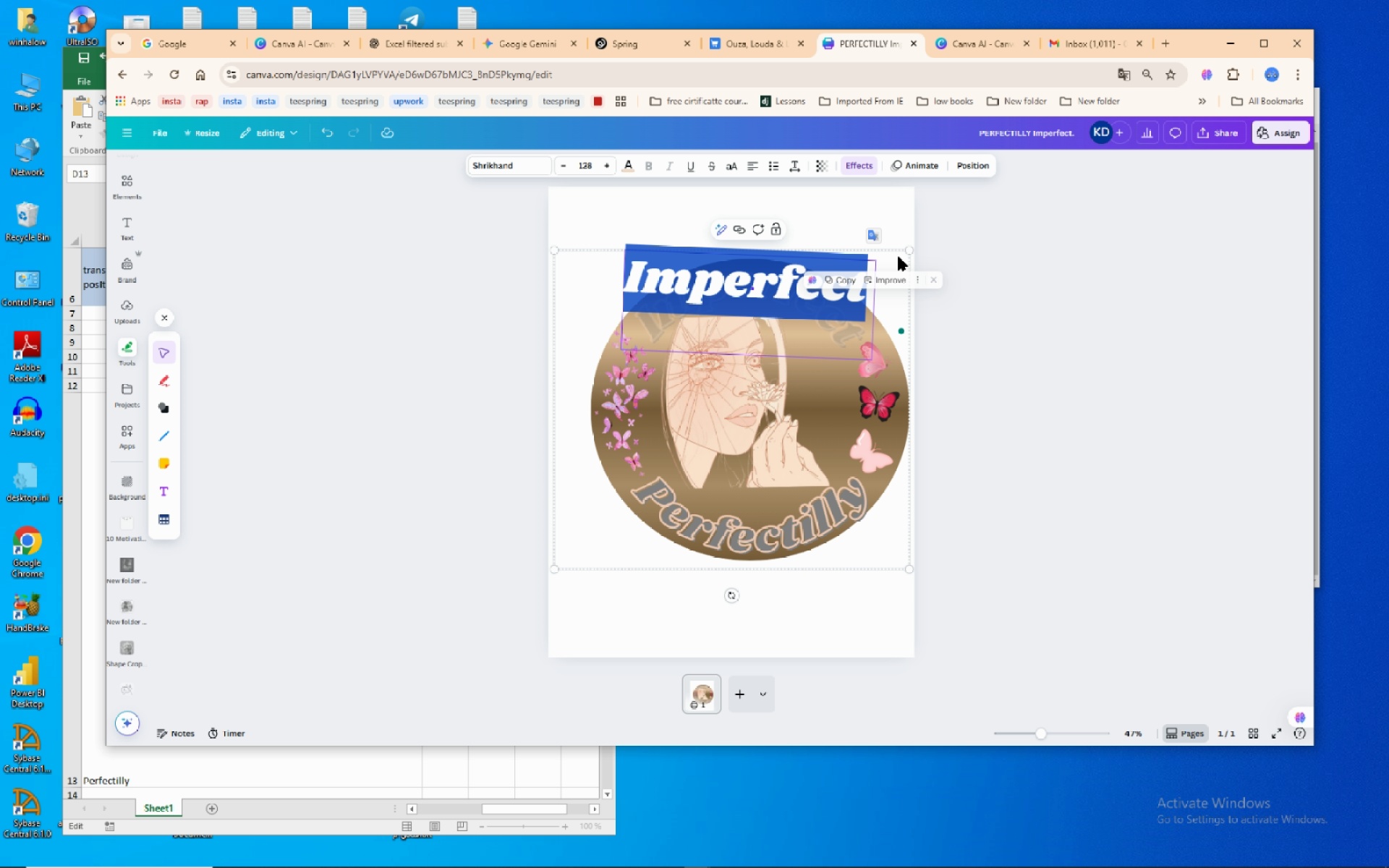 
left_click([899, 257])
 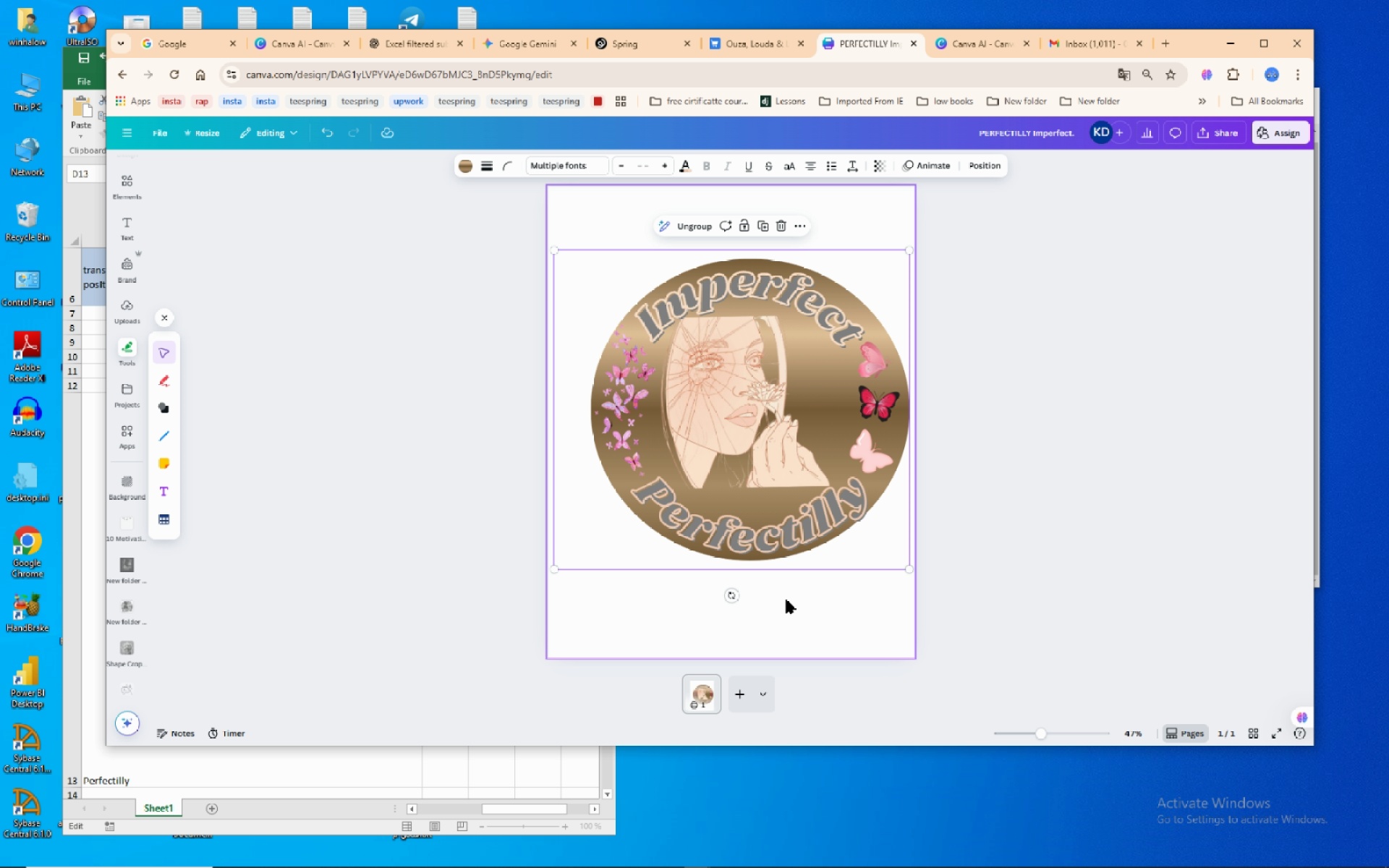 
left_click([786, 603])
 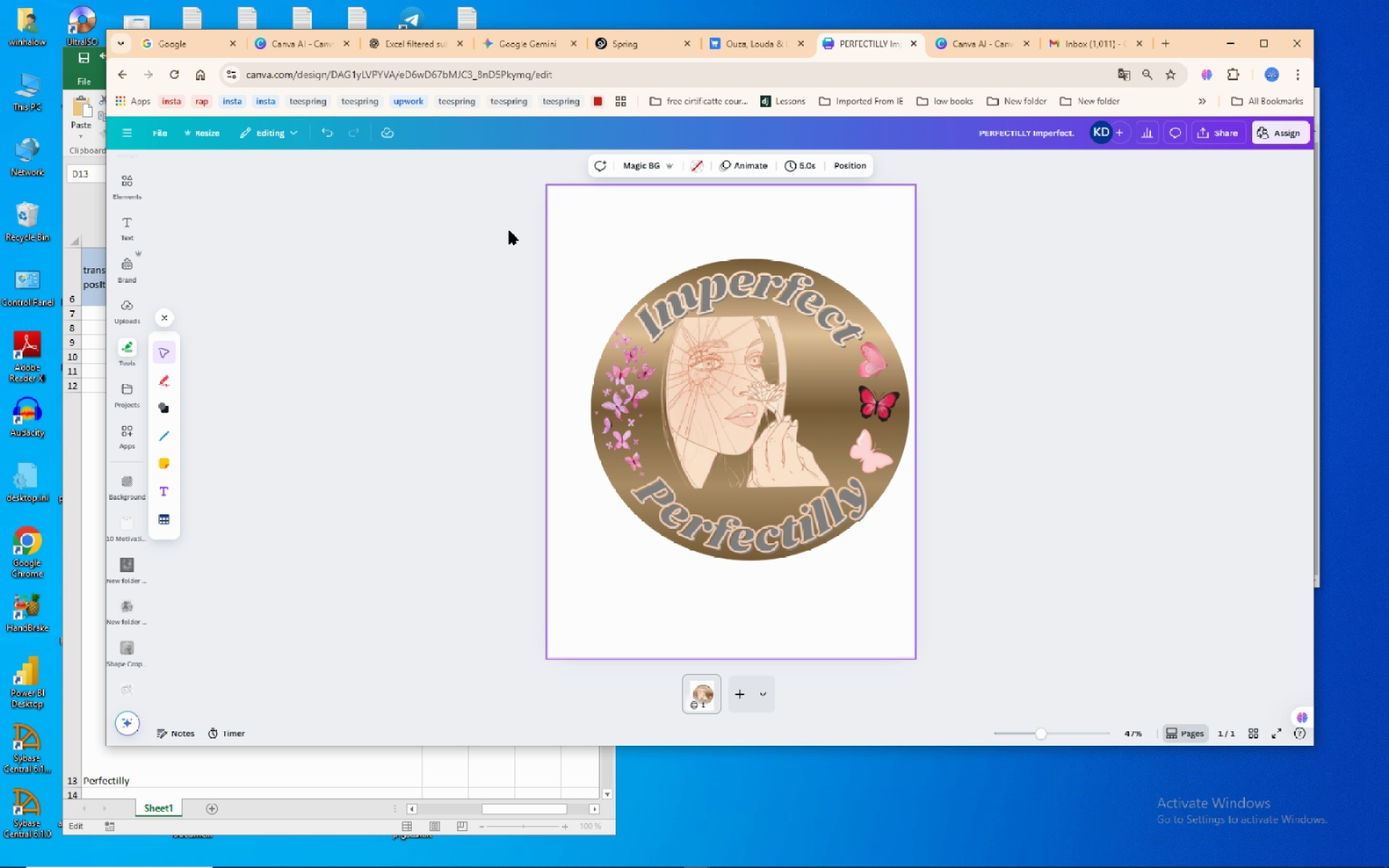 
wait(7.12)
 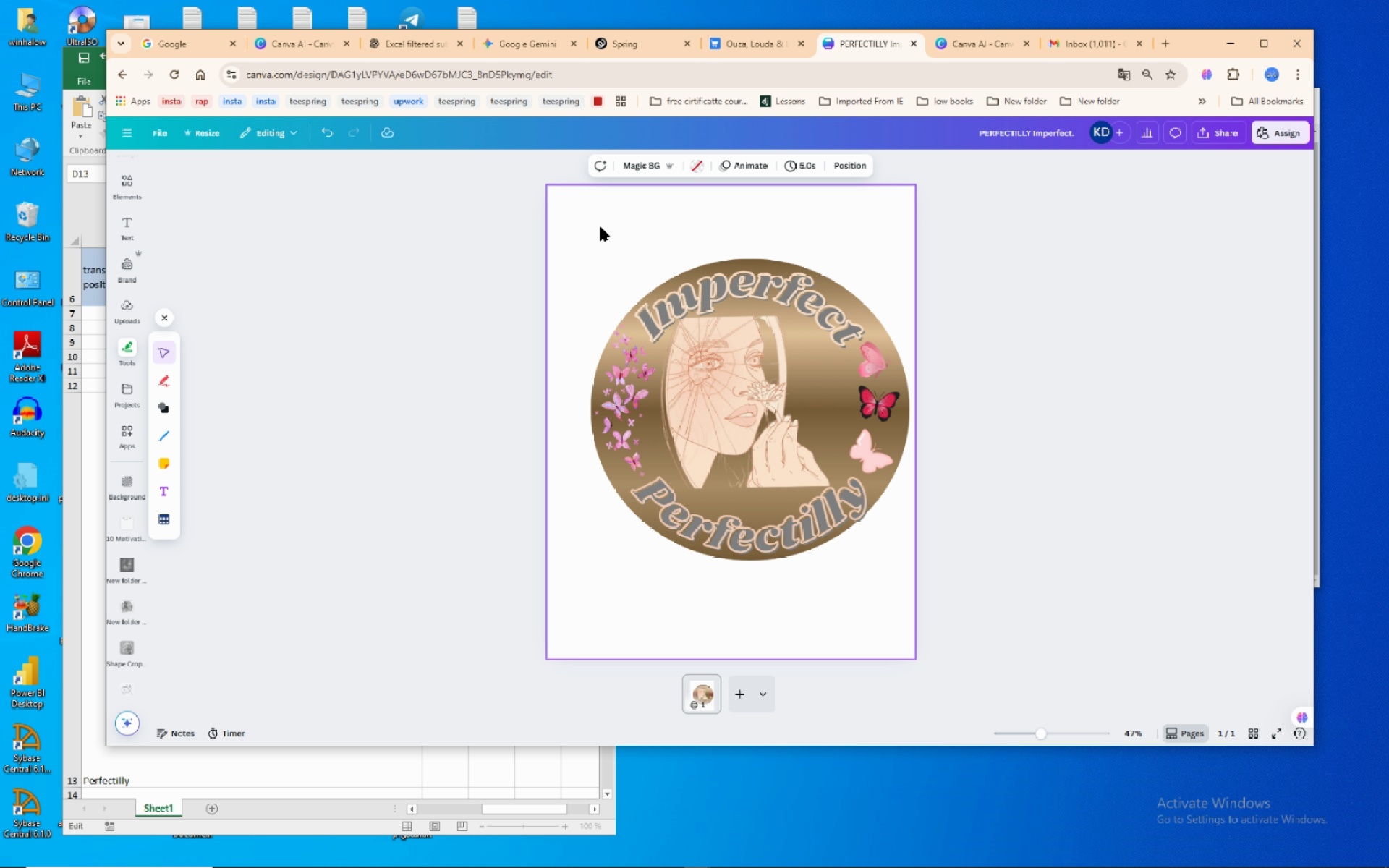 
left_click([215, 138])
 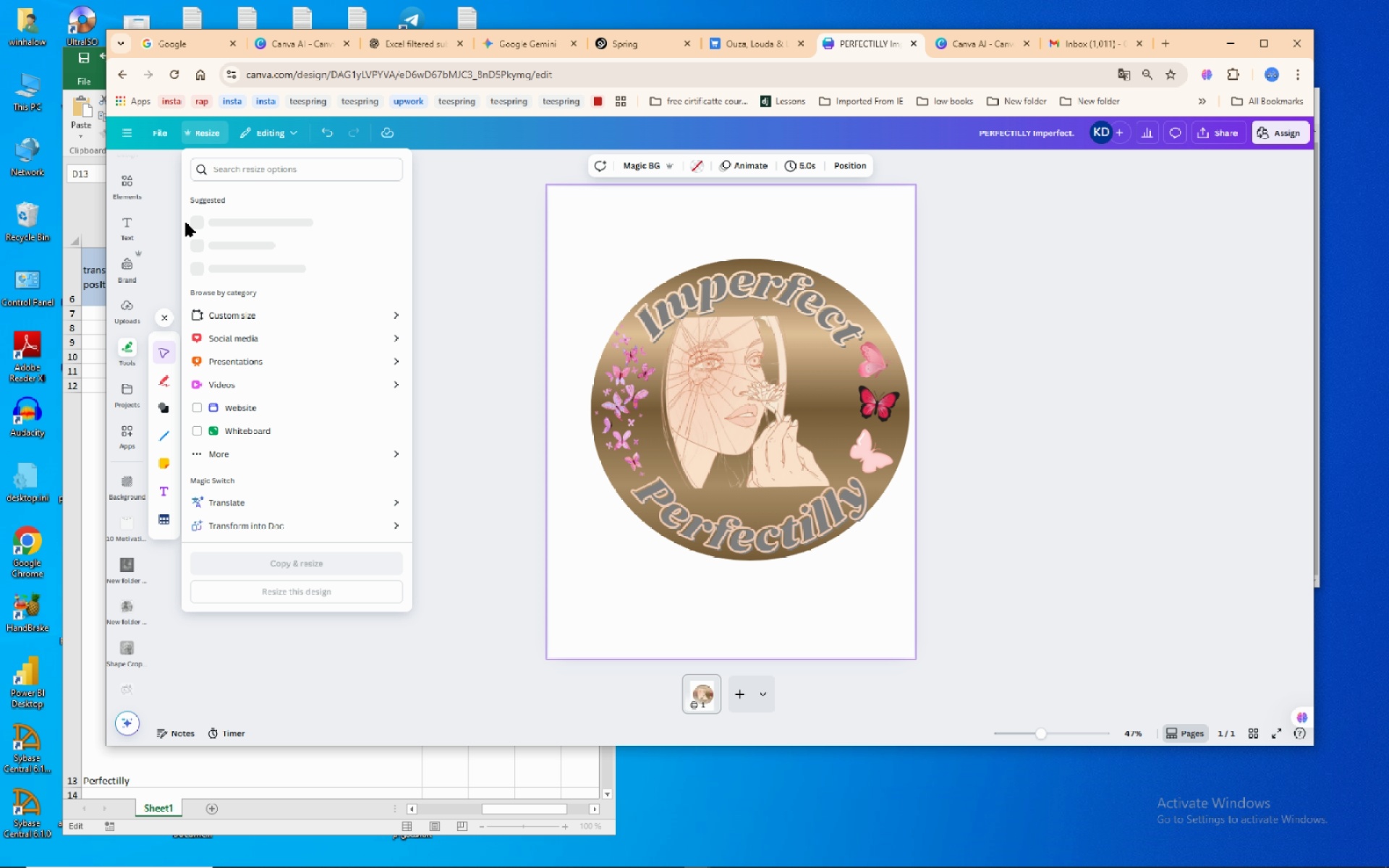 
wait(9.3)
 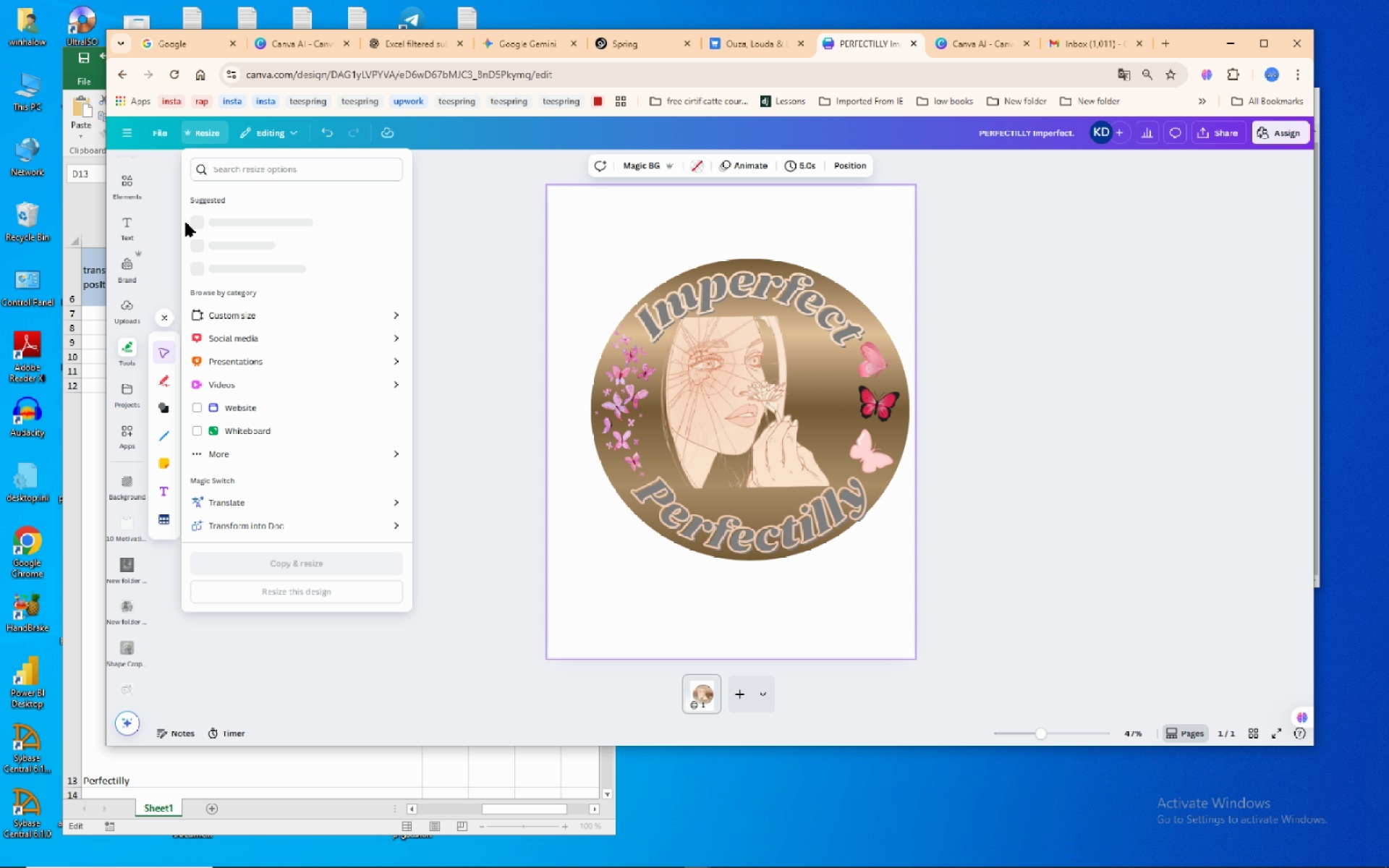 
left_click([781, 276])
 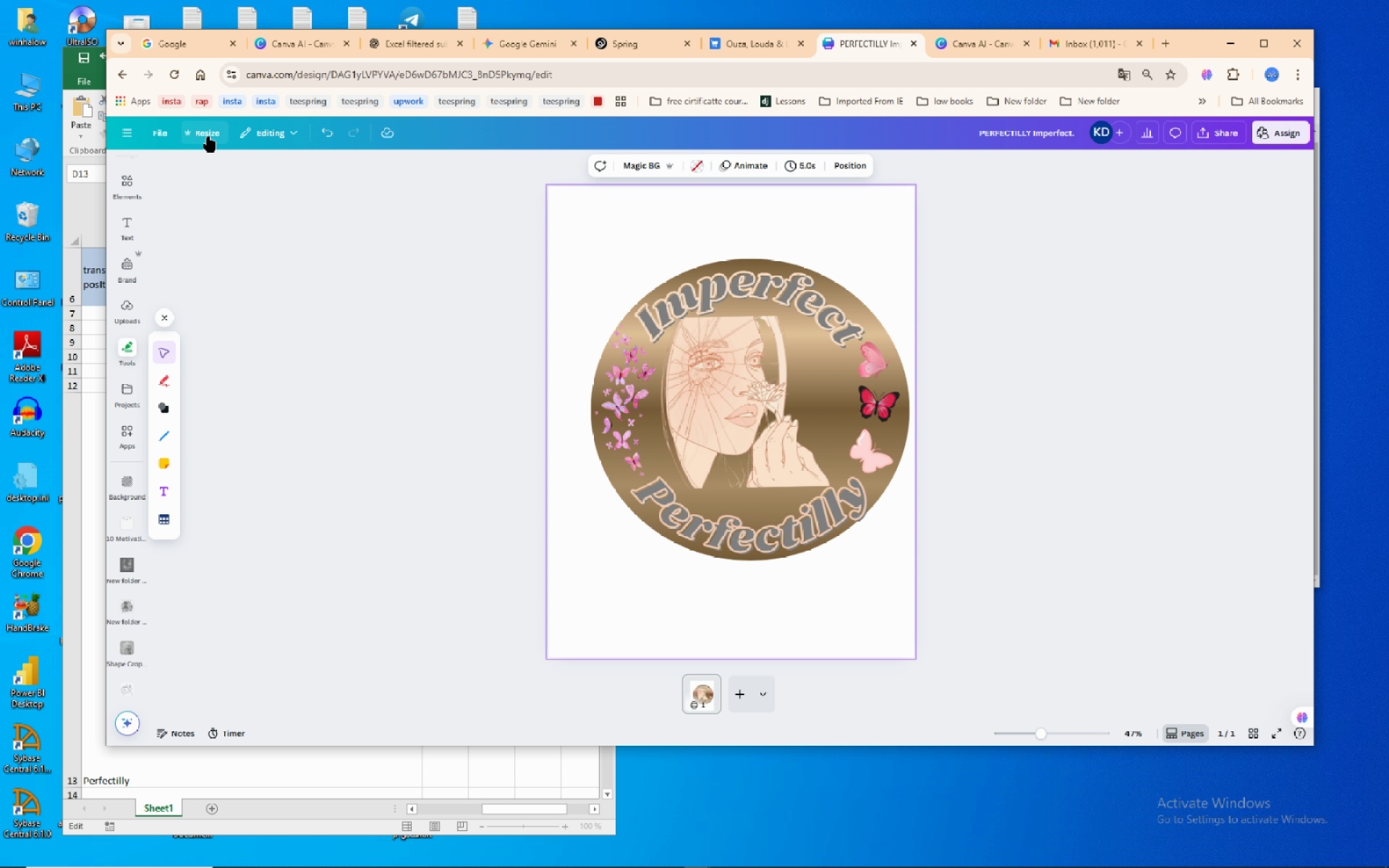 
left_click([208, 137])
 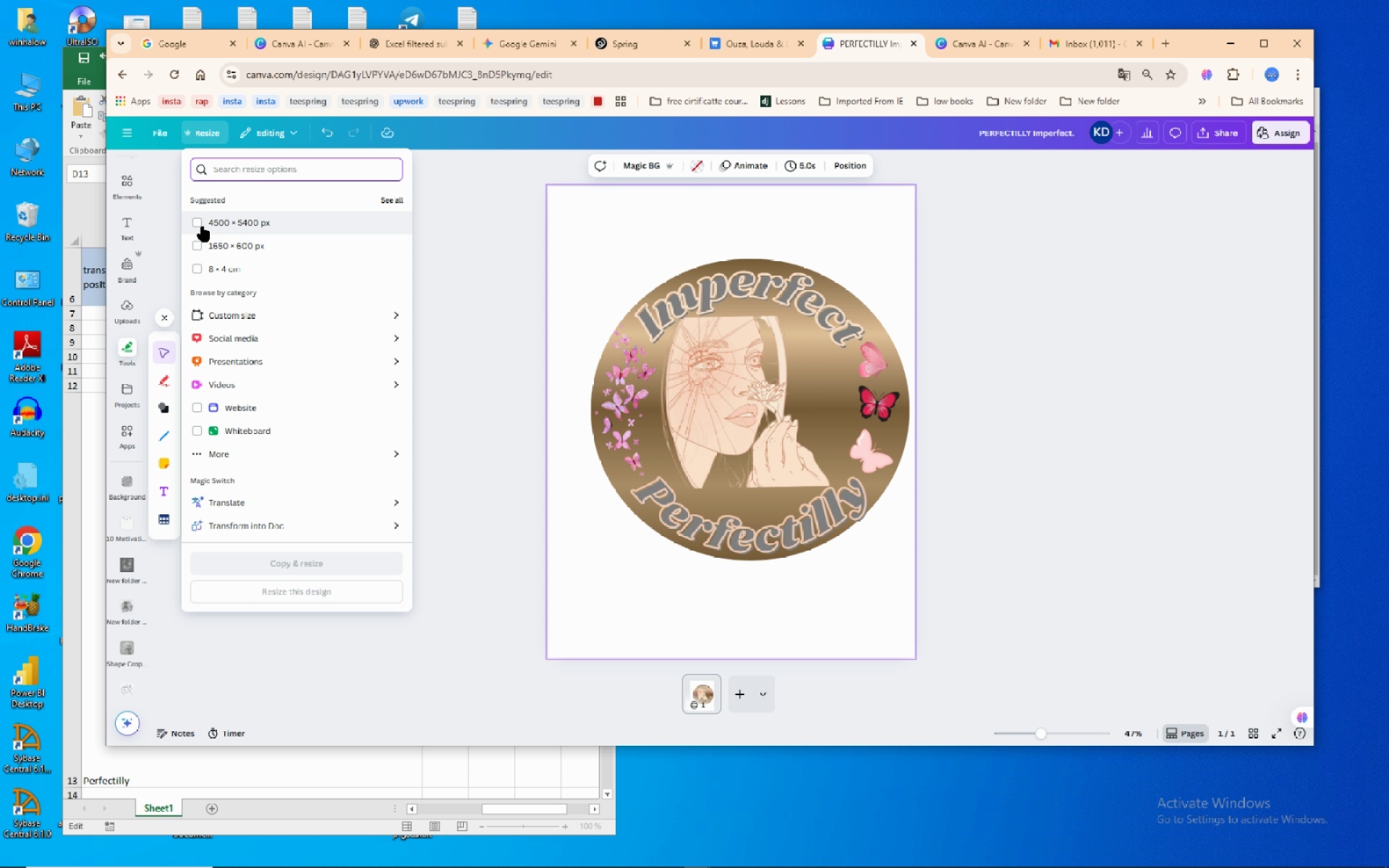 
left_click([202, 226])
 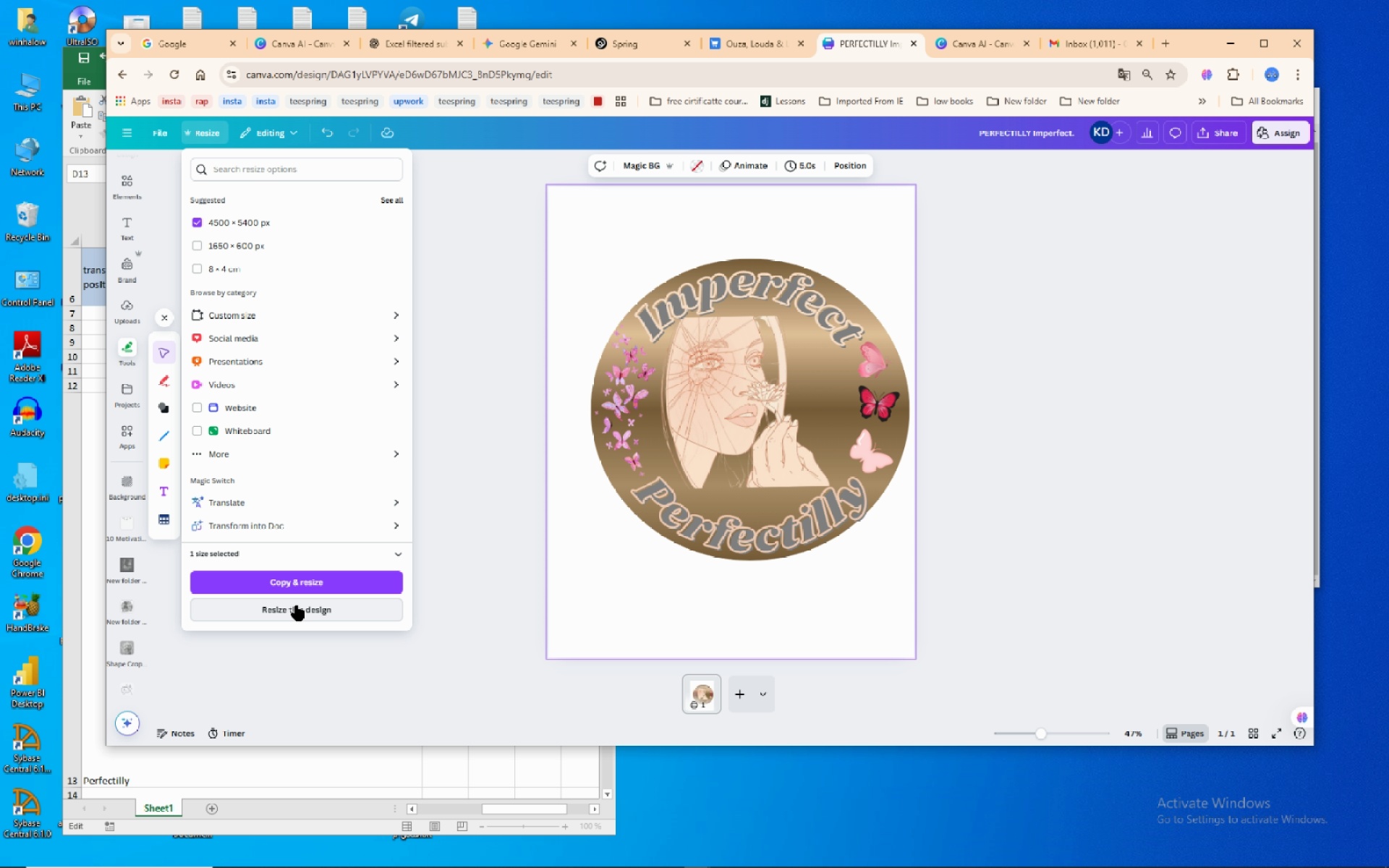 
left_click([294, 607])
 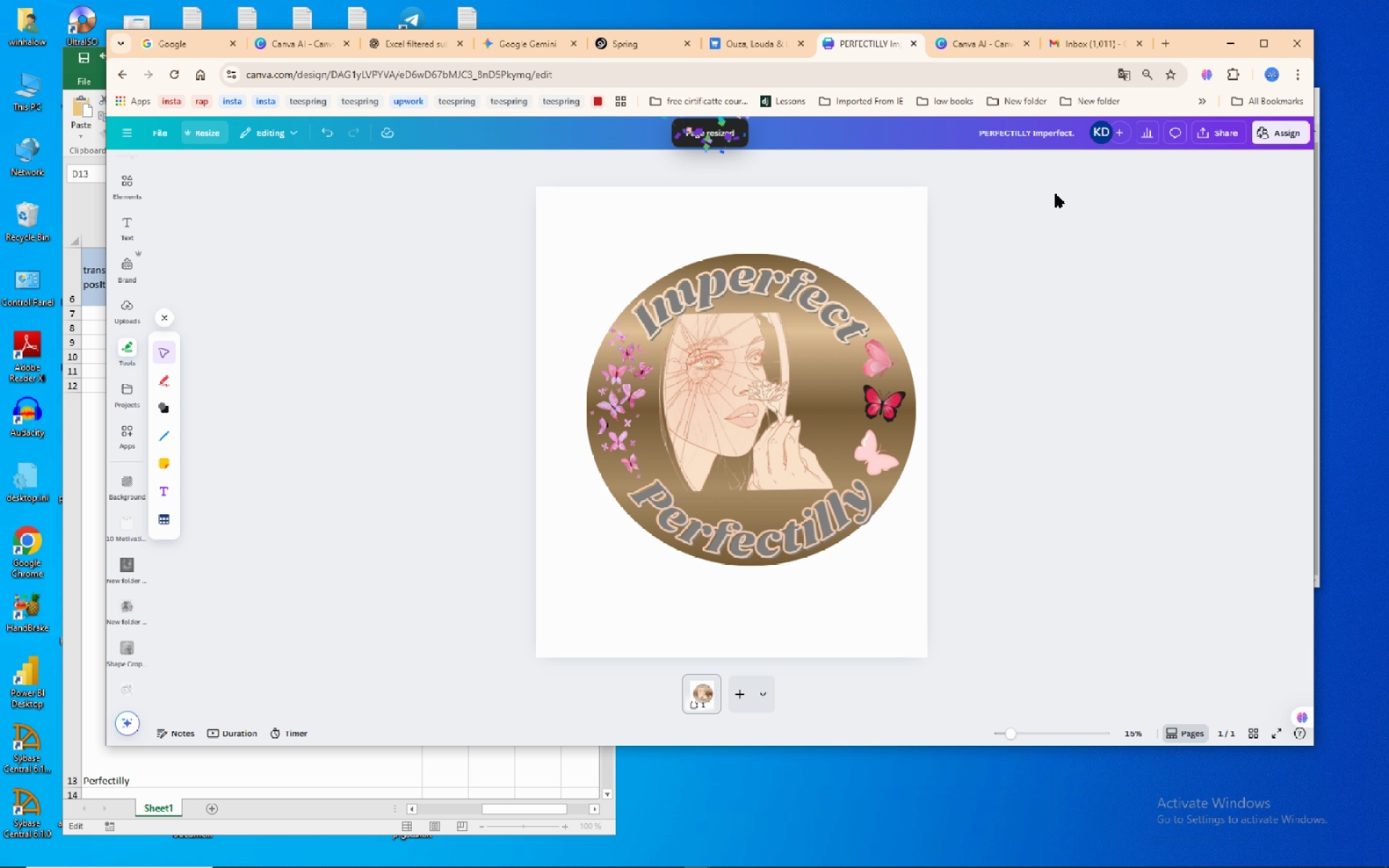 
wait(5.7)
 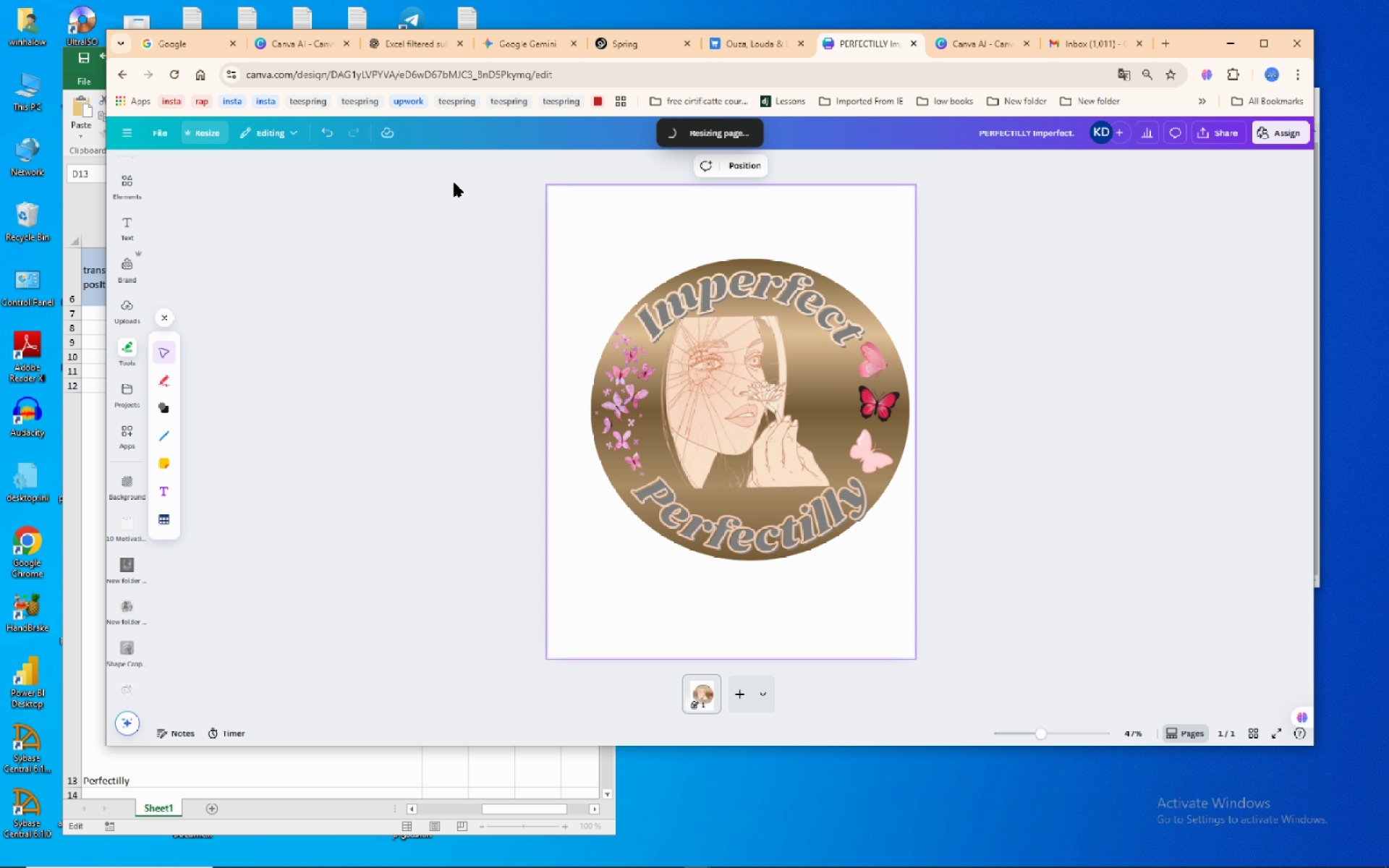 
left_click([1214, 126])
 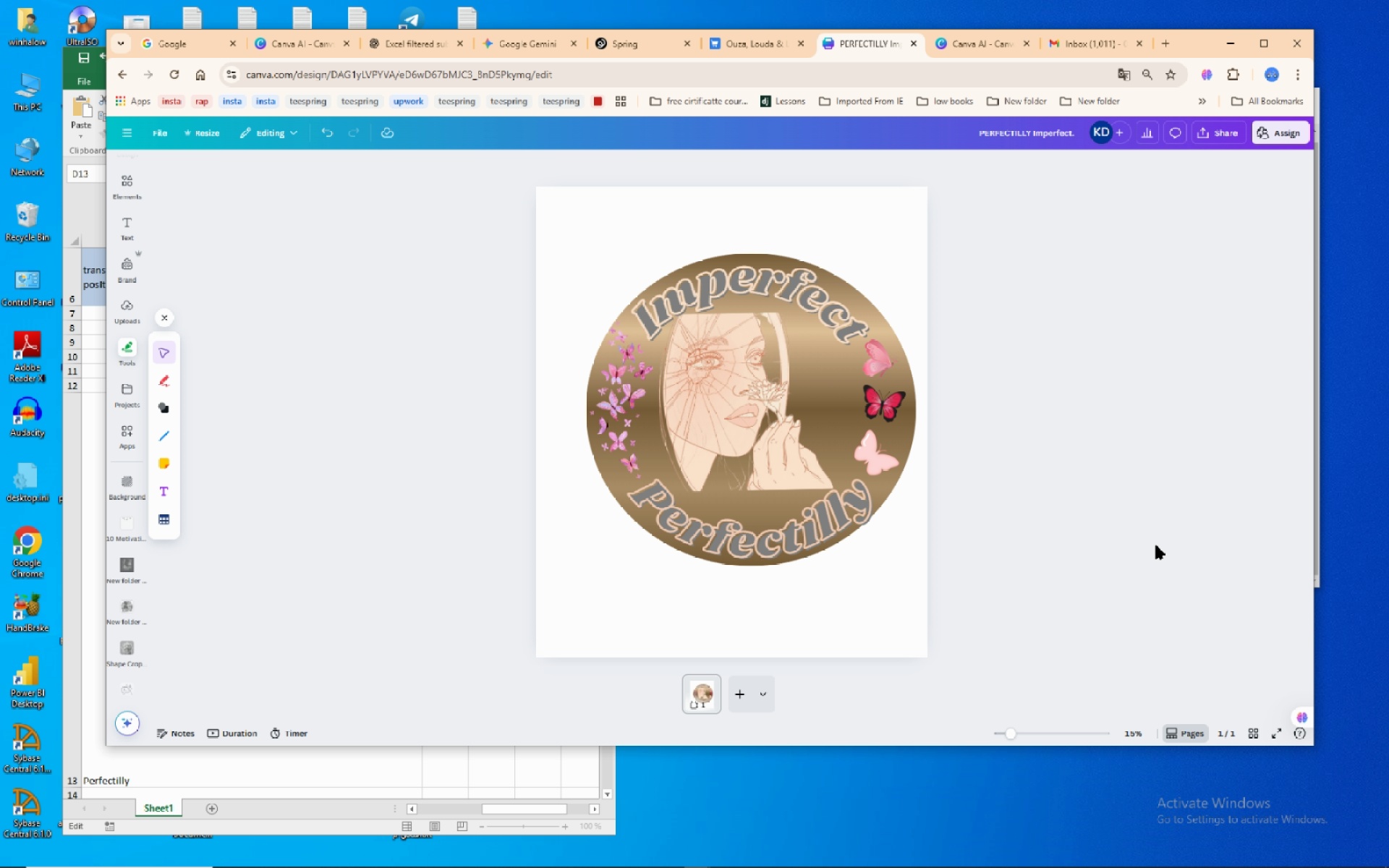 
wait(7.71)
 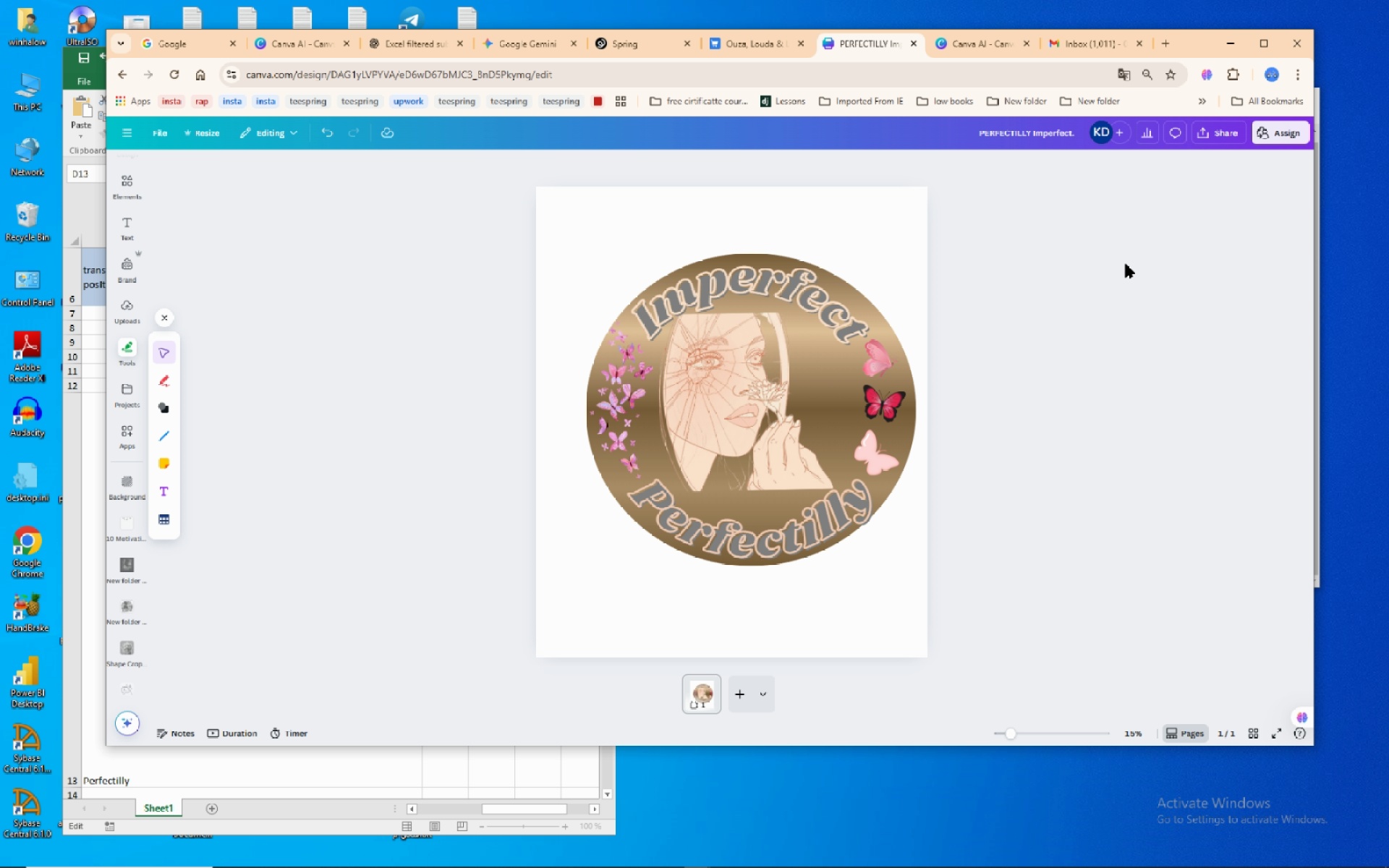 
mouse_move([1189, 142])
 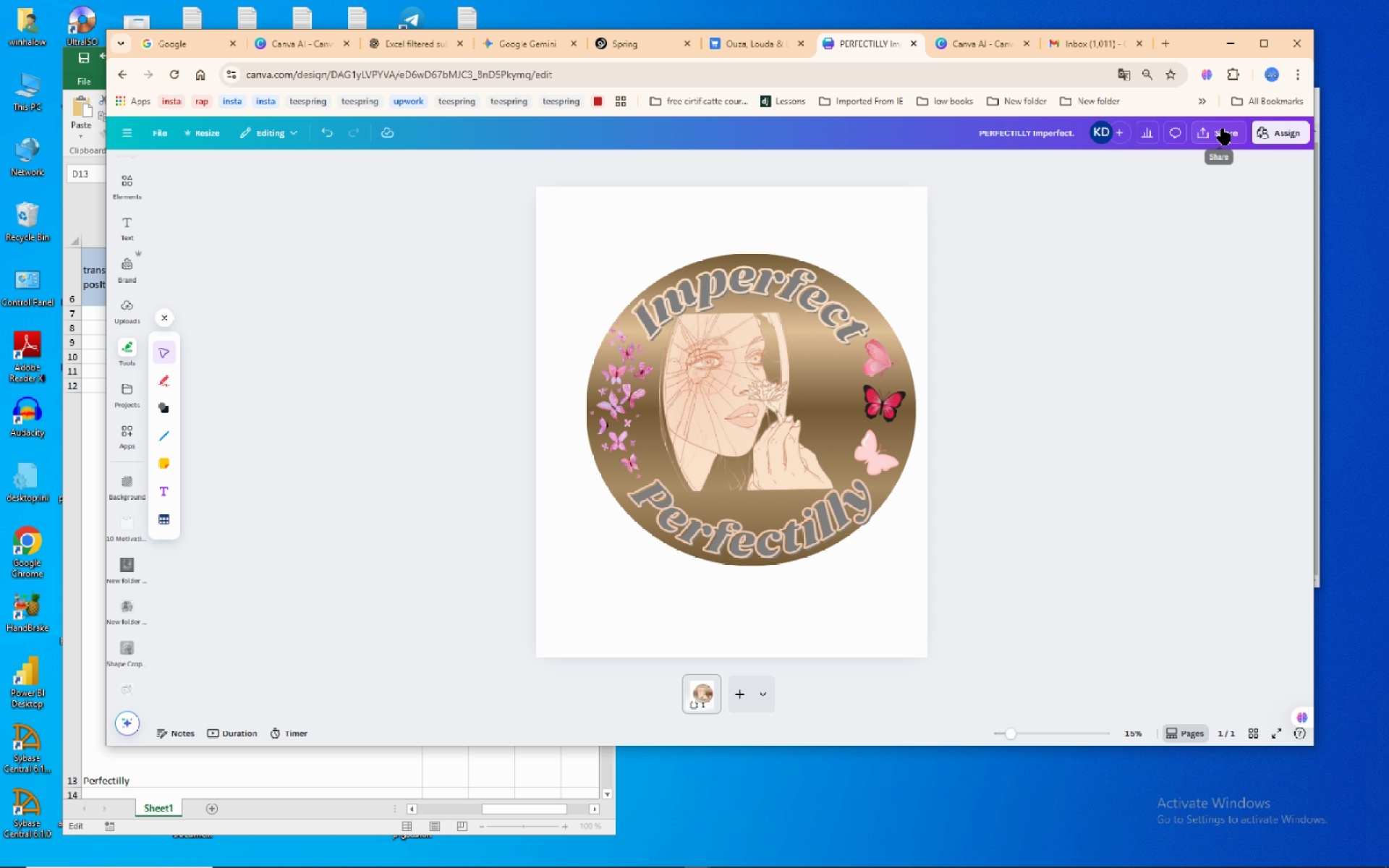 
left_click([1223, 128])
 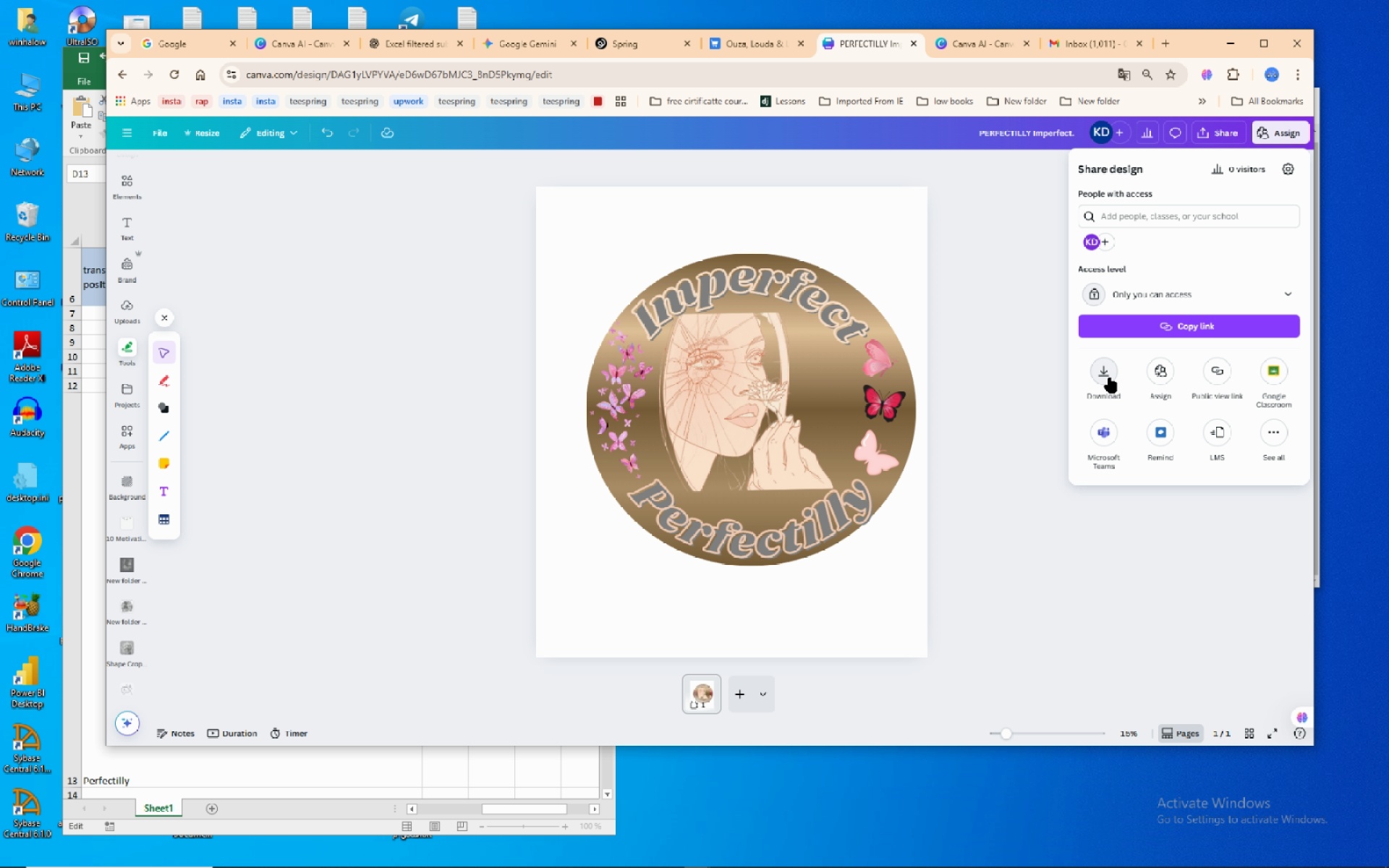 
left_click([1110, 378])
 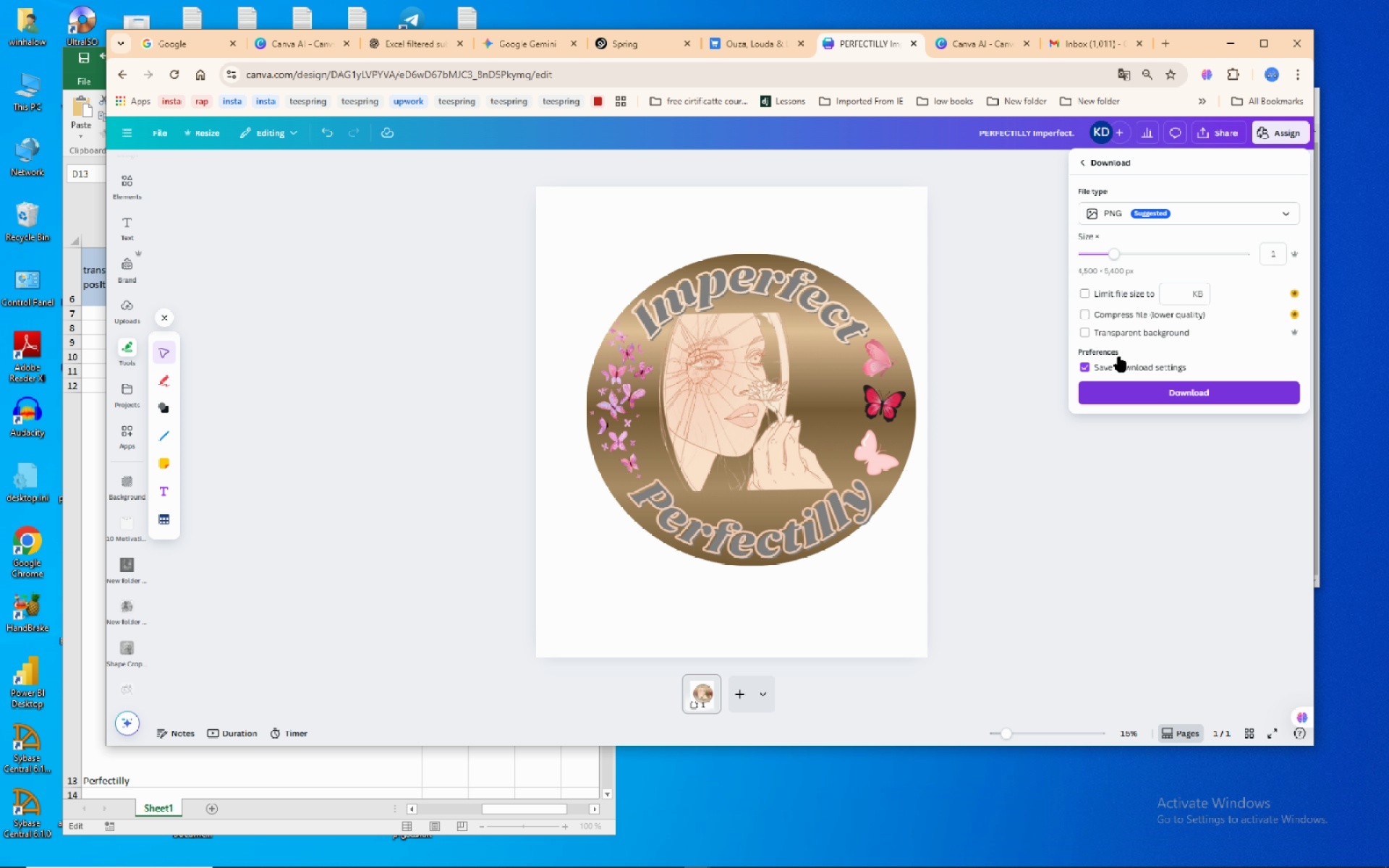 
left_click([1119, 333])
 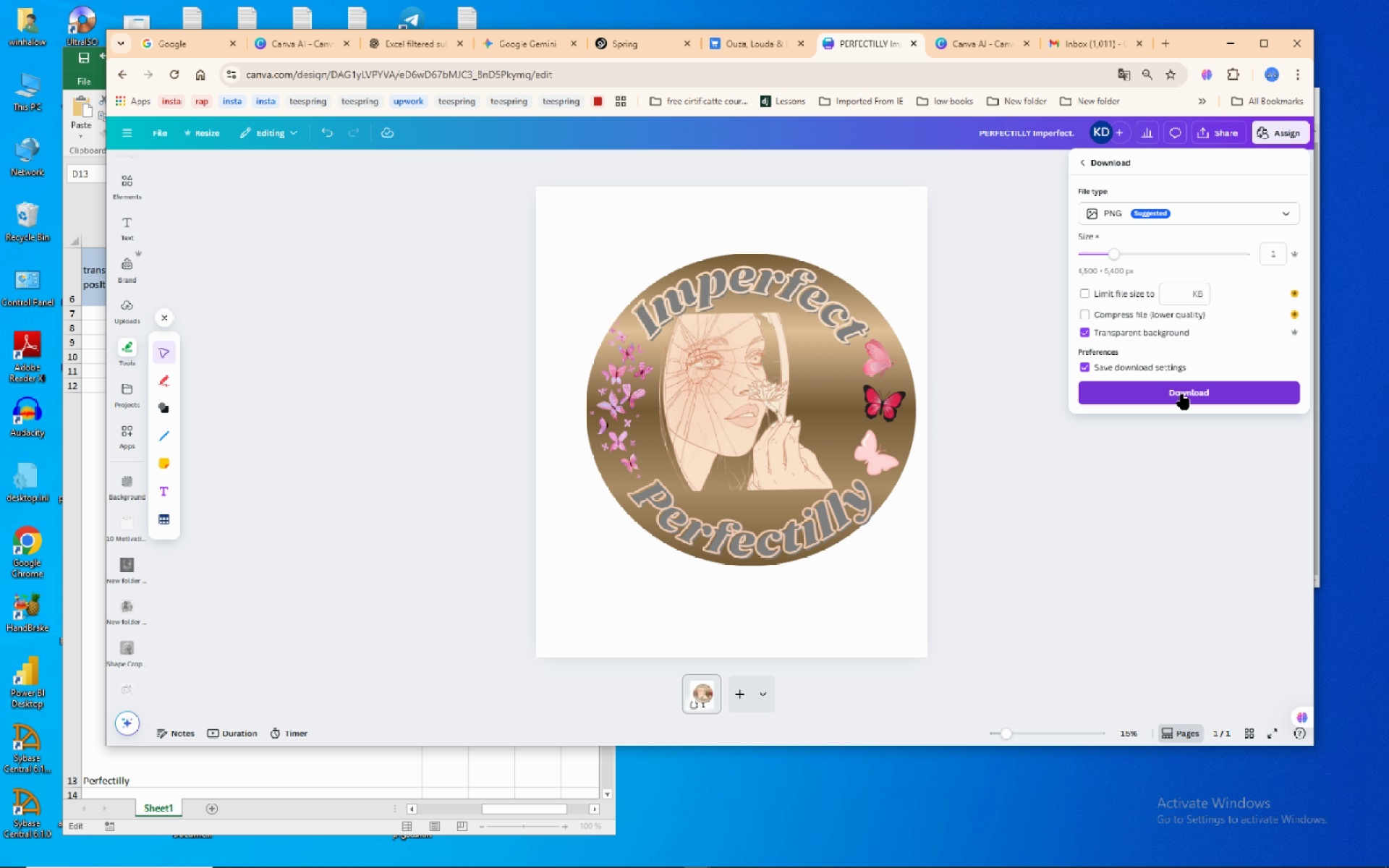 
left_click([1182, 394])
 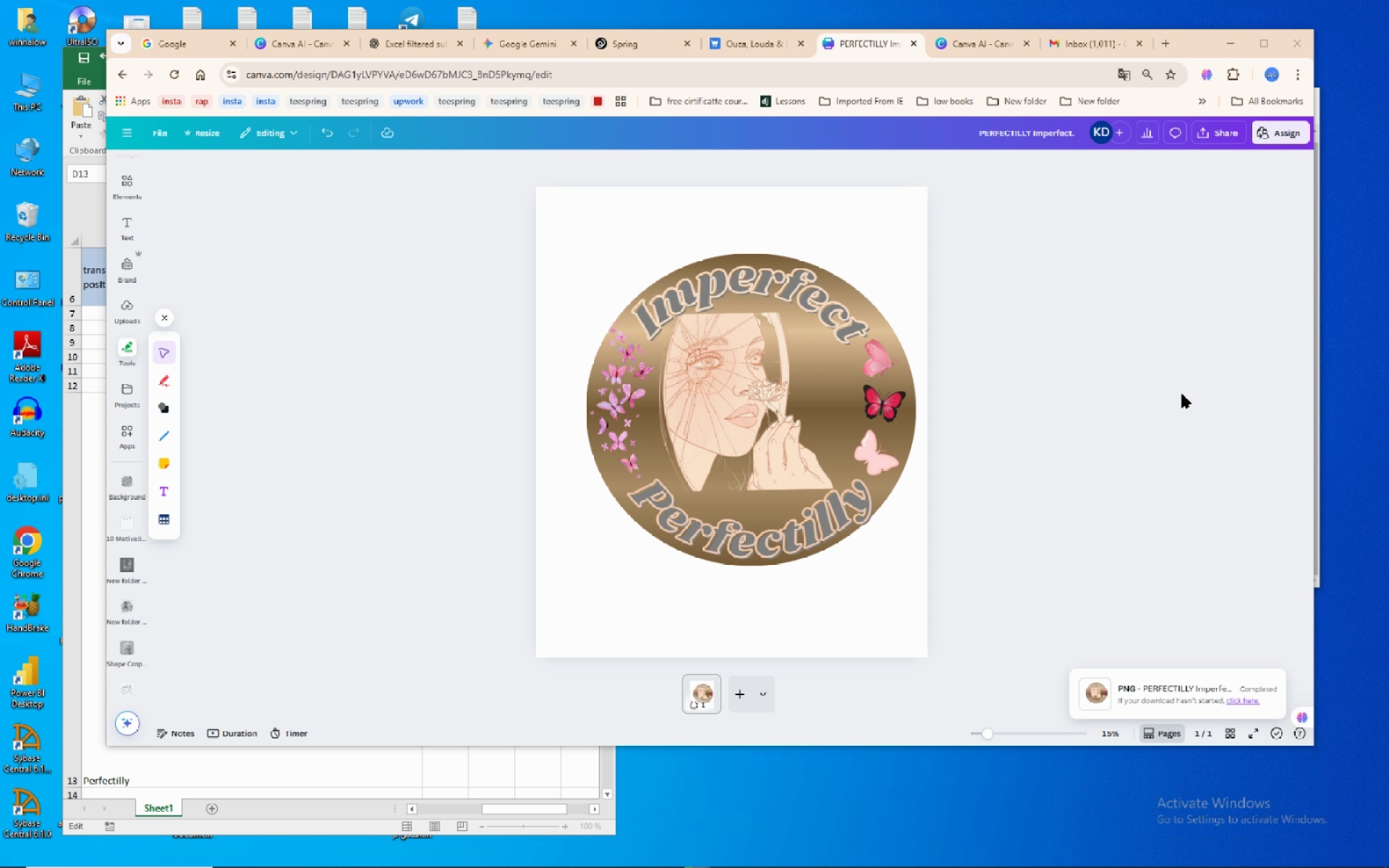 
wait(16.65)
 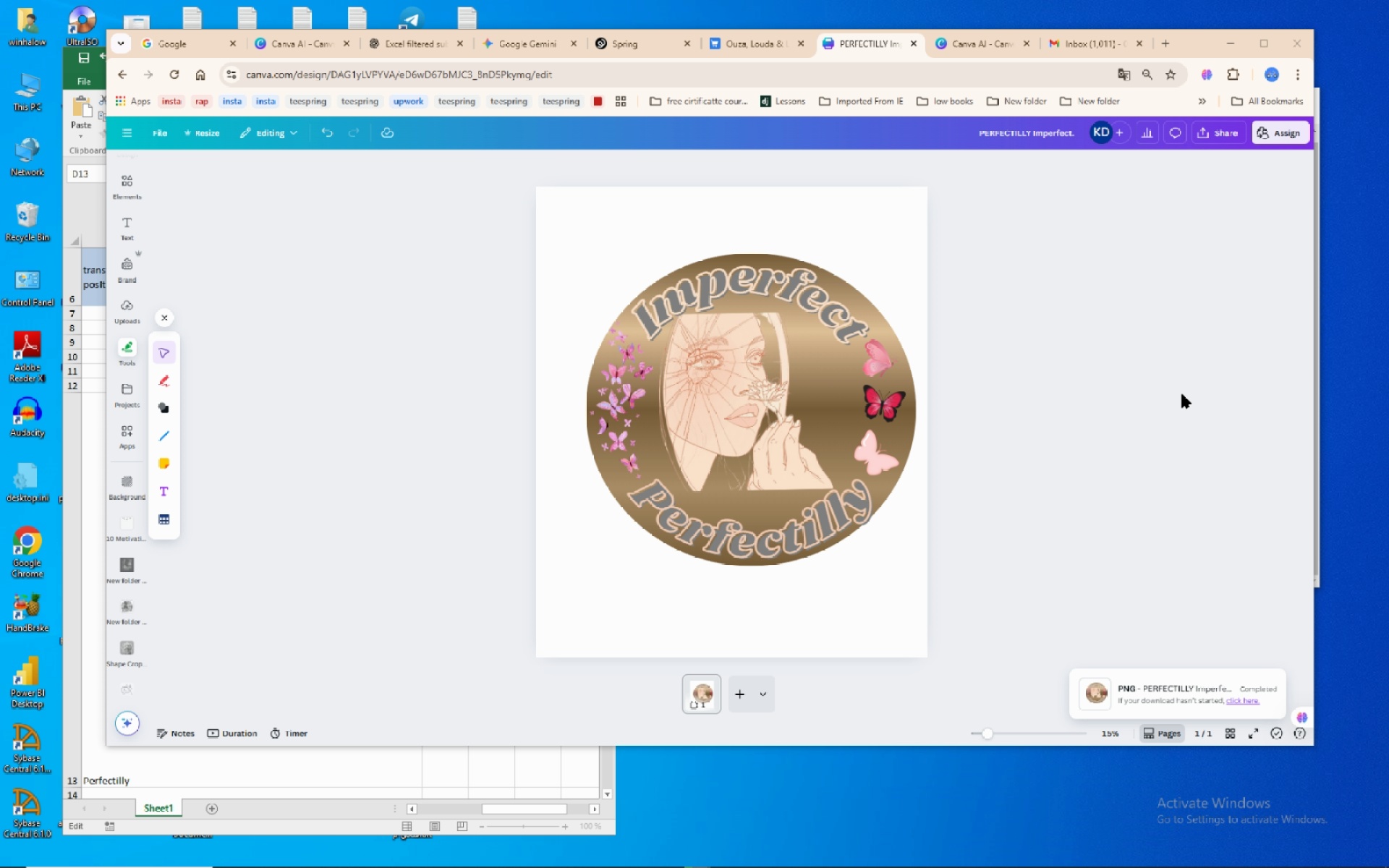 
left_click([483, 207])
 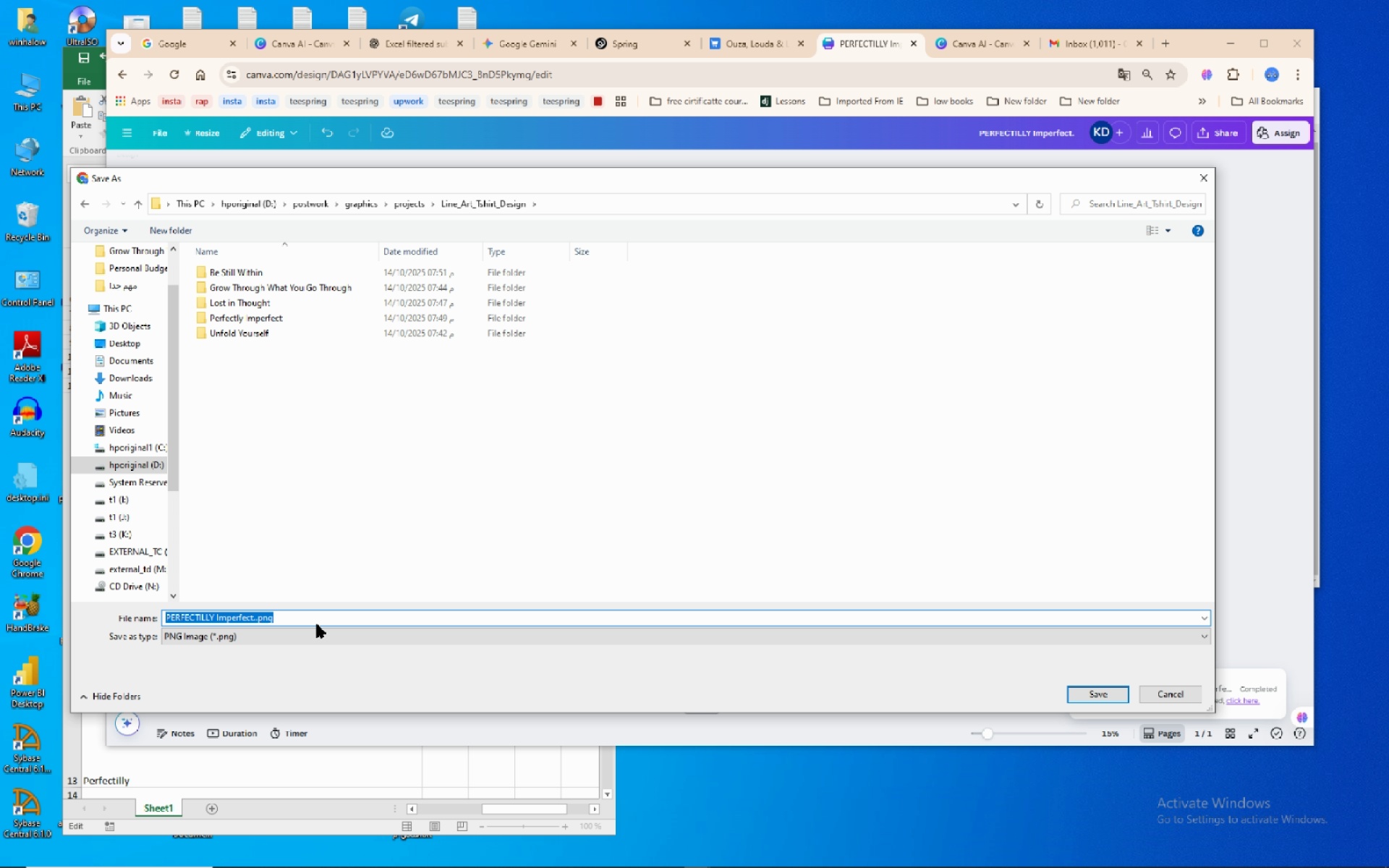 
left_click([322, 614])
 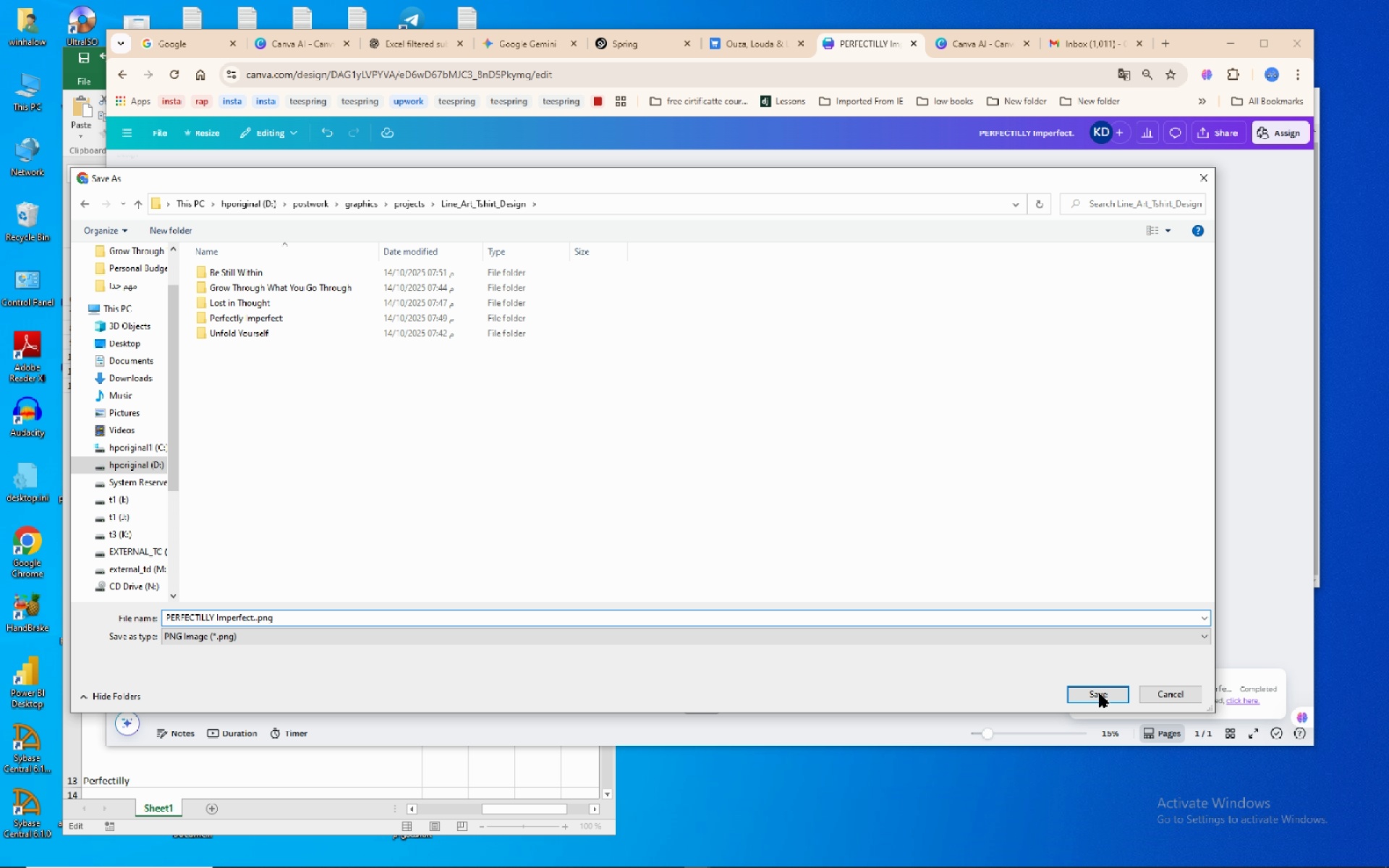 
left_click([1100, 694])
 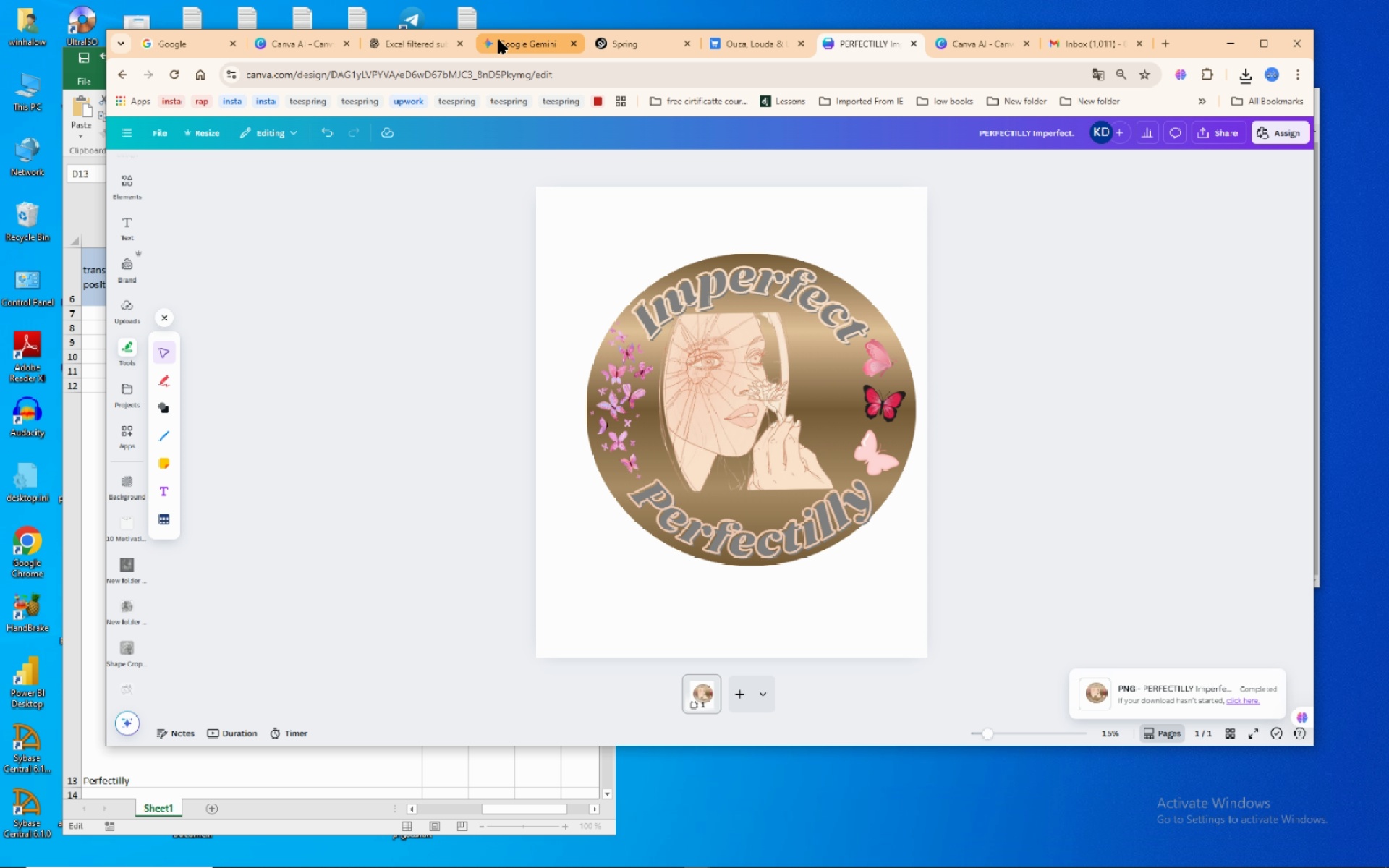 
wait(5.19)
 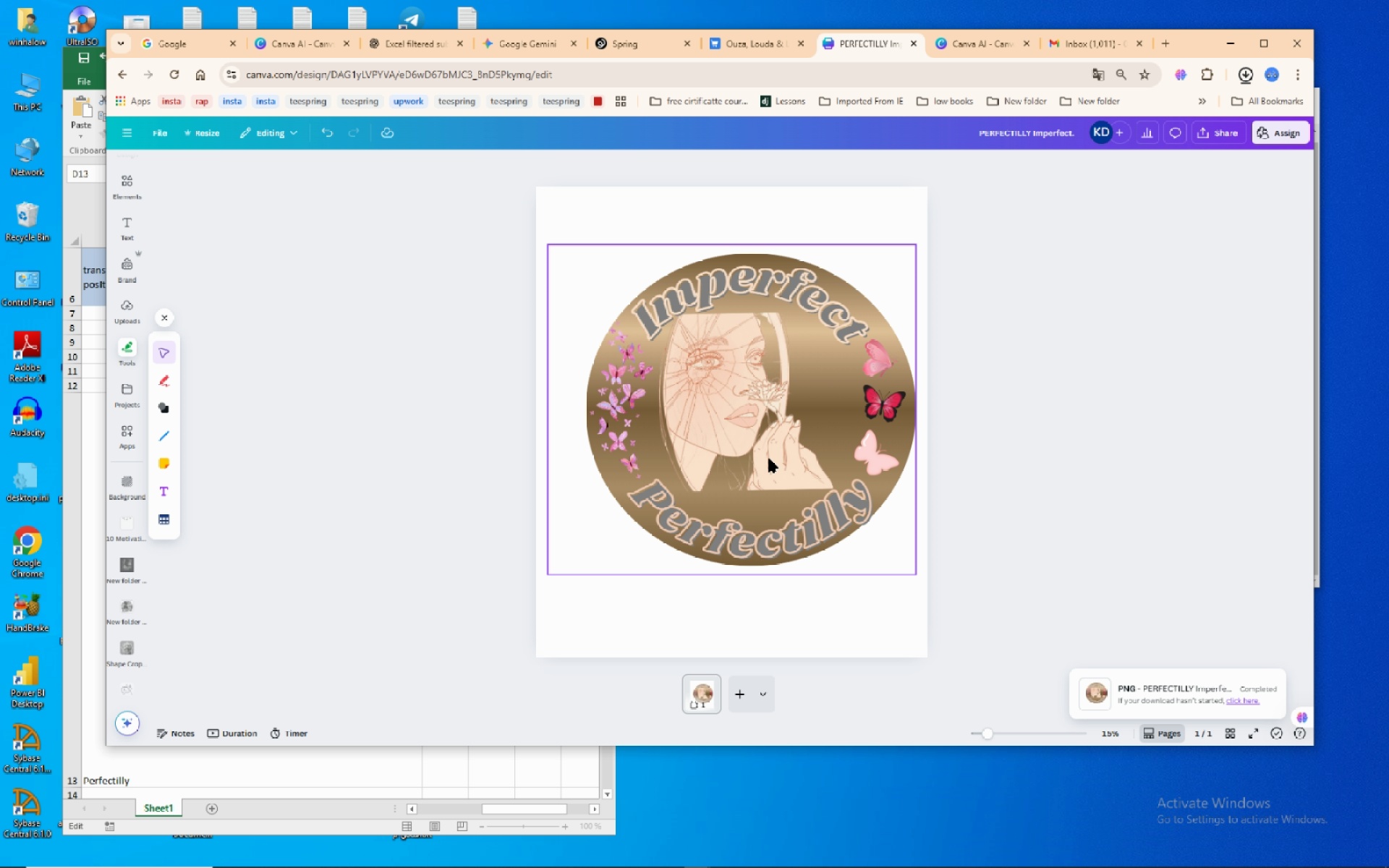 
left_click([624, 40])
 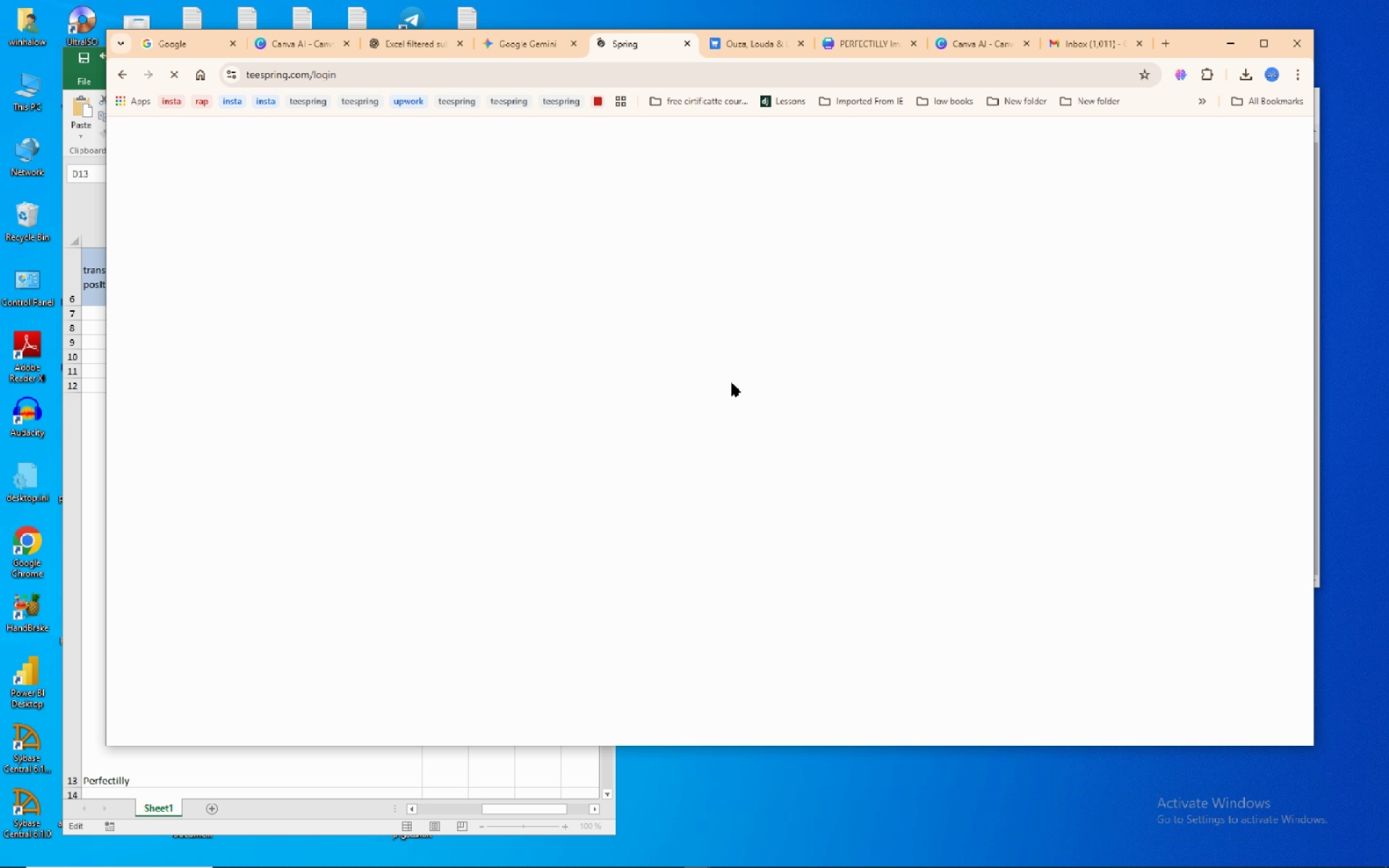 
wait(77.05)
 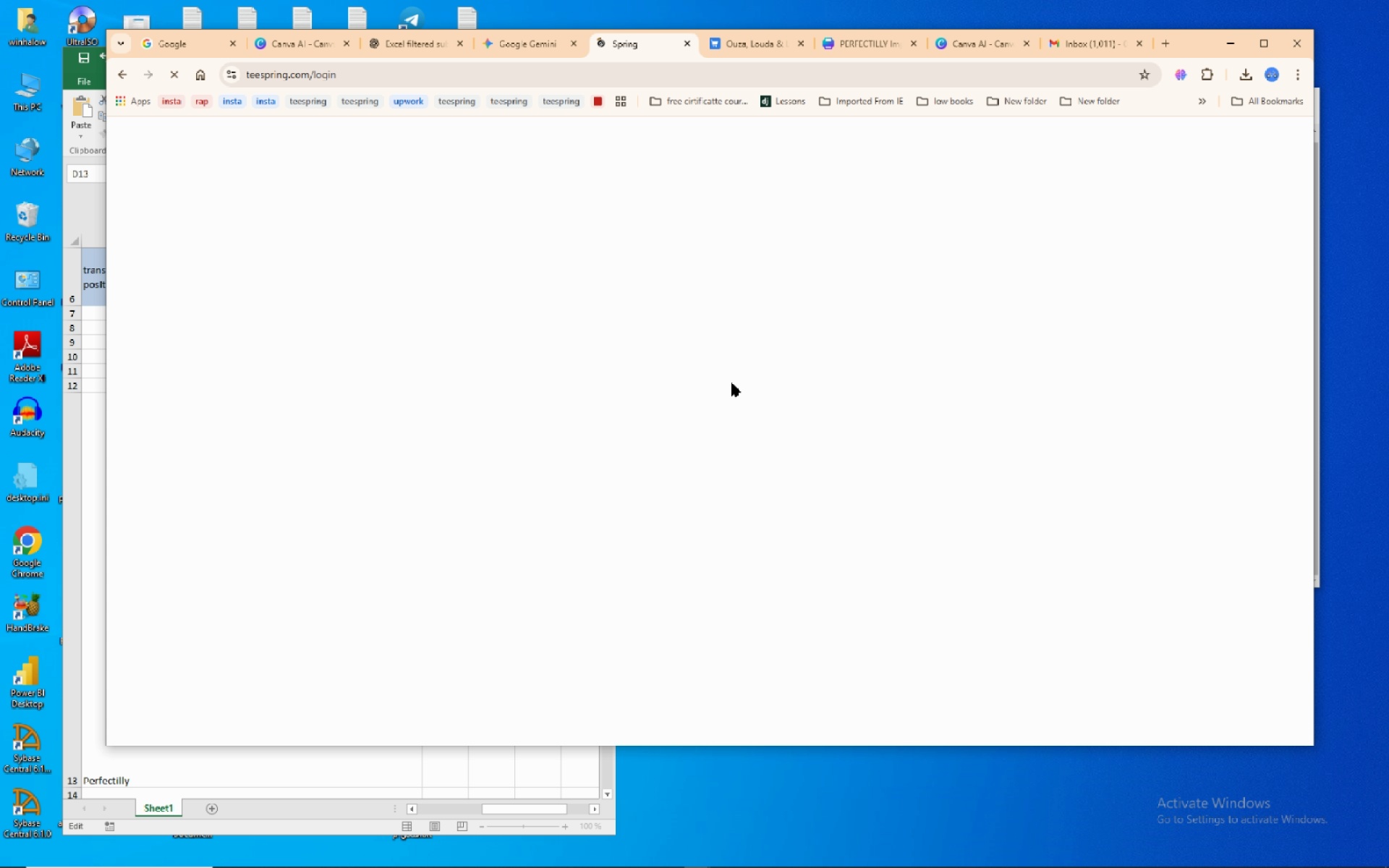 
left_click([926, 433])
 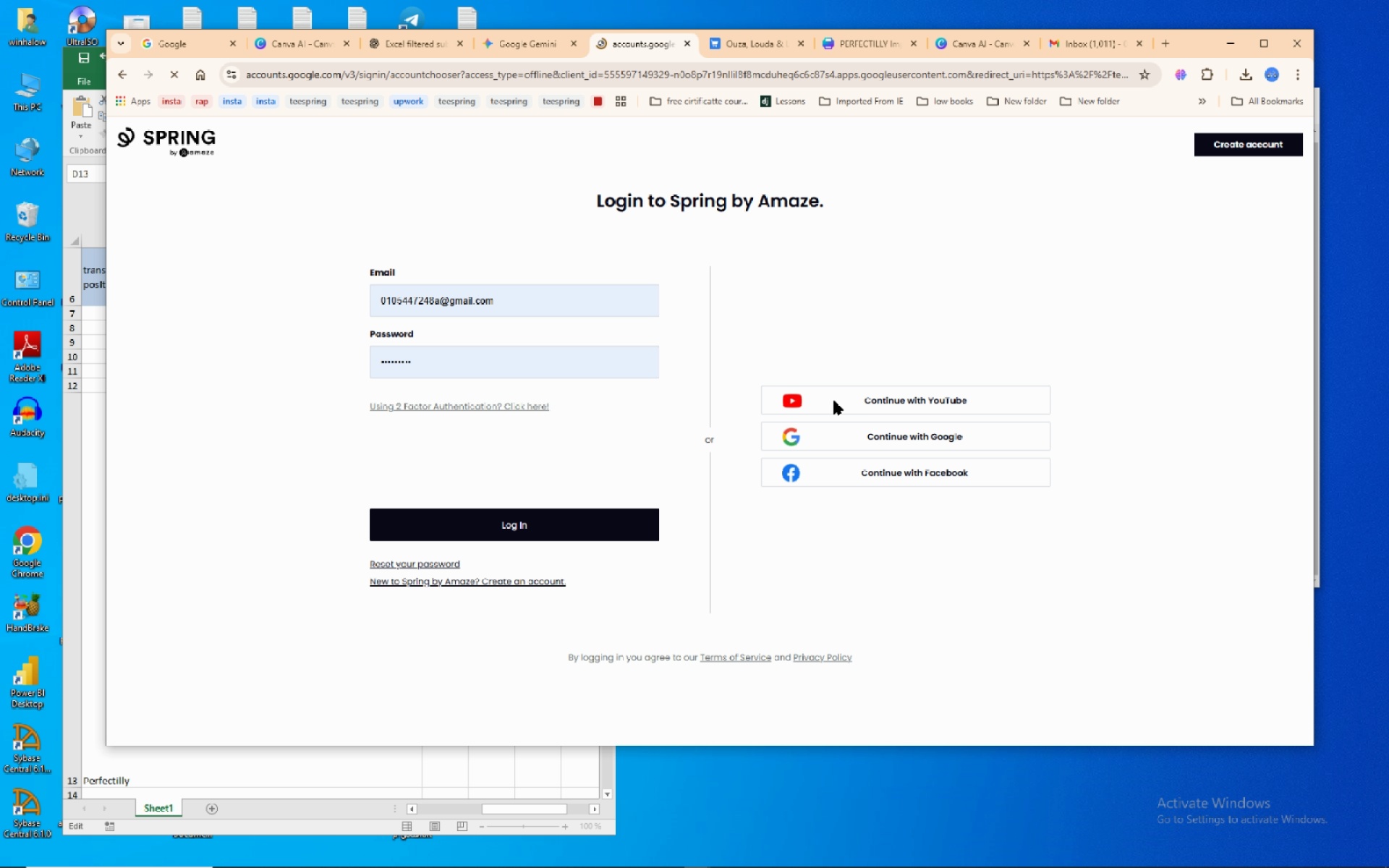 
left_click([901, 435])
 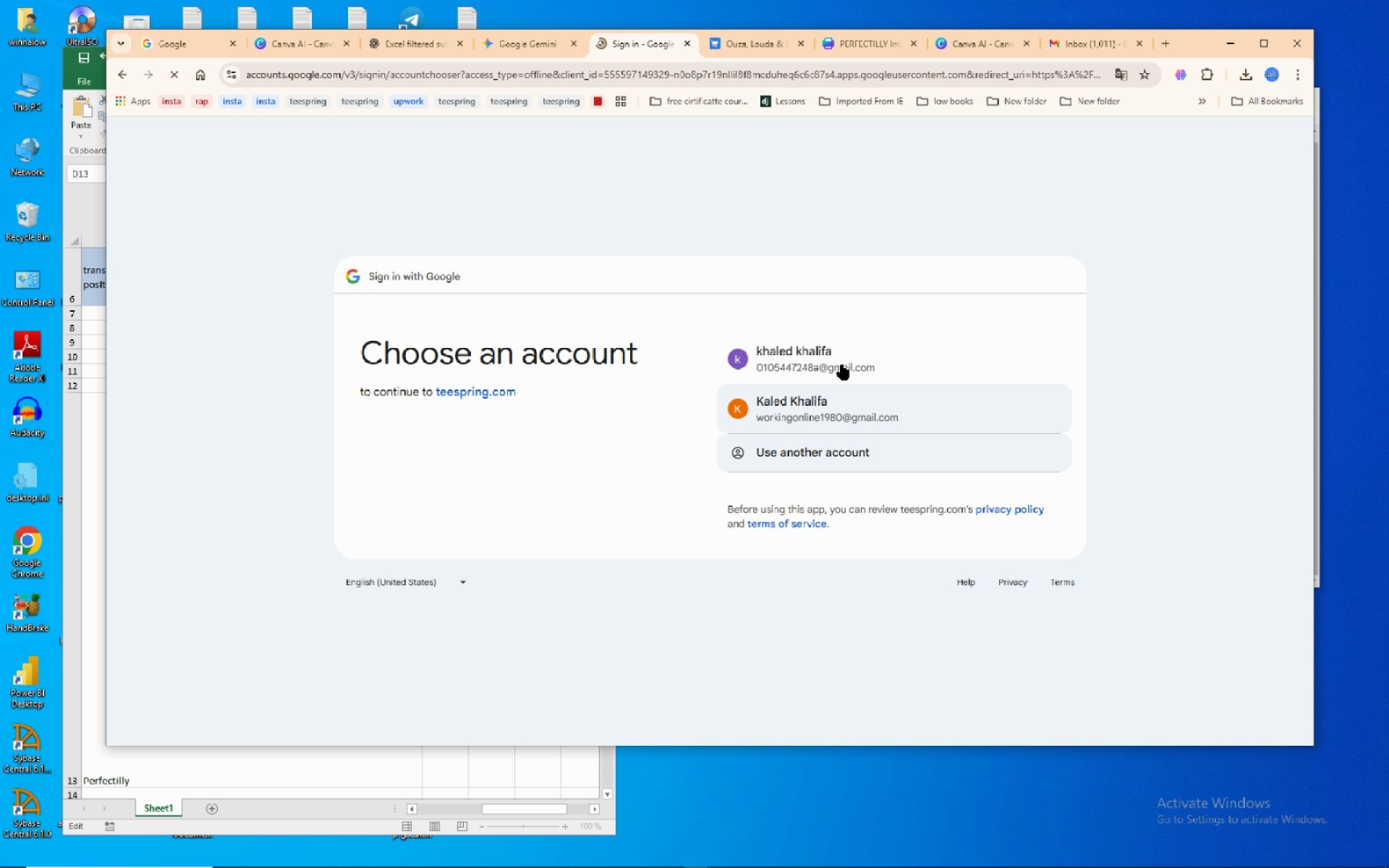 
left_click([841, 362])
 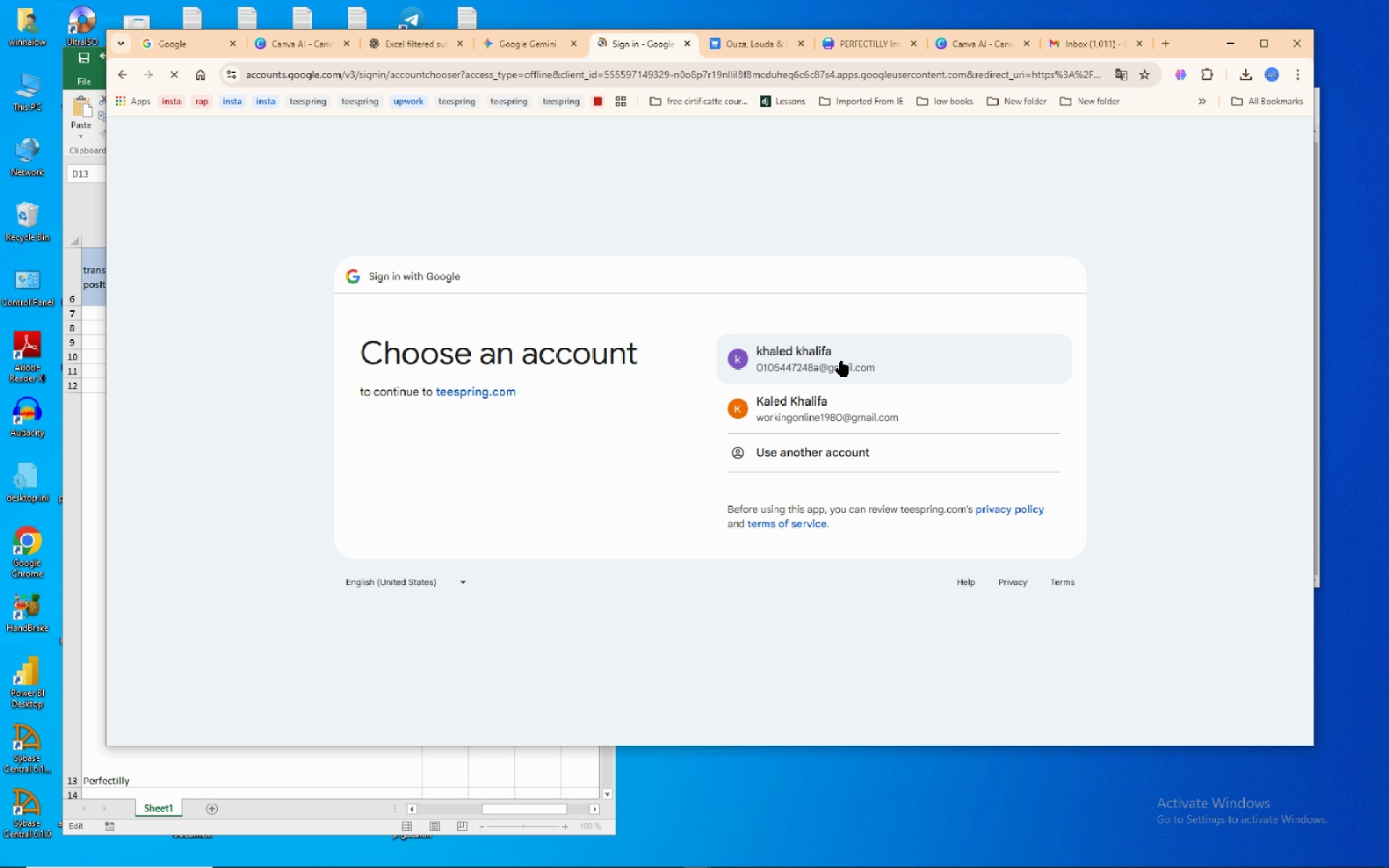 
left_click([841, 361])
 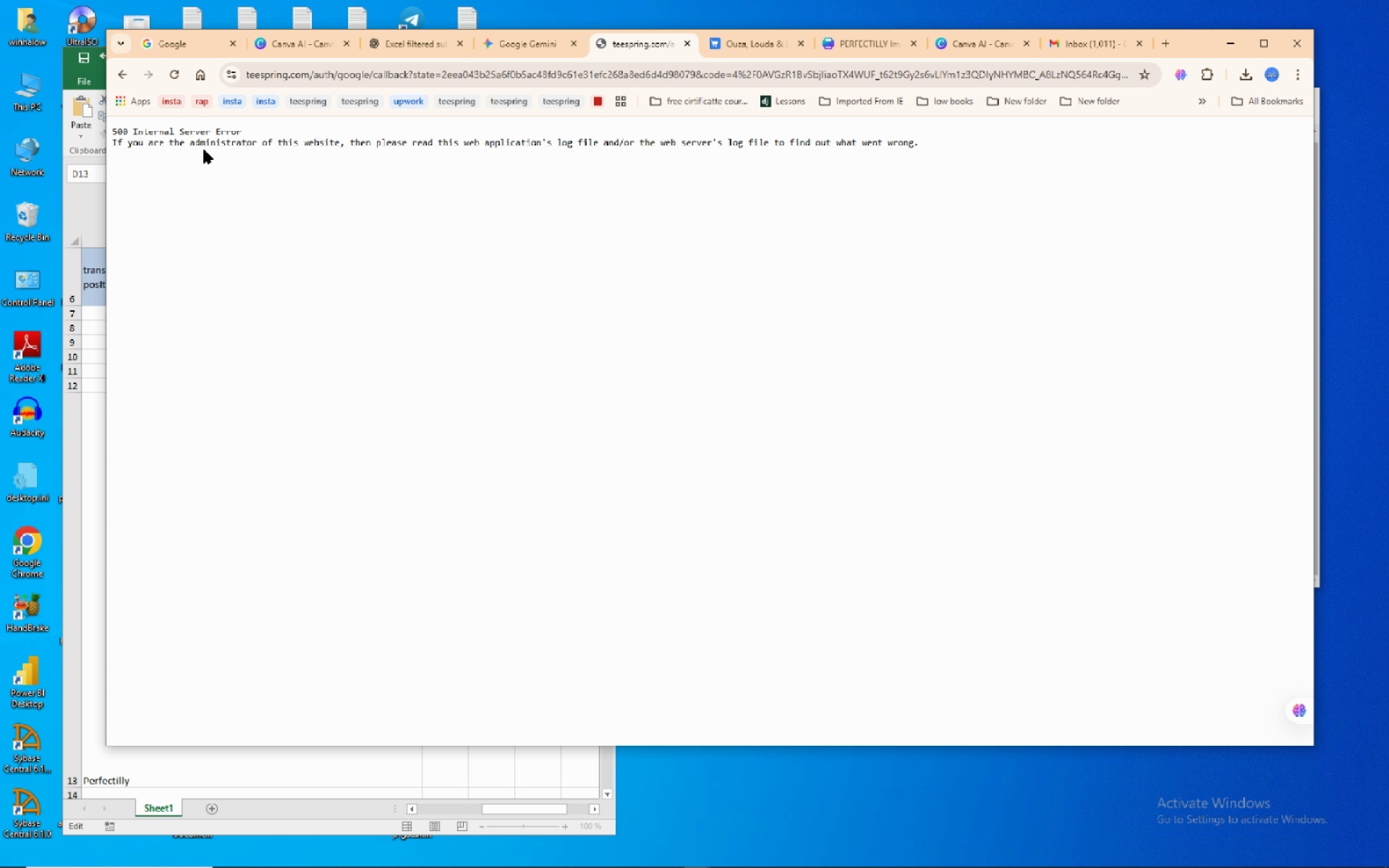 
wait(34.01)
 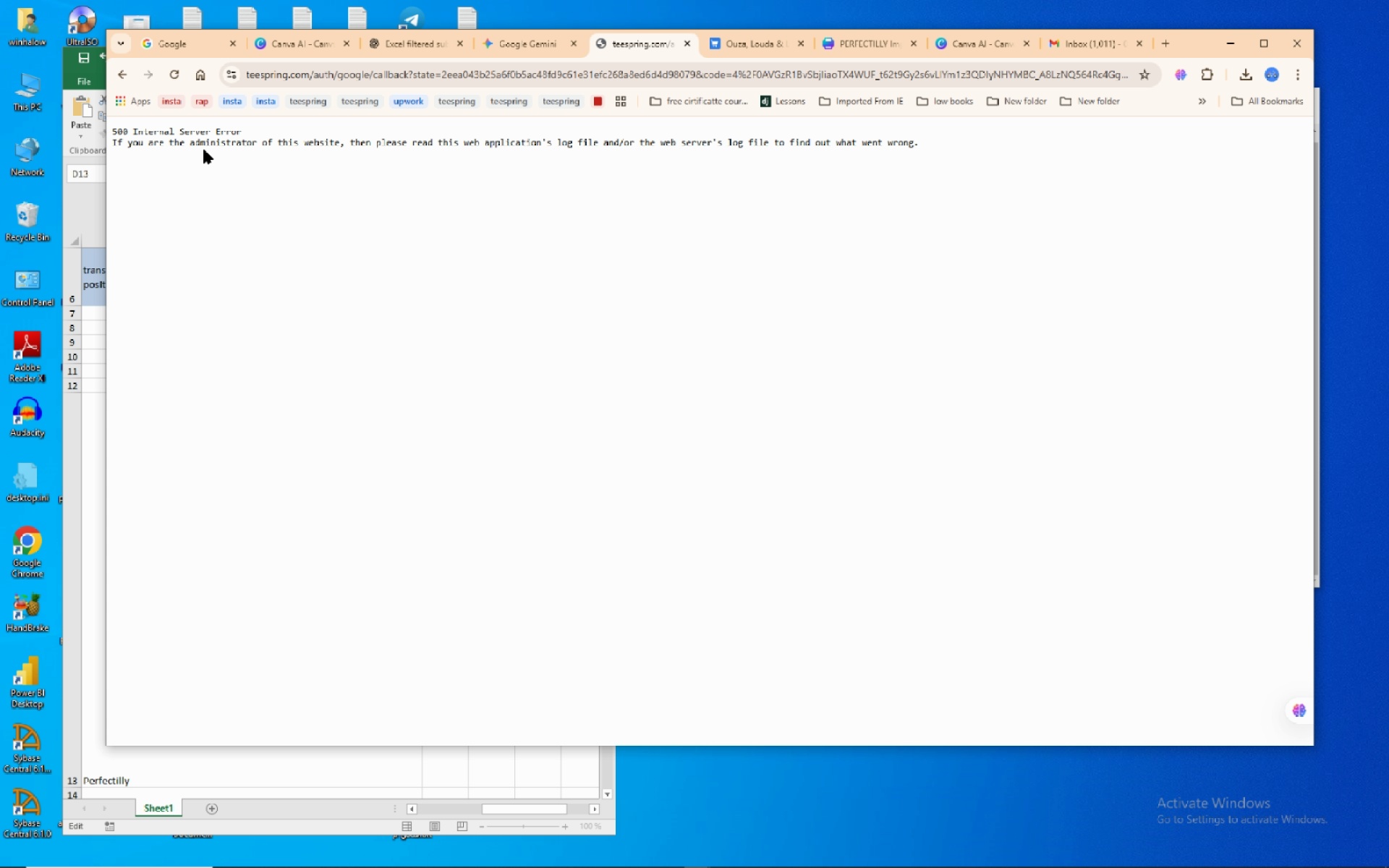 
left_click([168, 75])
 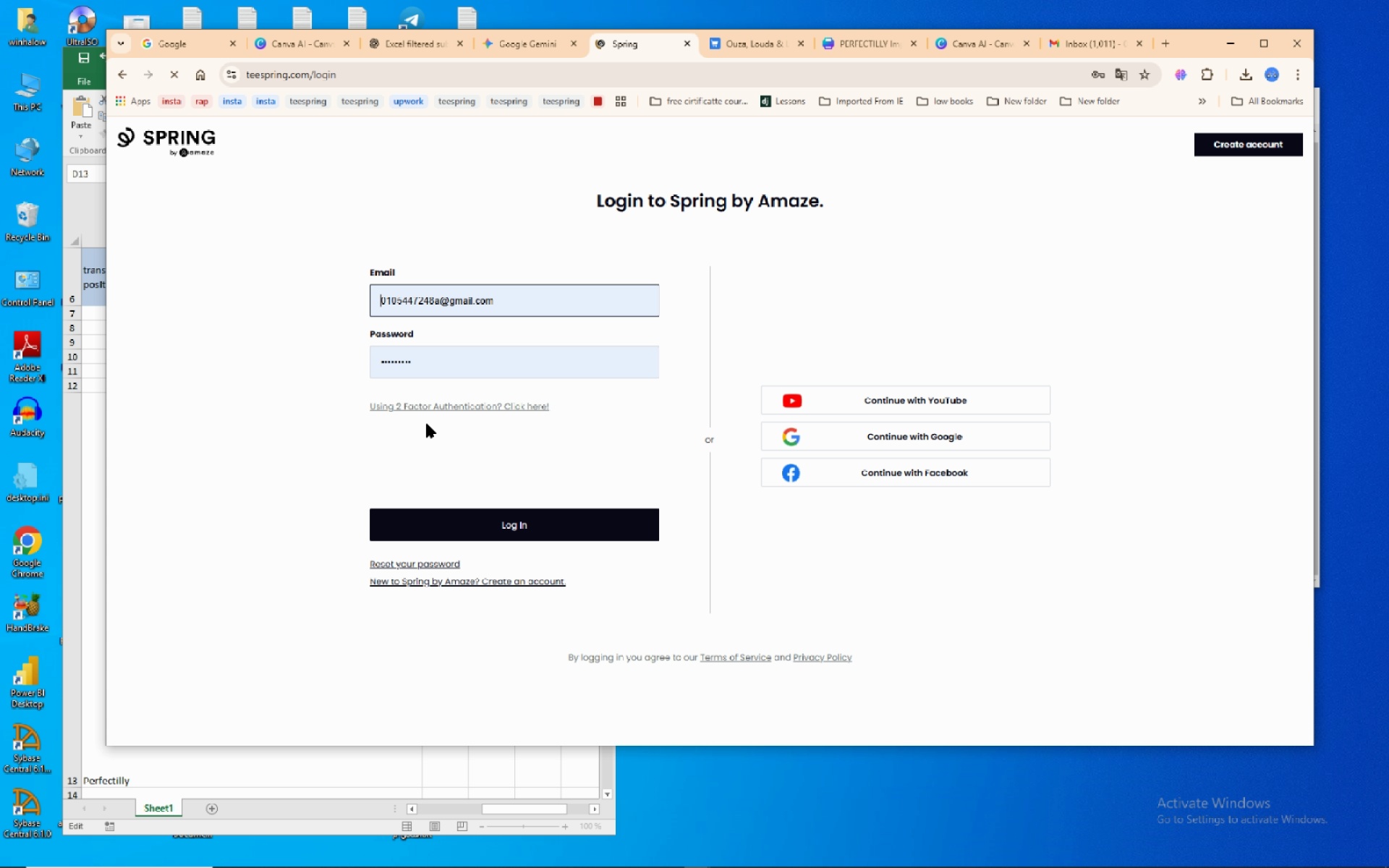 
wait(7.59)
 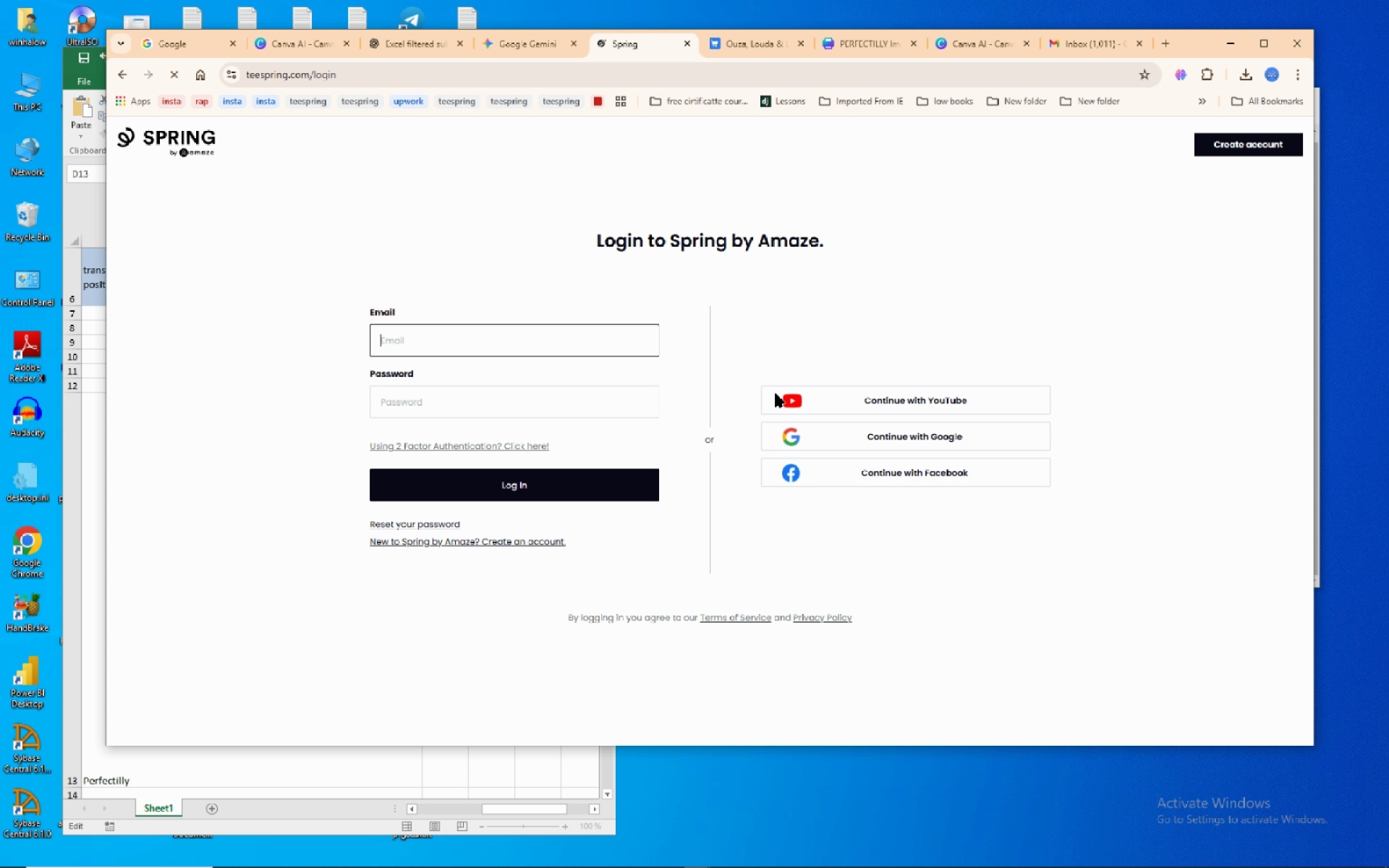 
left_click([388, 459])
 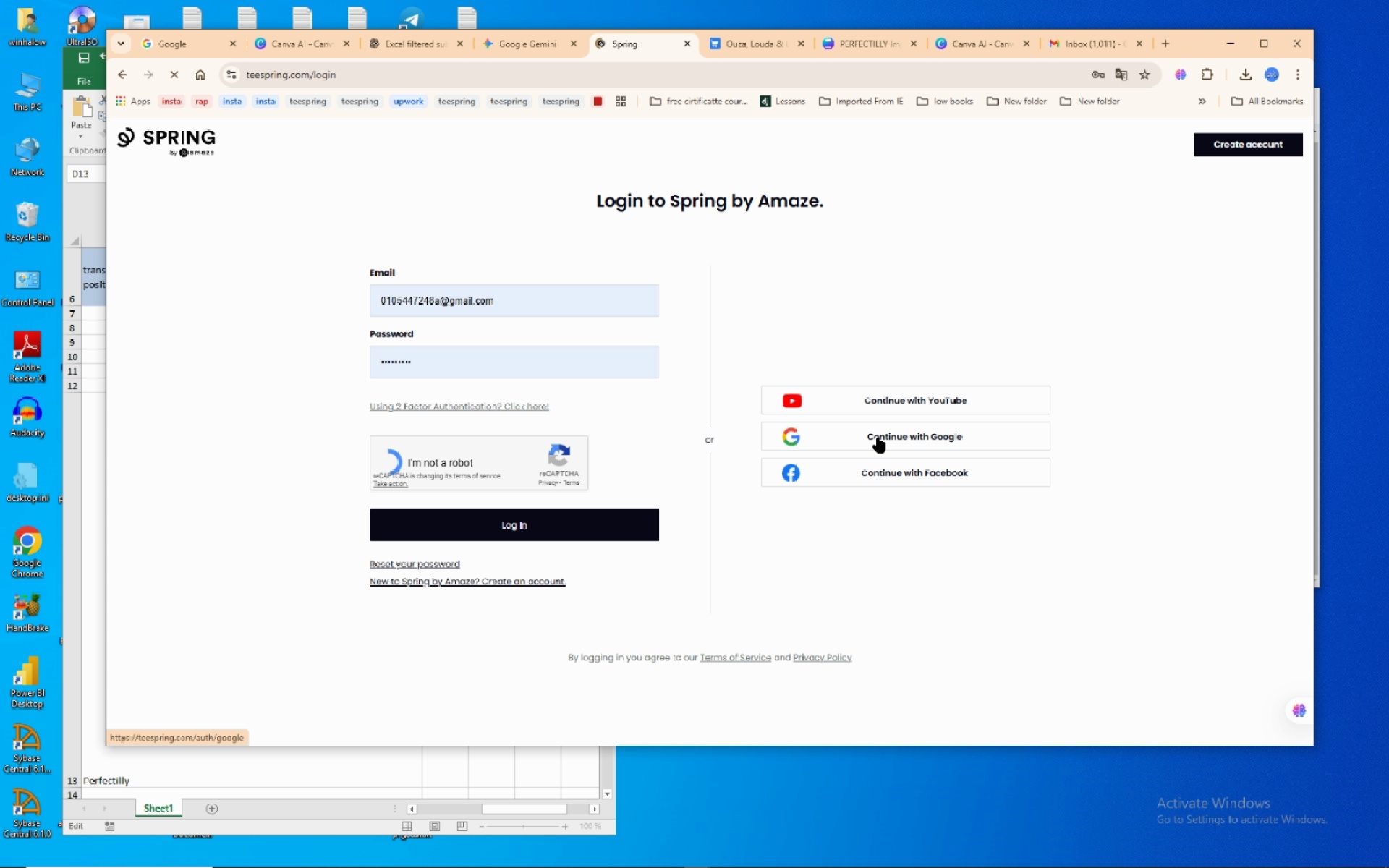 
wait(6.29)
 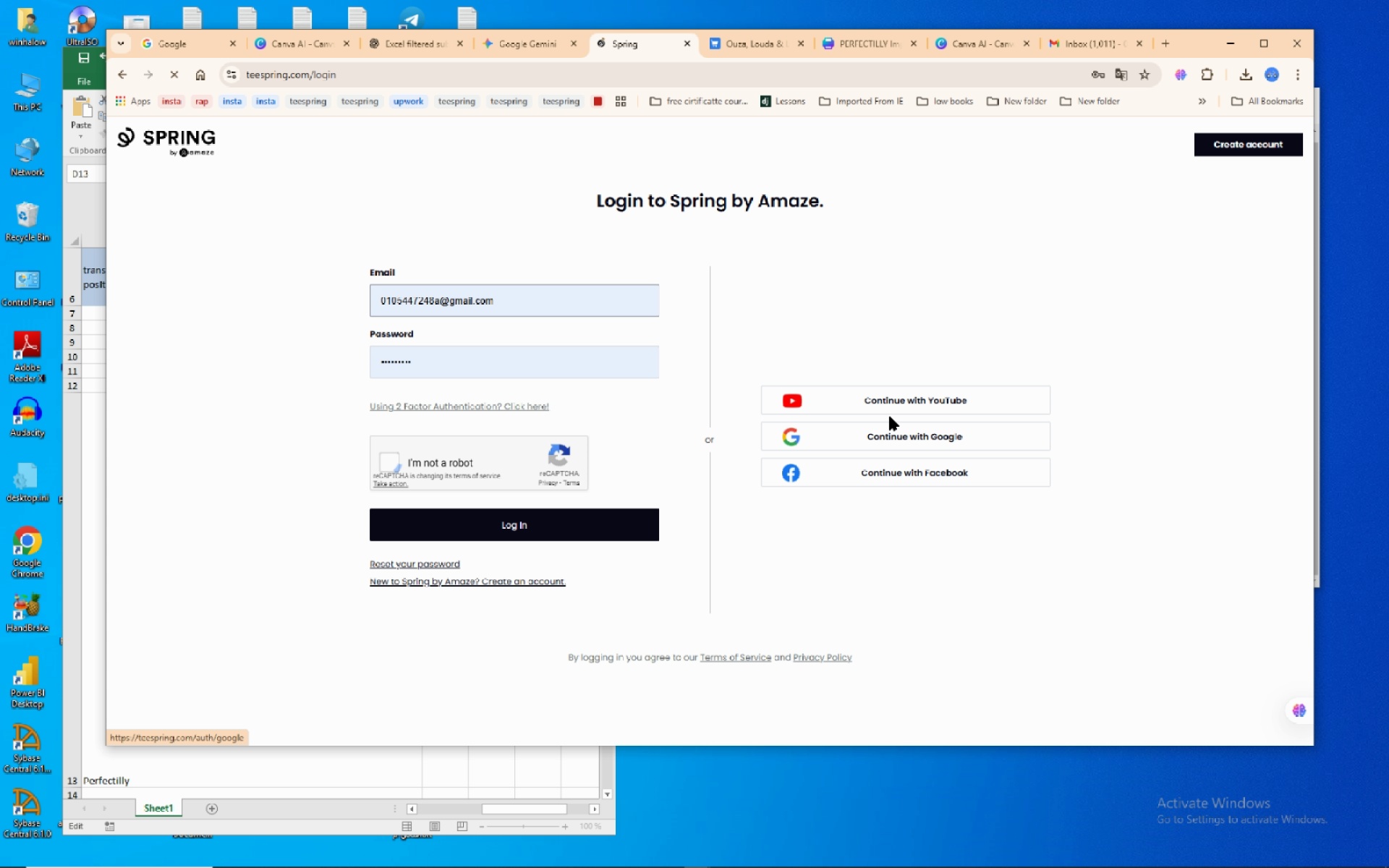 
left_click([878, 438])
 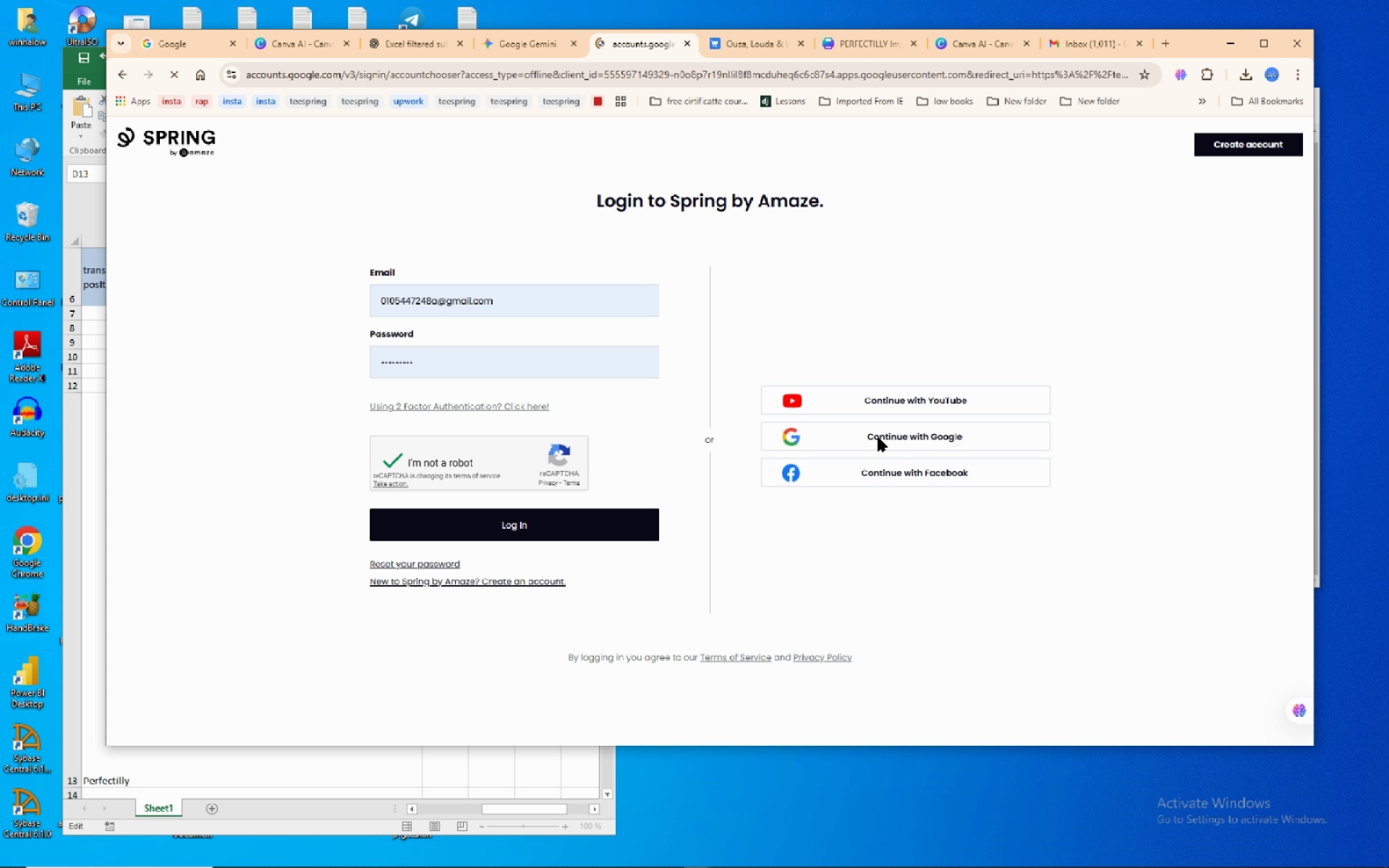 
wait(9.98)
 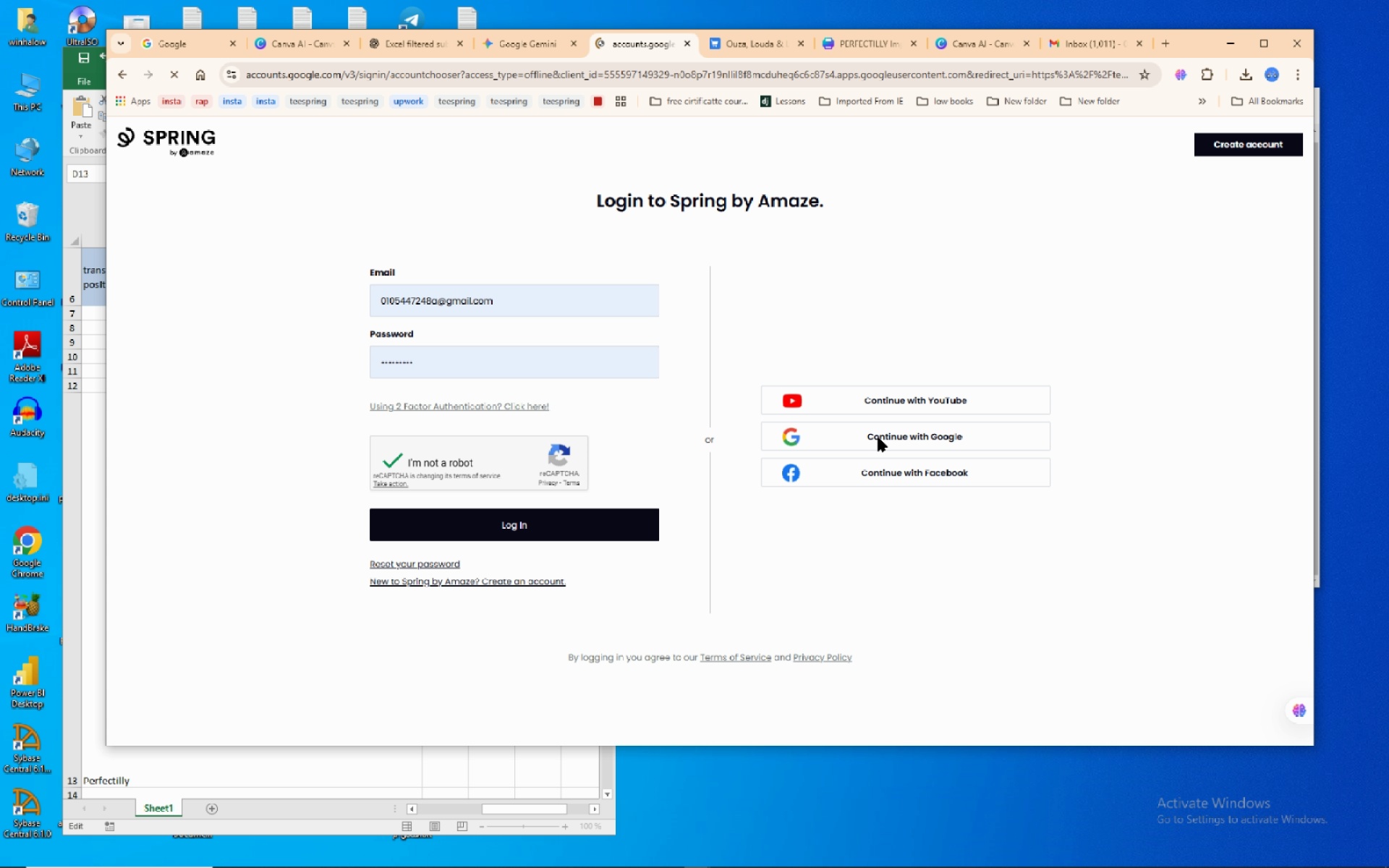 
left_click([789, 351])
 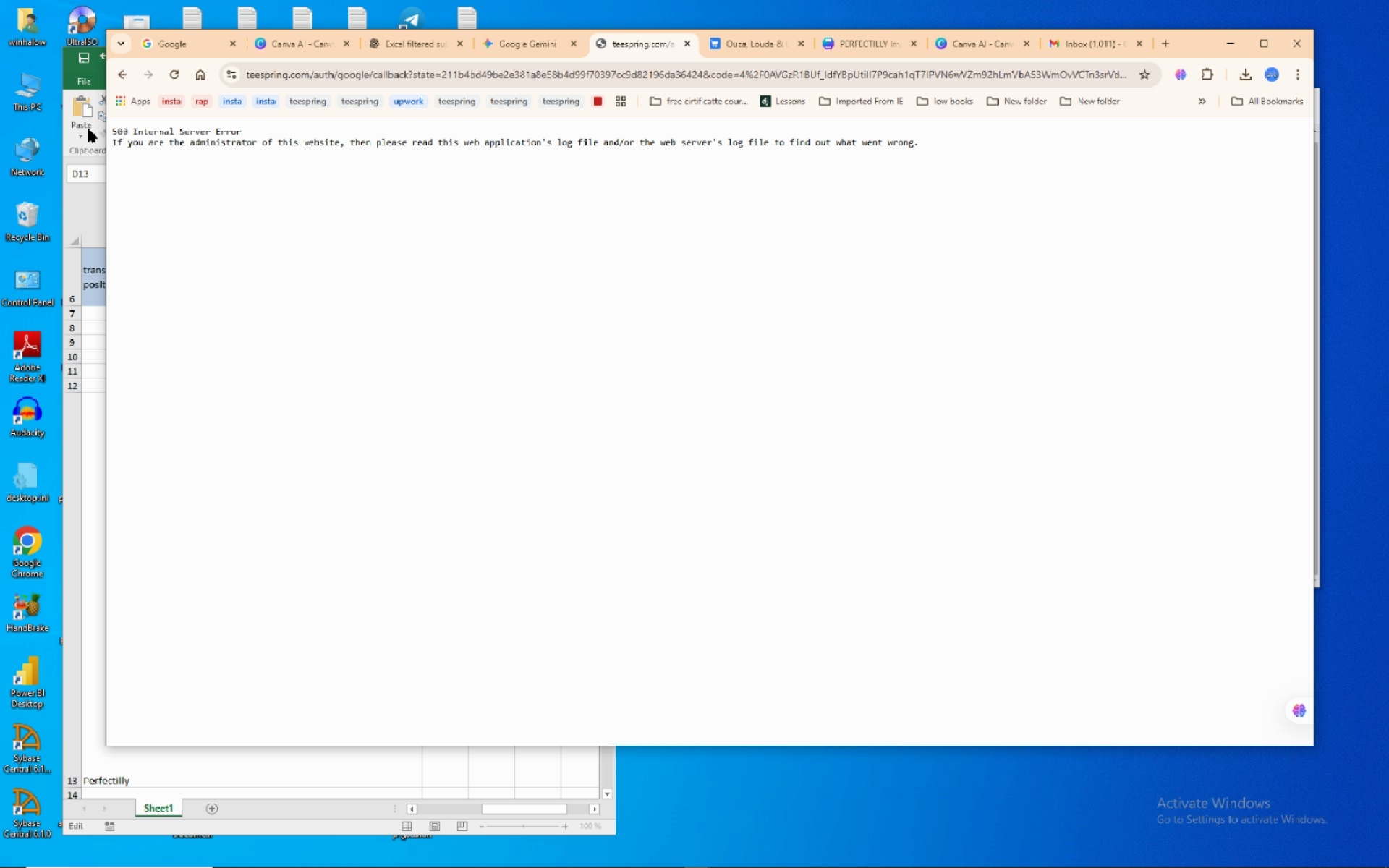 
wait(32.27)
 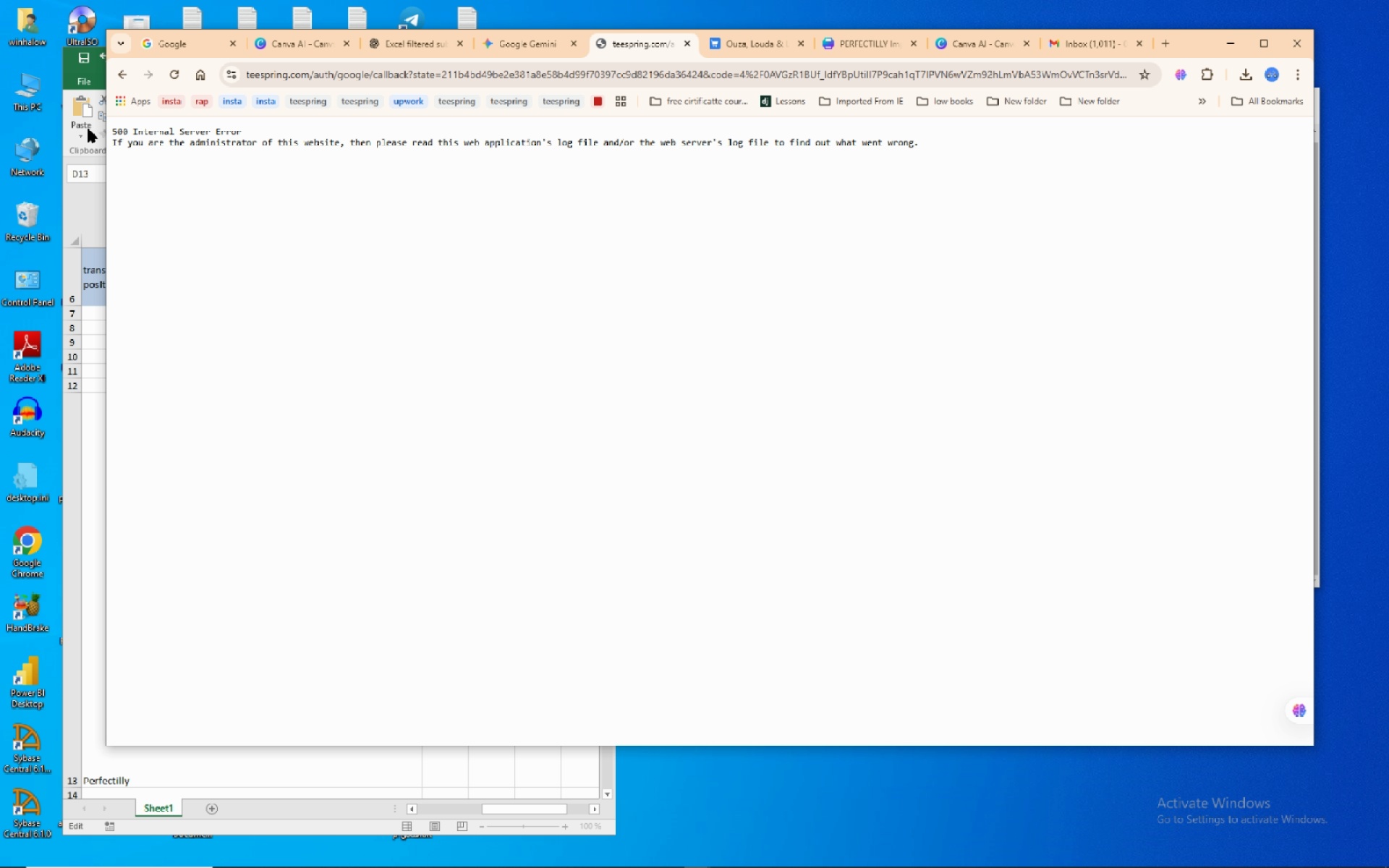 
left_click([182, 71])
 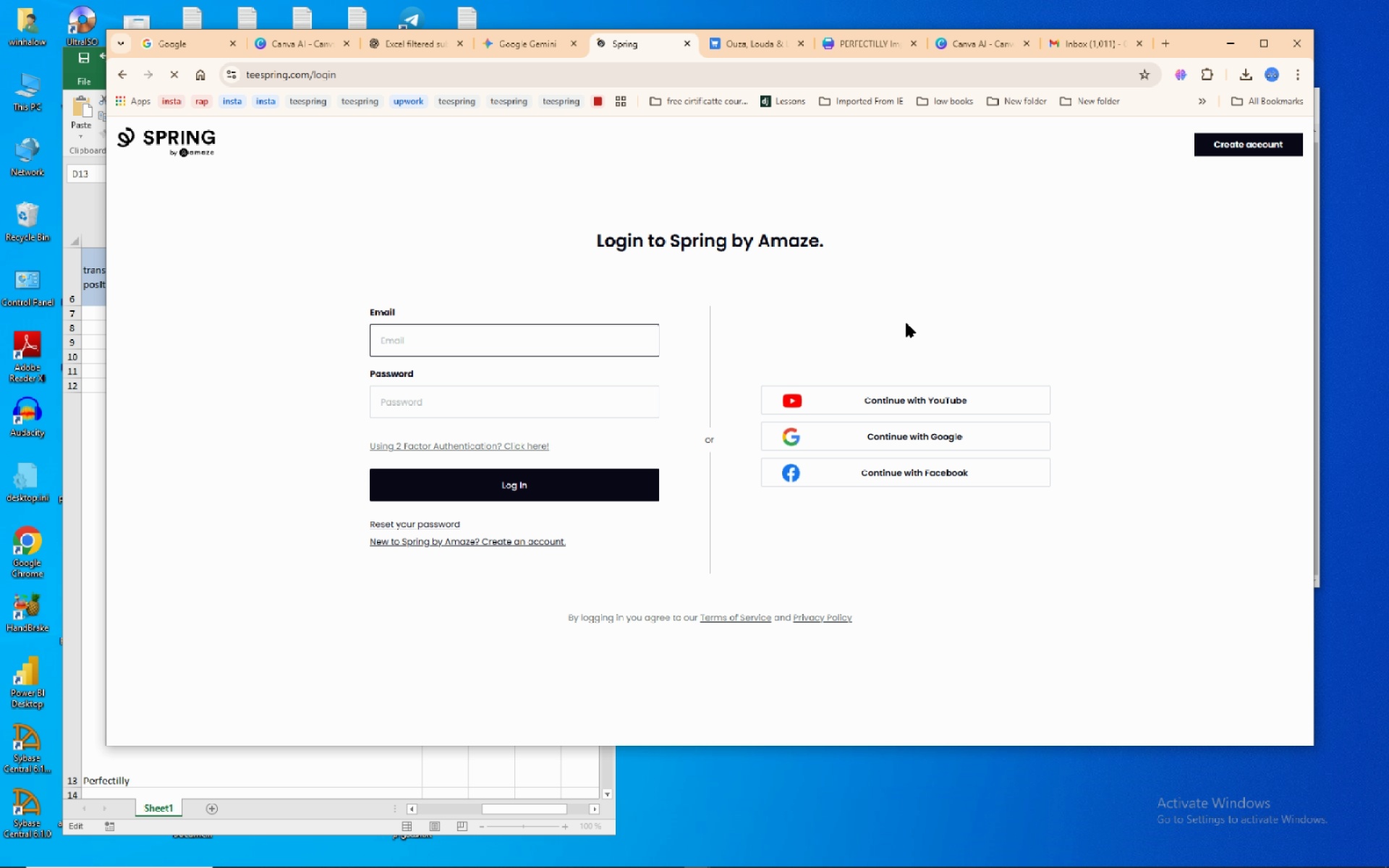 
wait(9.13)
 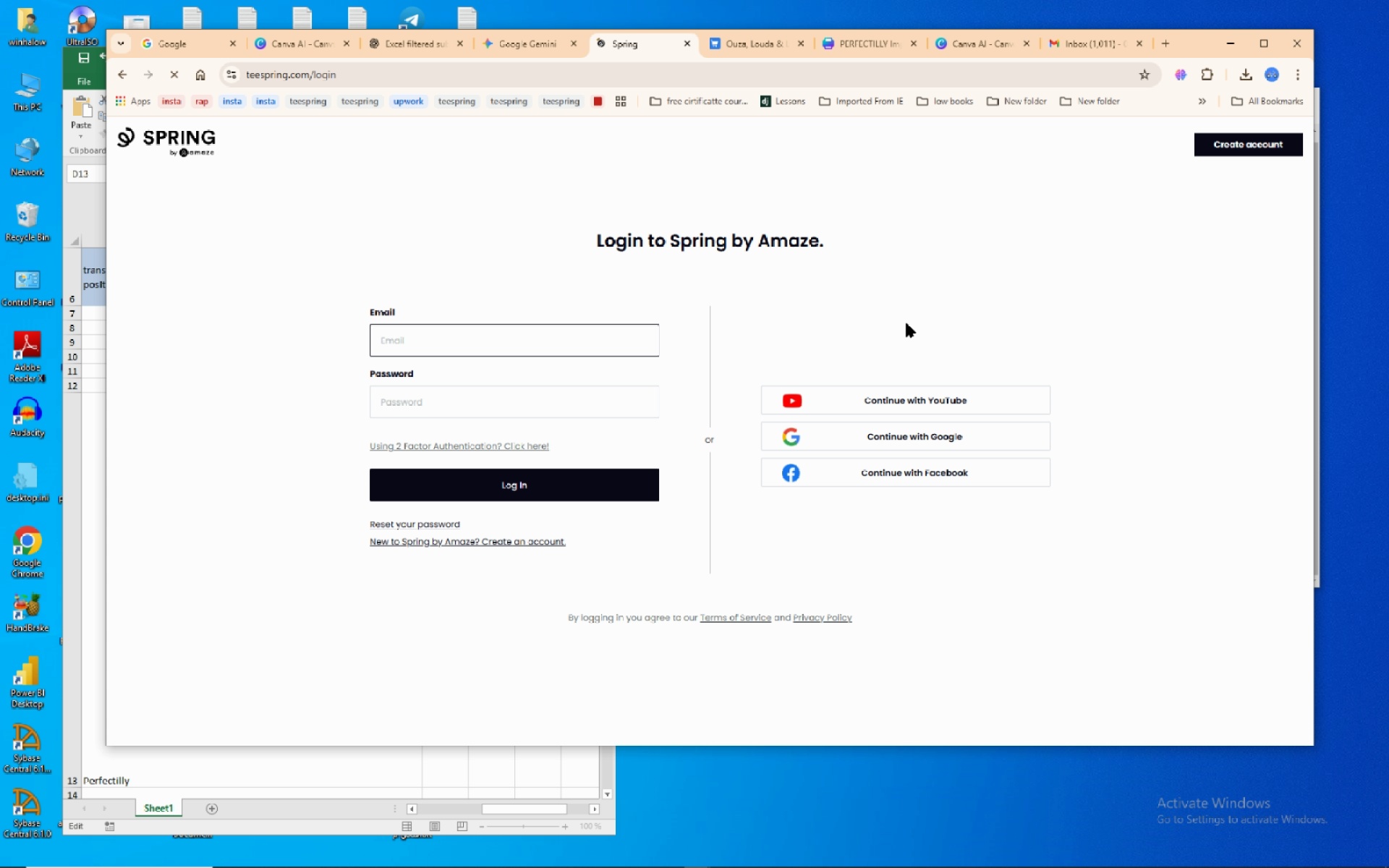 
left_click([387, 464])
 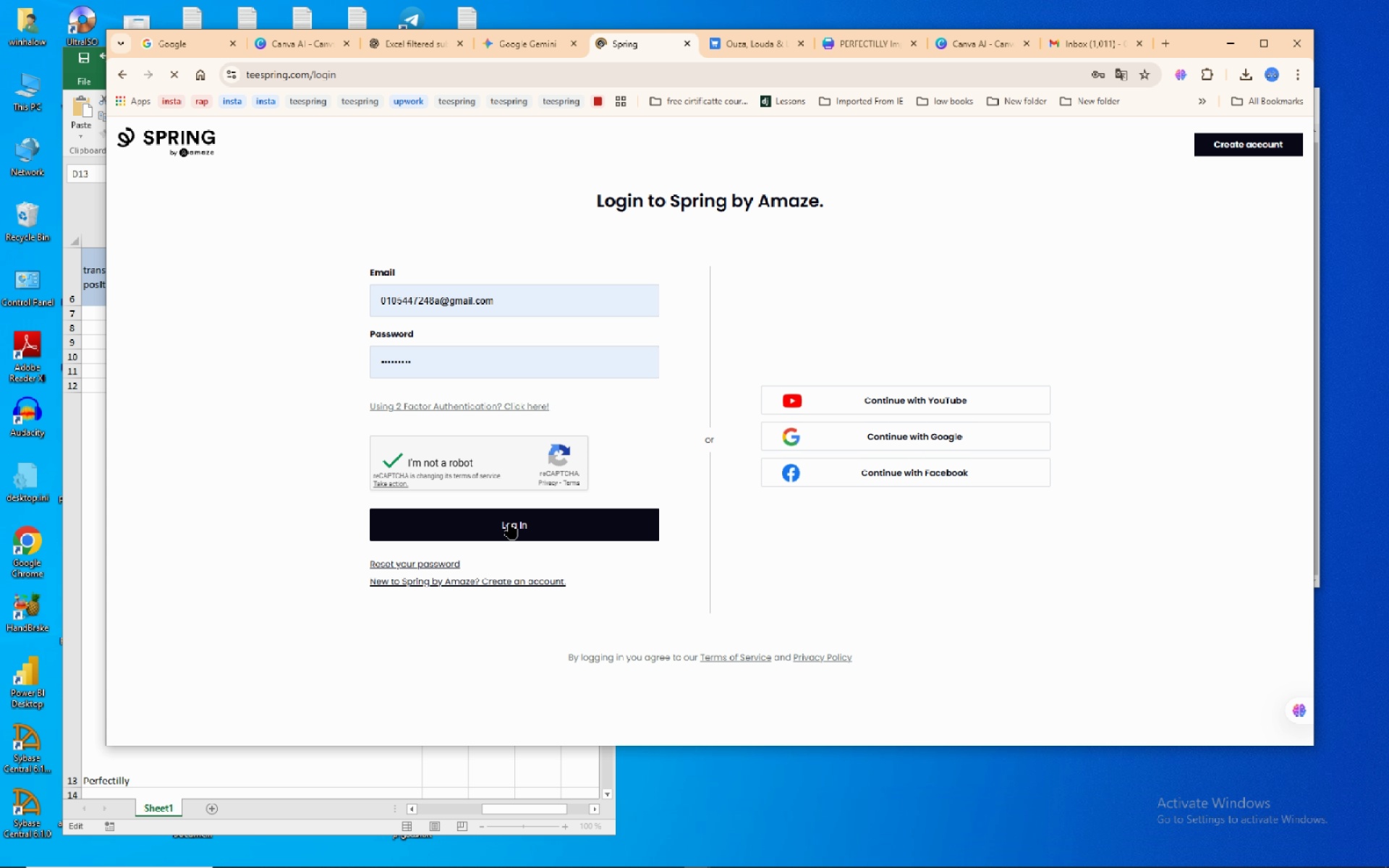 
wait(19.07)
 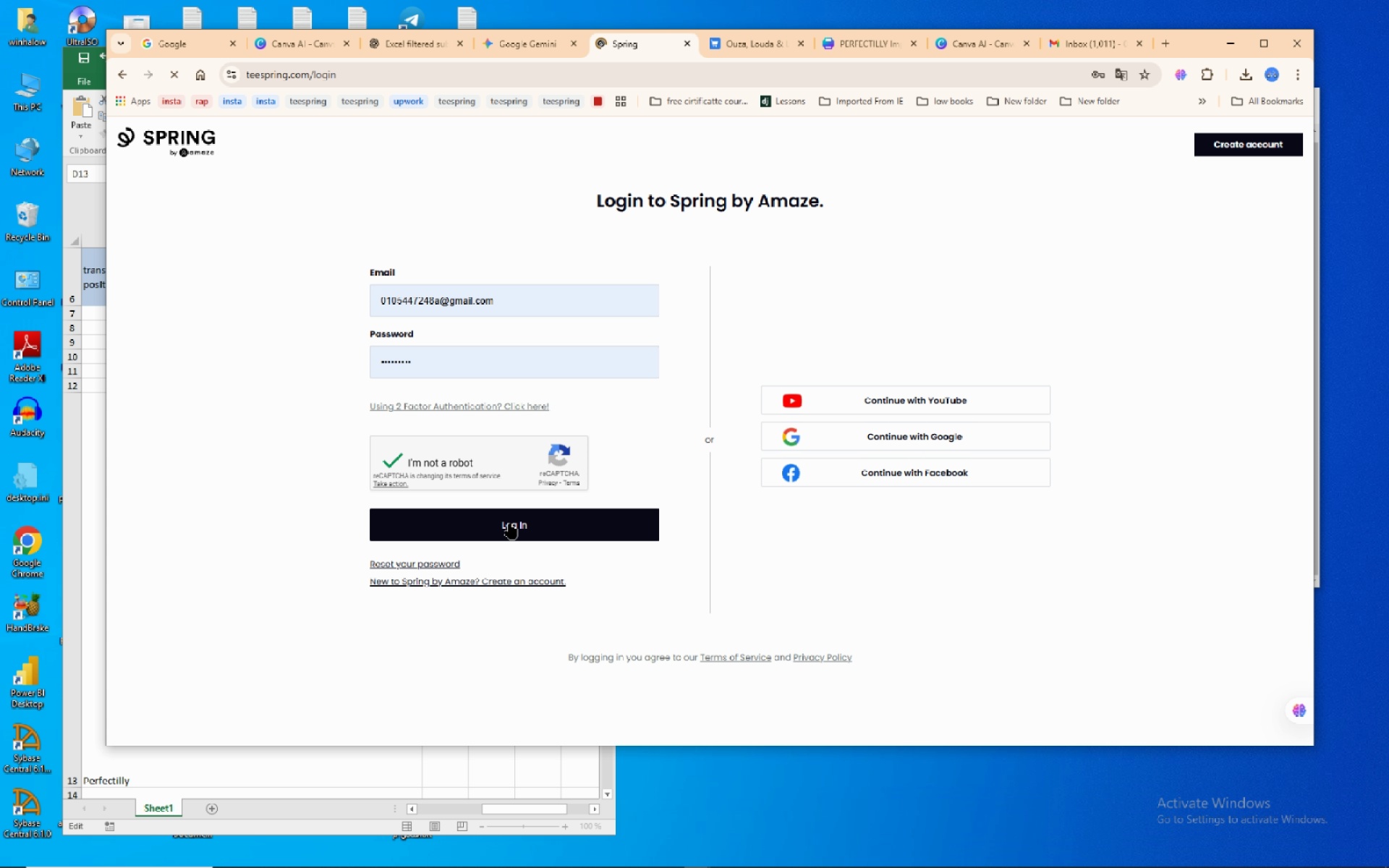 
left_click([671, 861])
 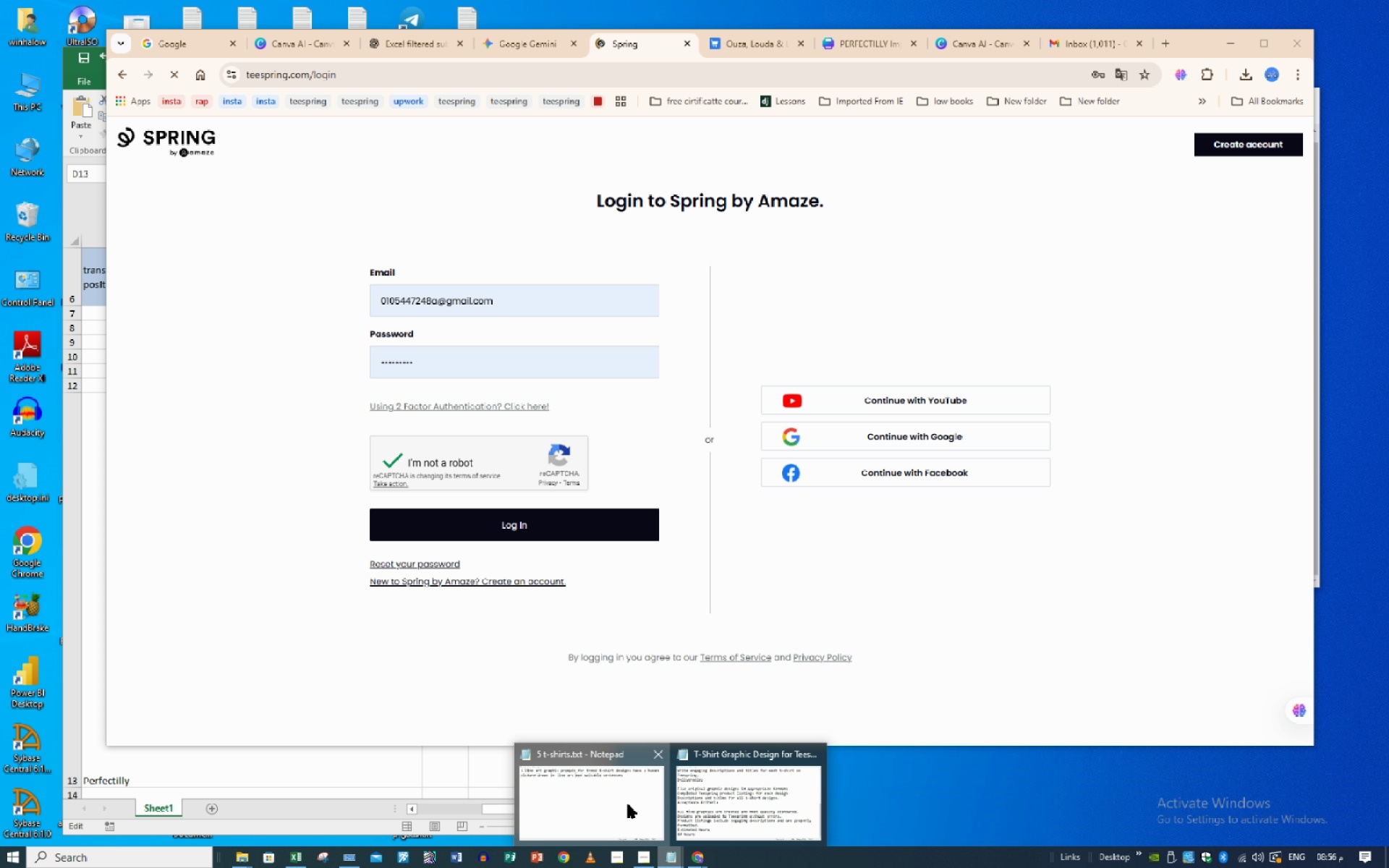 
left_click([628, 804])
 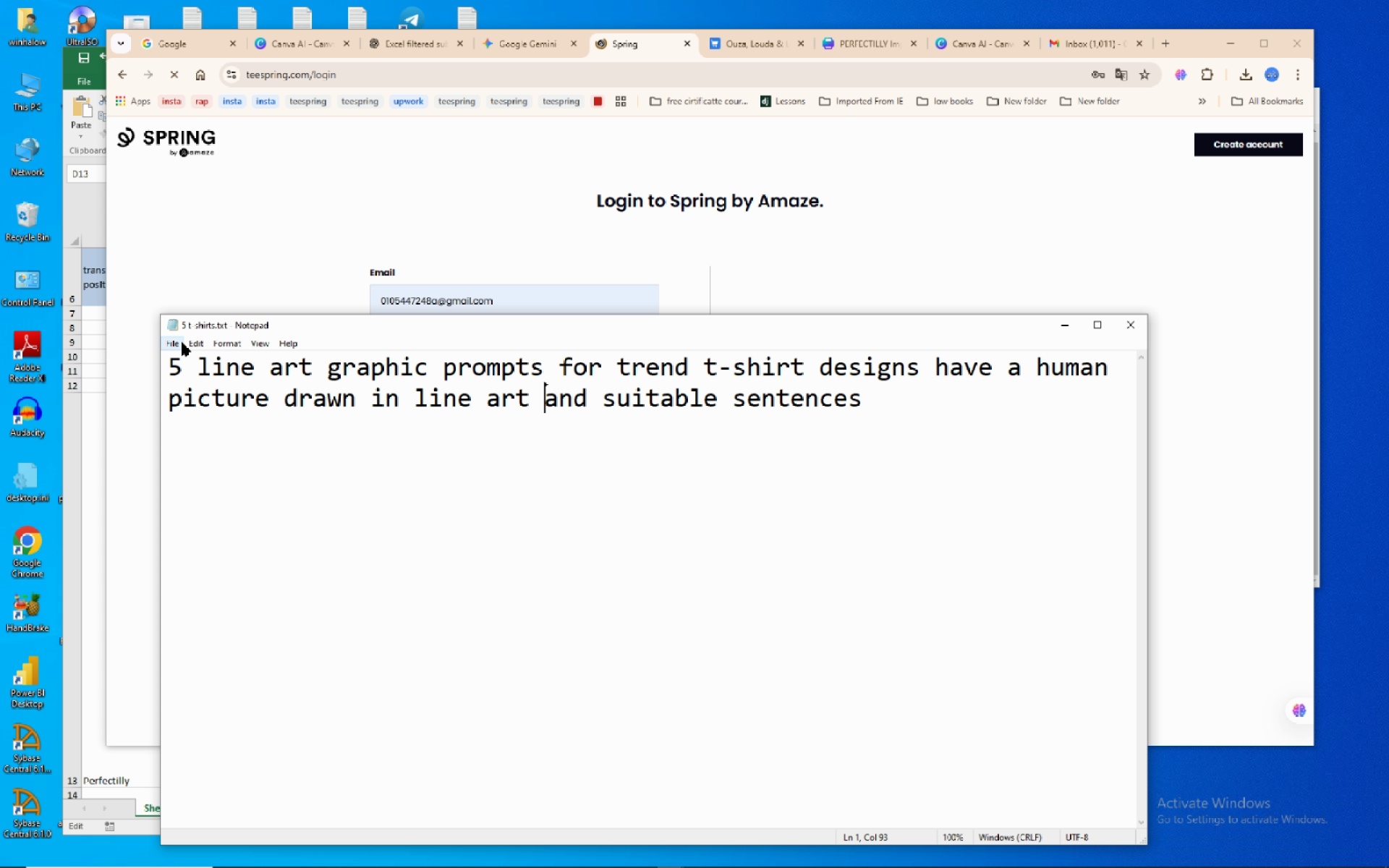 
left_click([173, 342])
 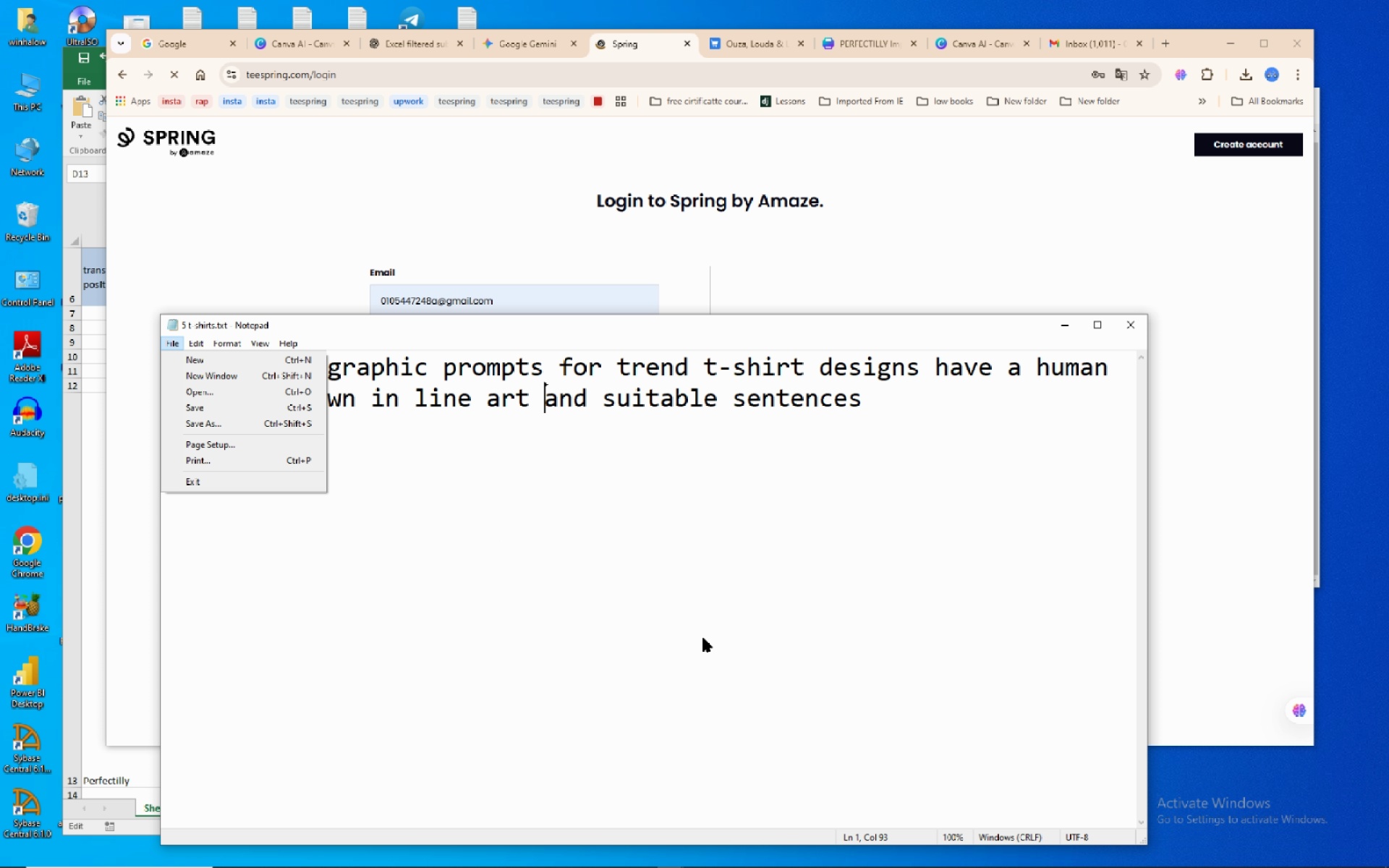 
left_click([704, 639])
 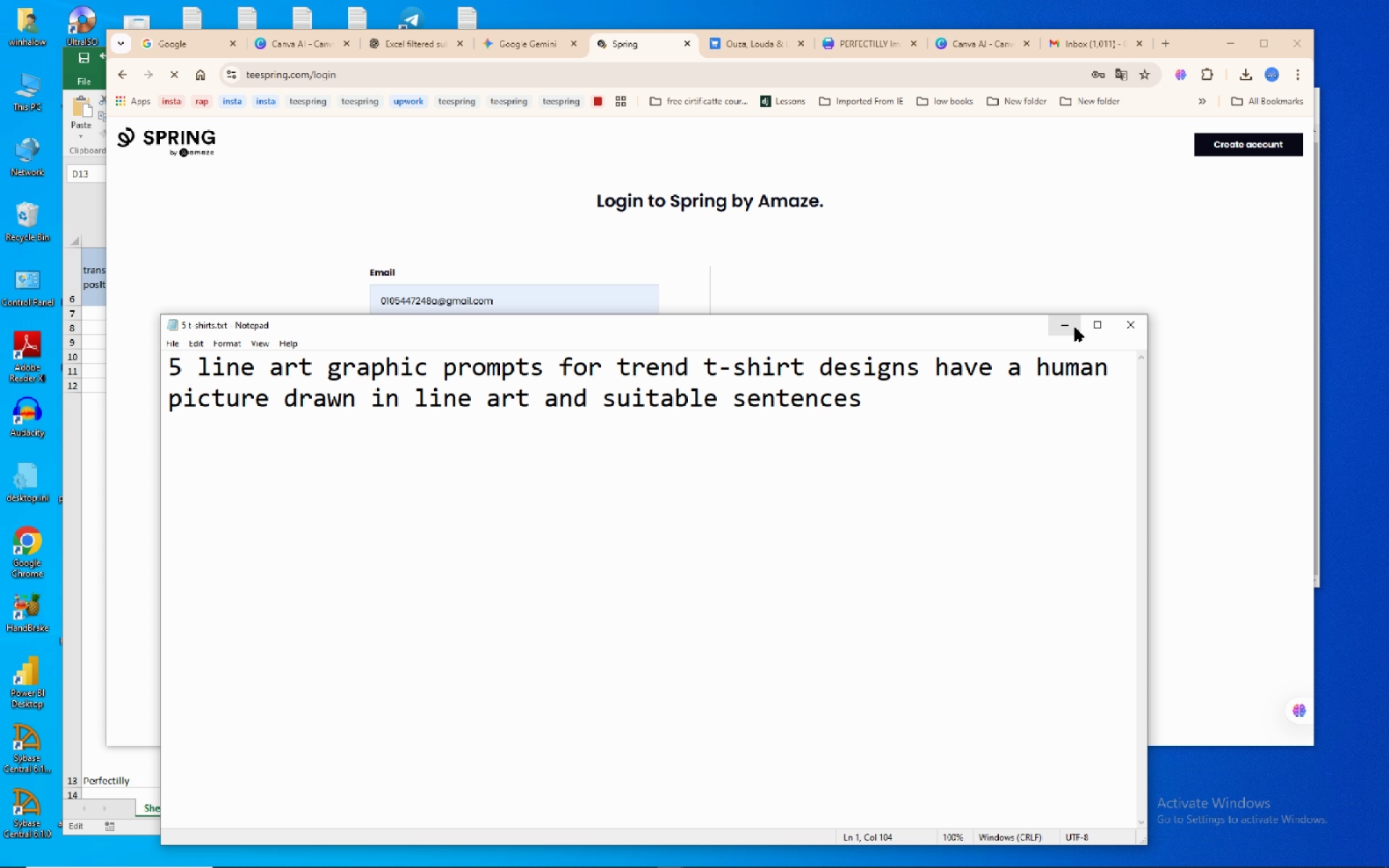 
left_click([1069, 328])
 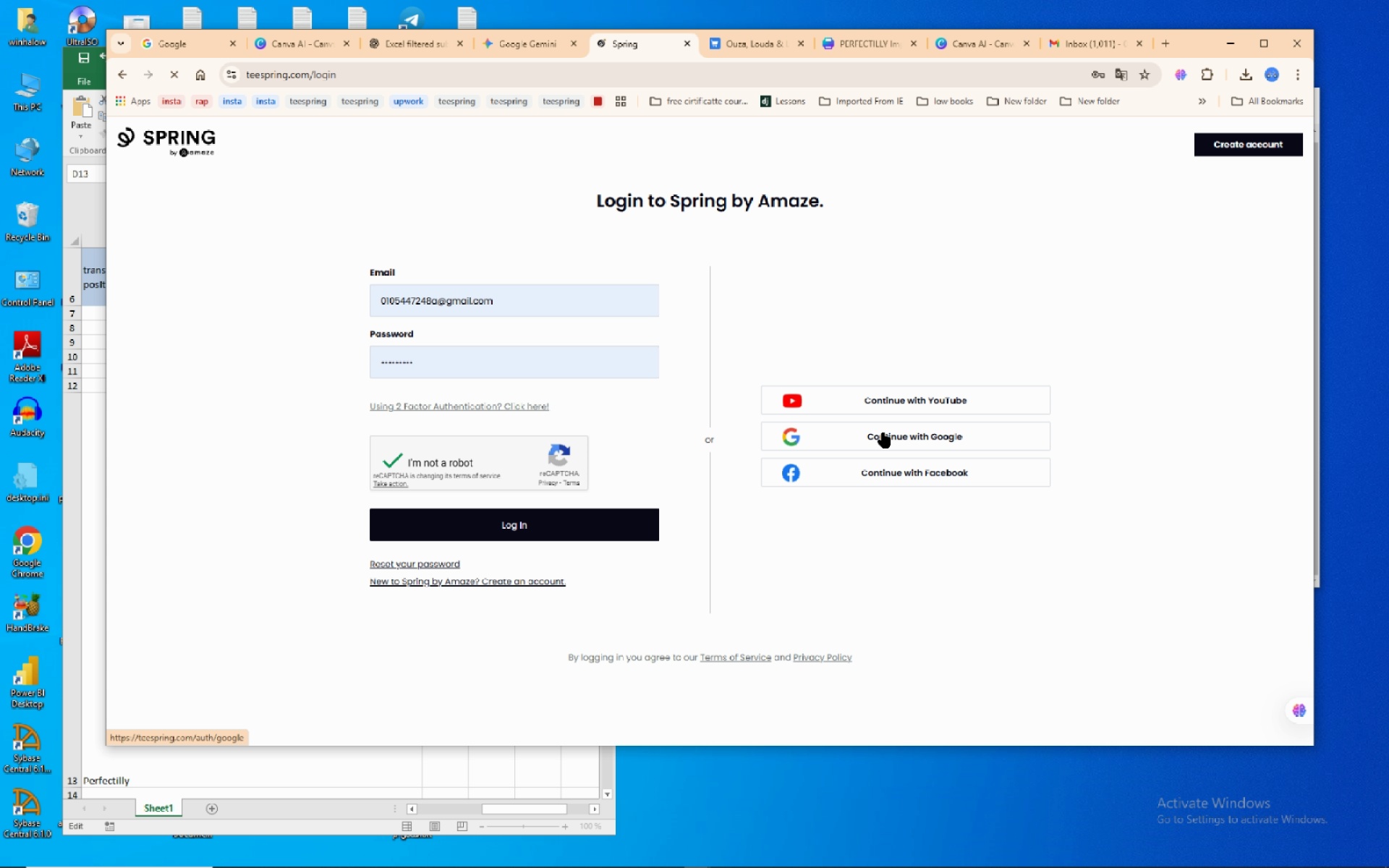 
left_click([883, 433])
 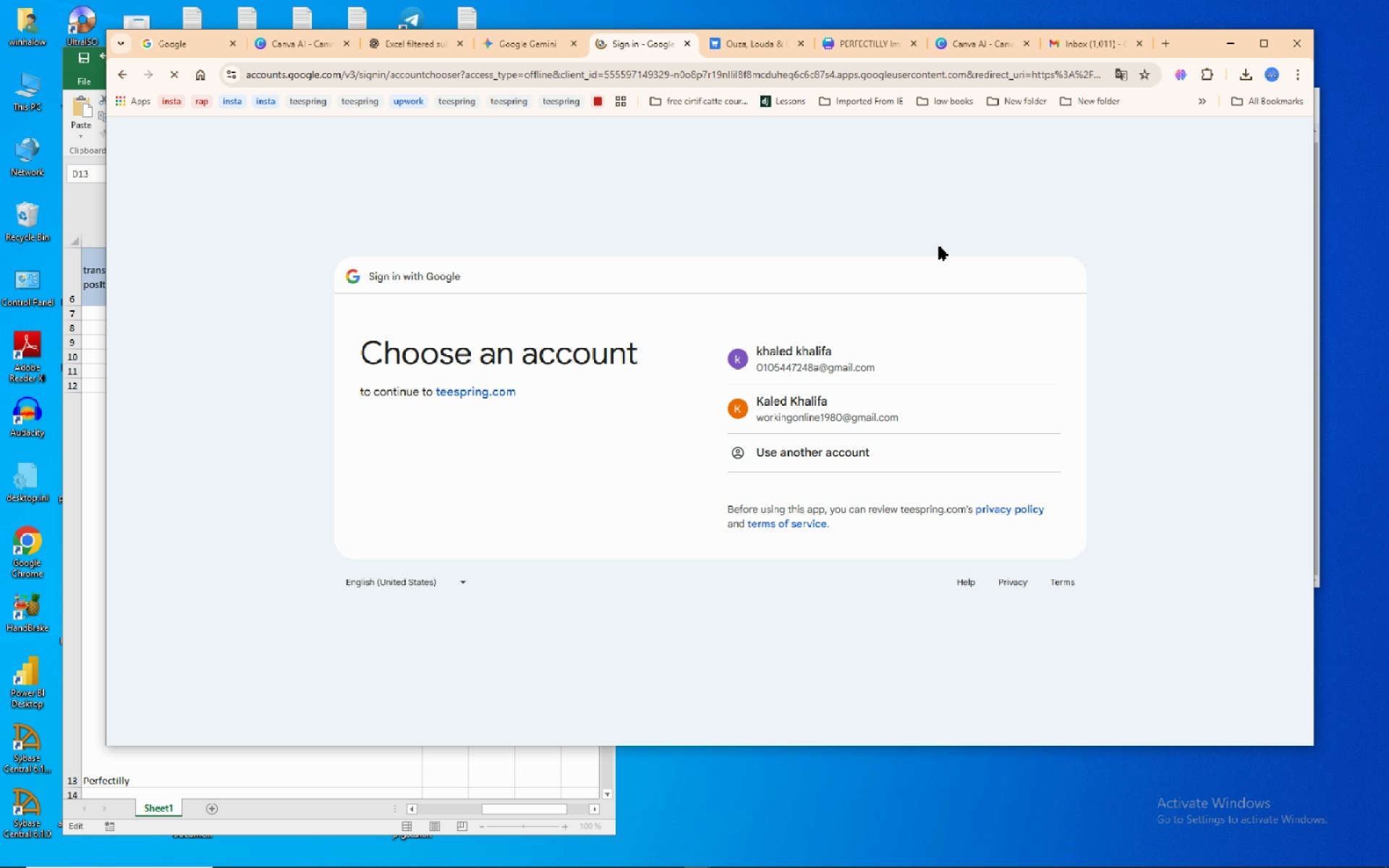 
wait(10.84)
 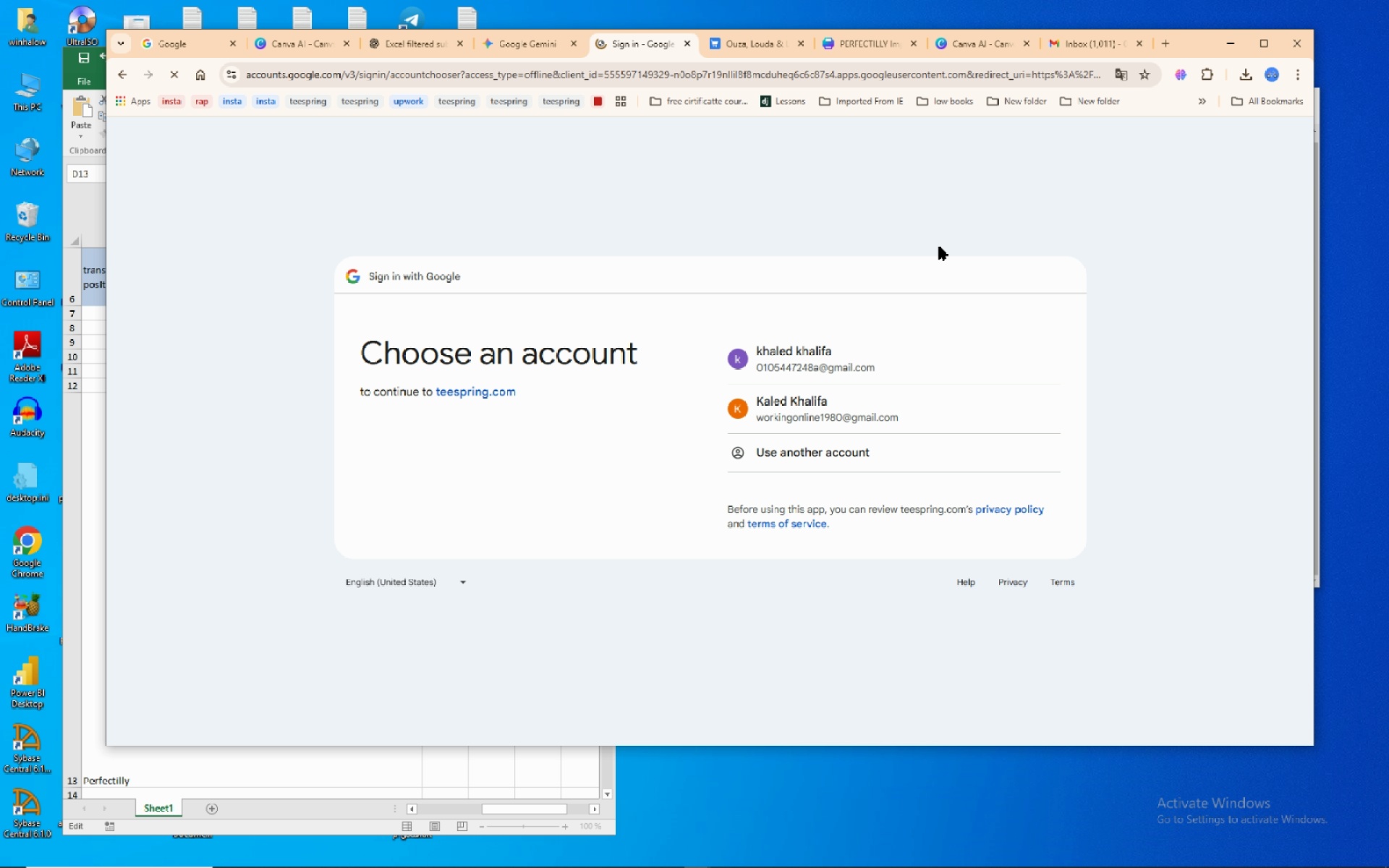 
left_click([811, 353])
 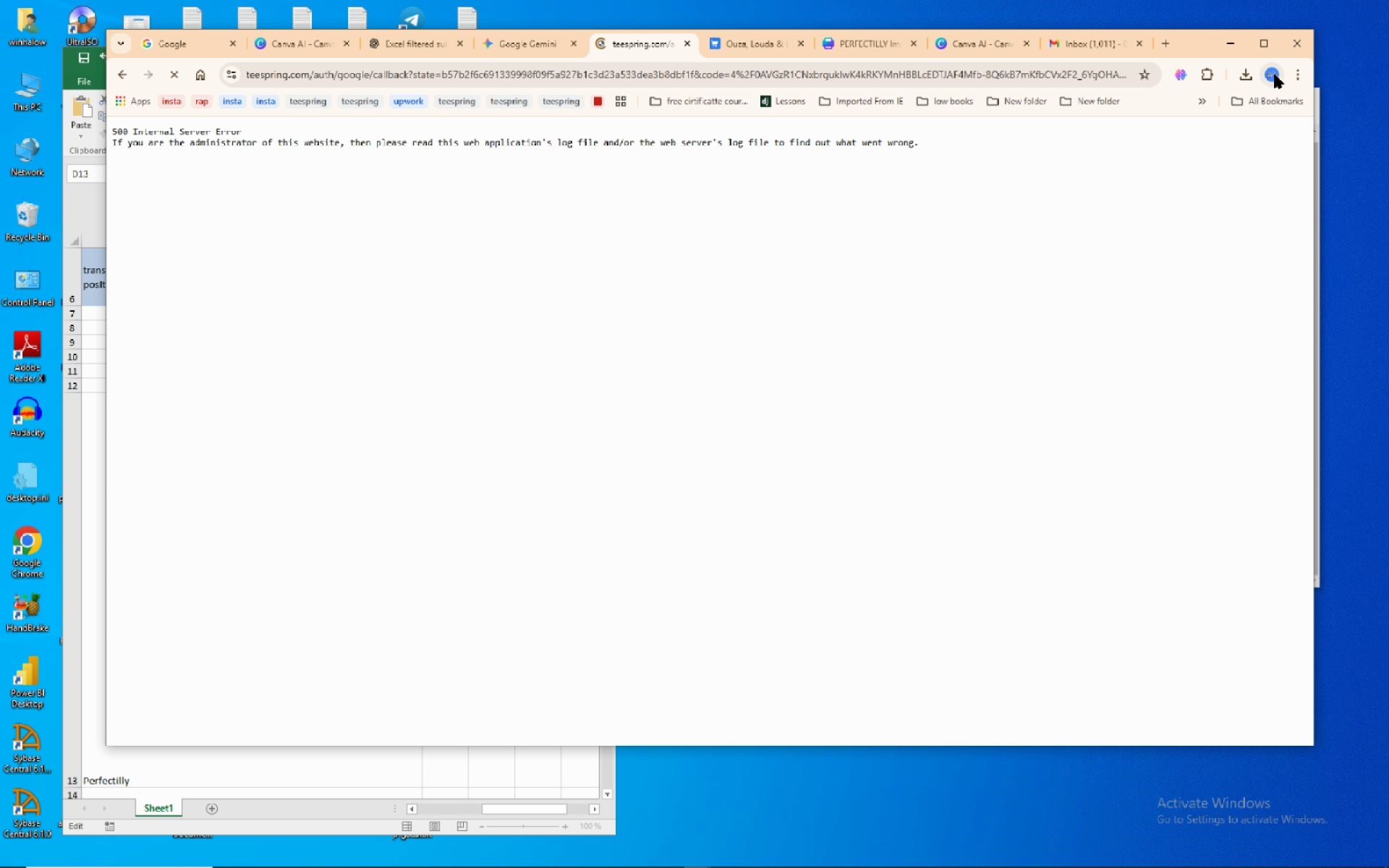 
wait(18.46)
 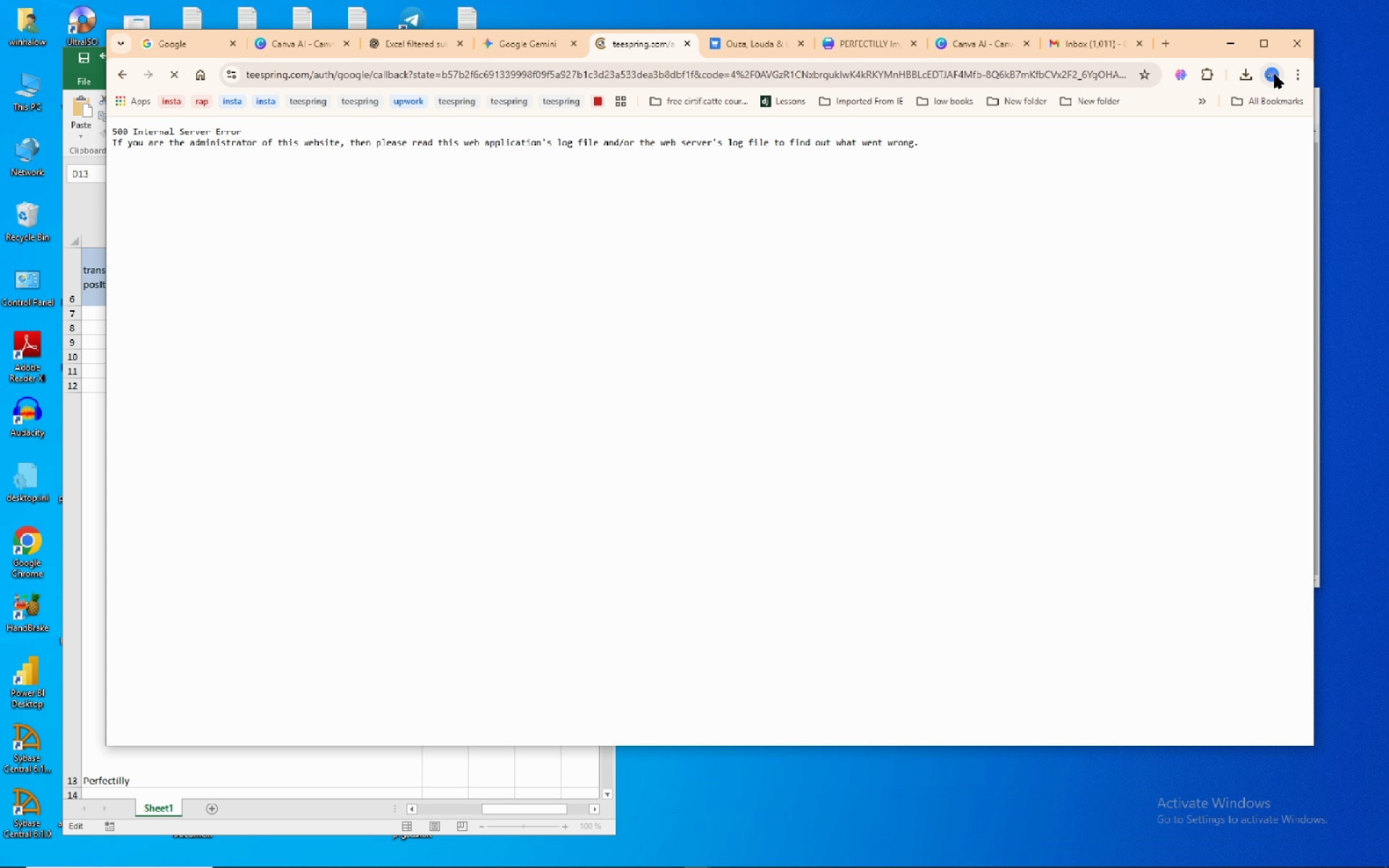 
left_click([1087, 48])
 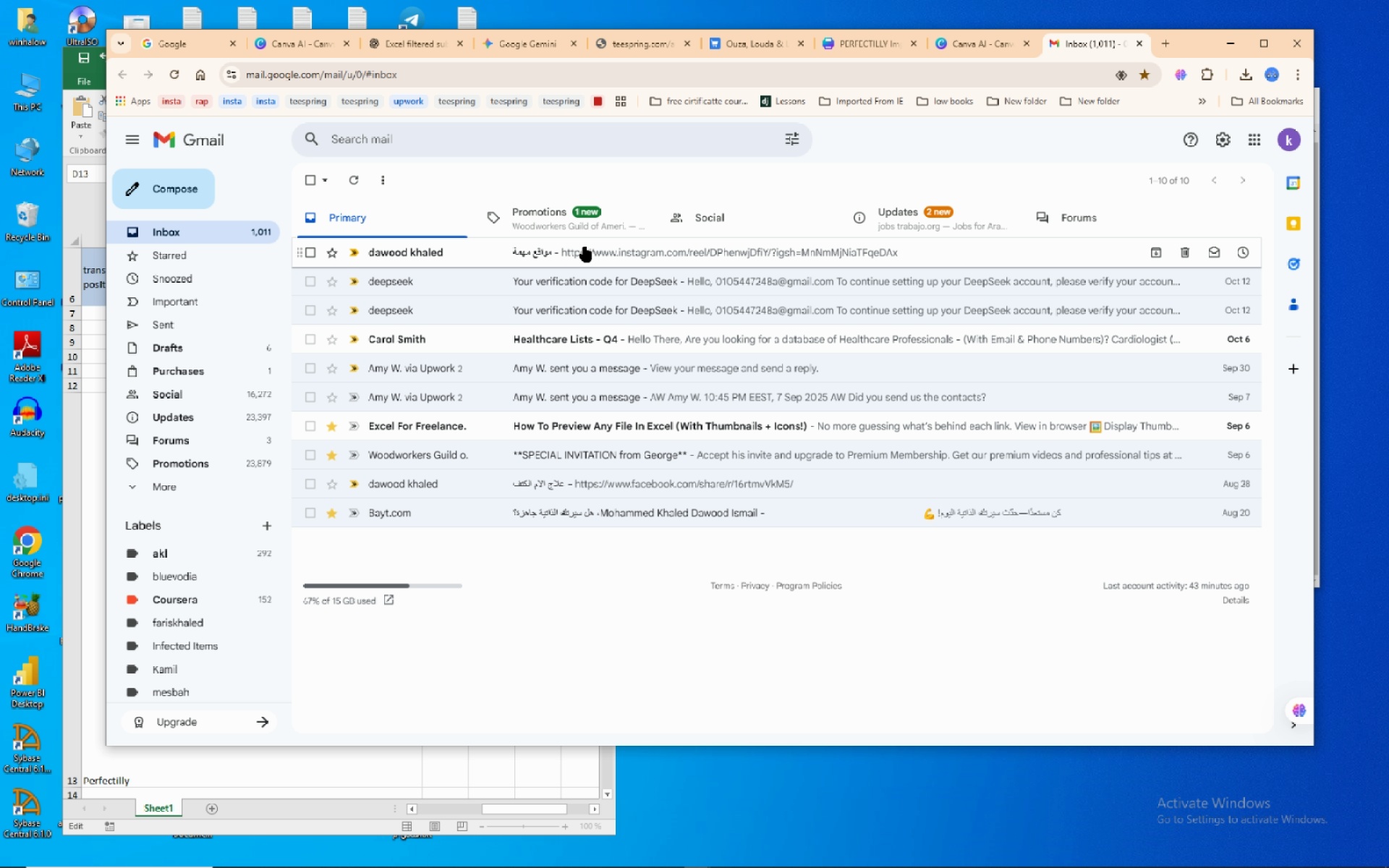 
left_click([569, 208])
 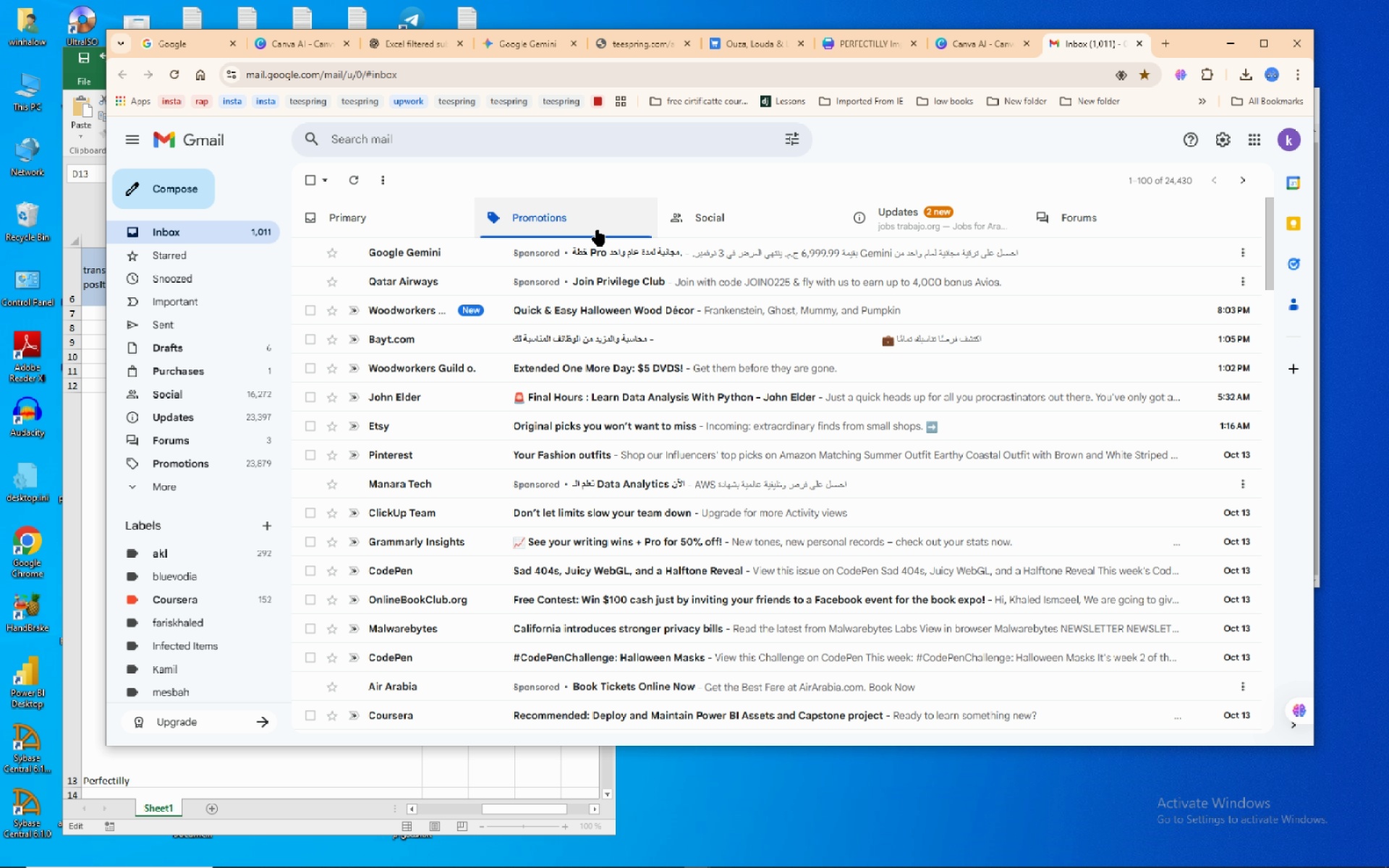 
wait(8.48)
 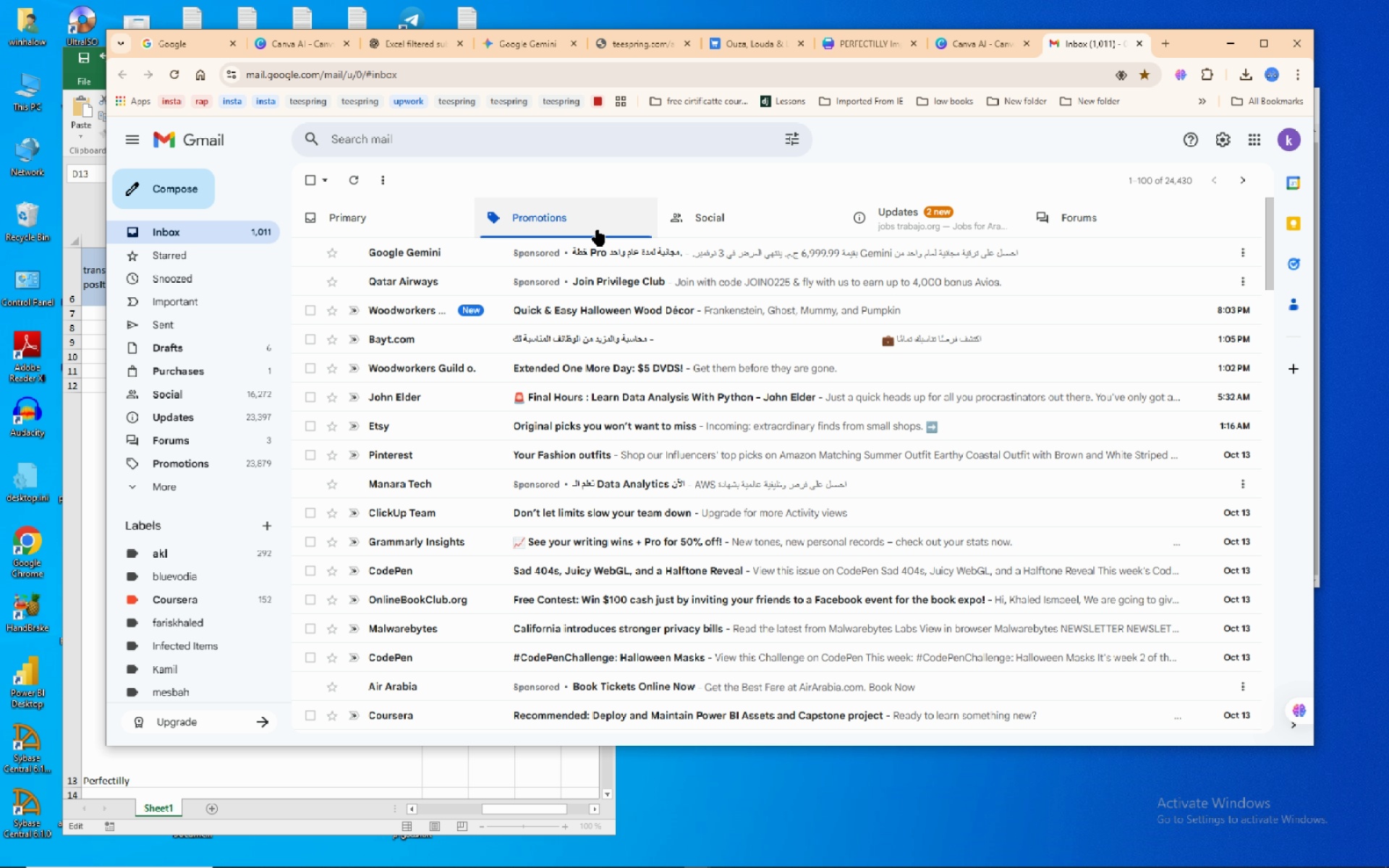 
left_click([396, 142])
 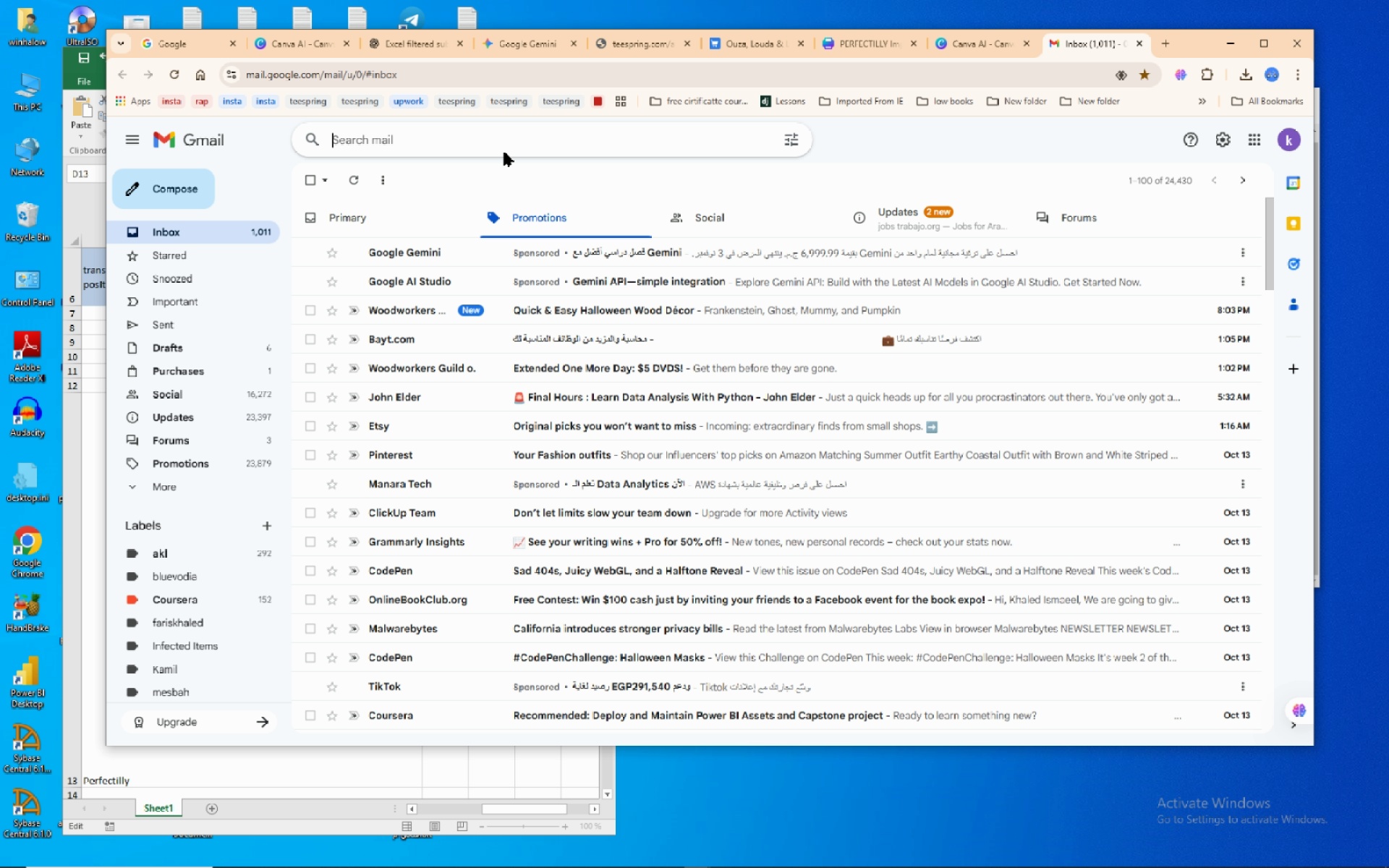 
type(spring)
 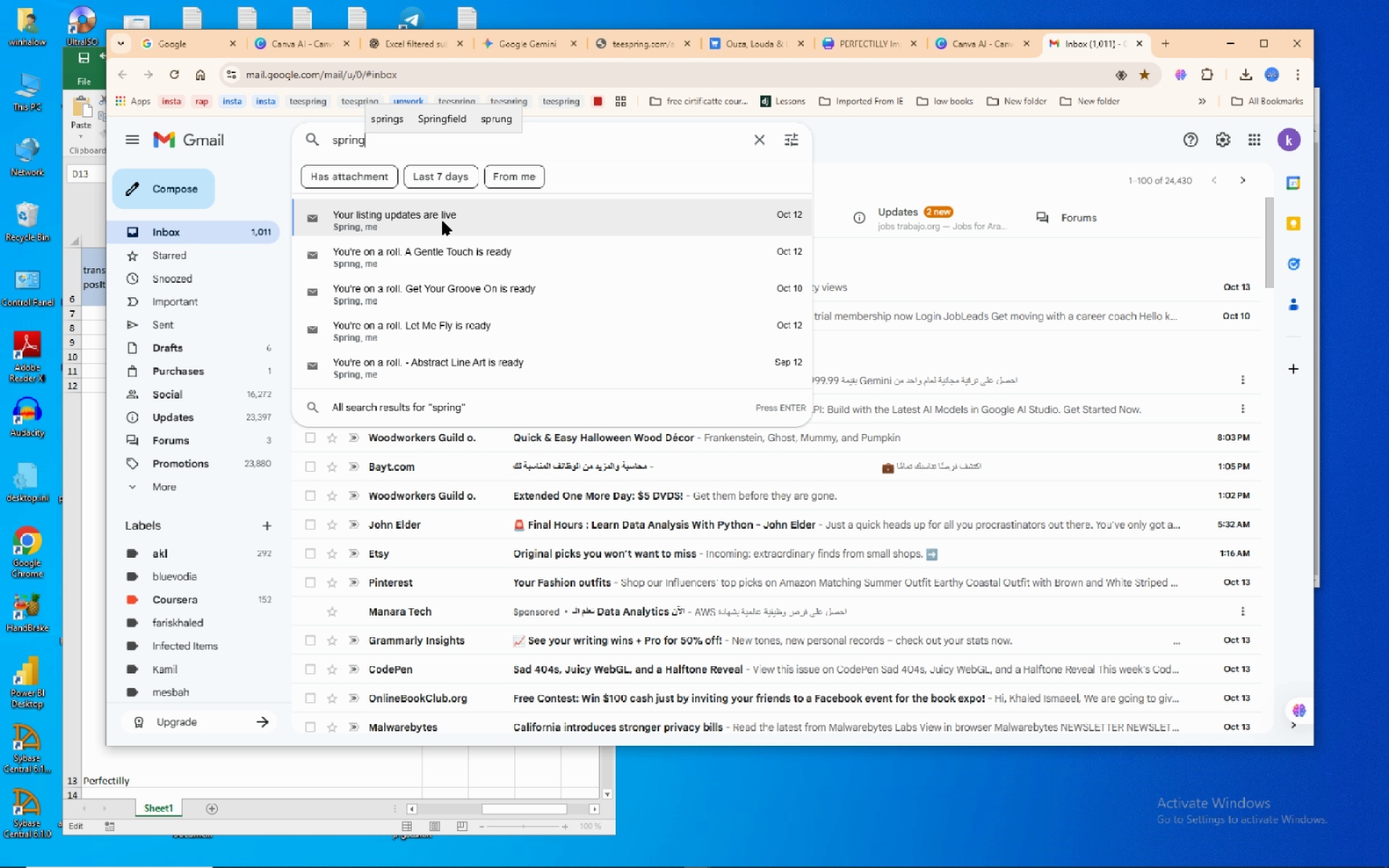 
left_click([443, 221])
 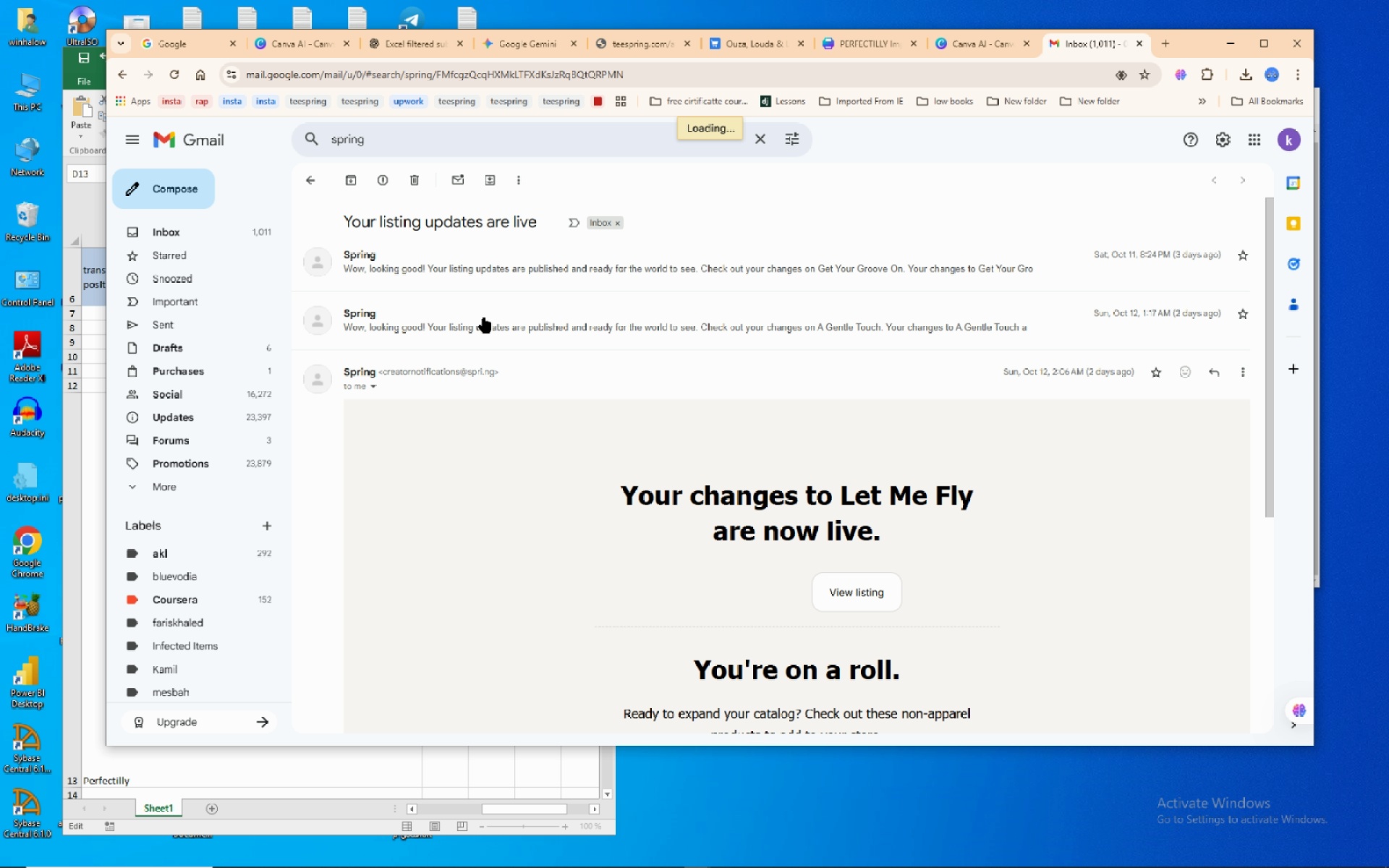 
wait(5.97)
 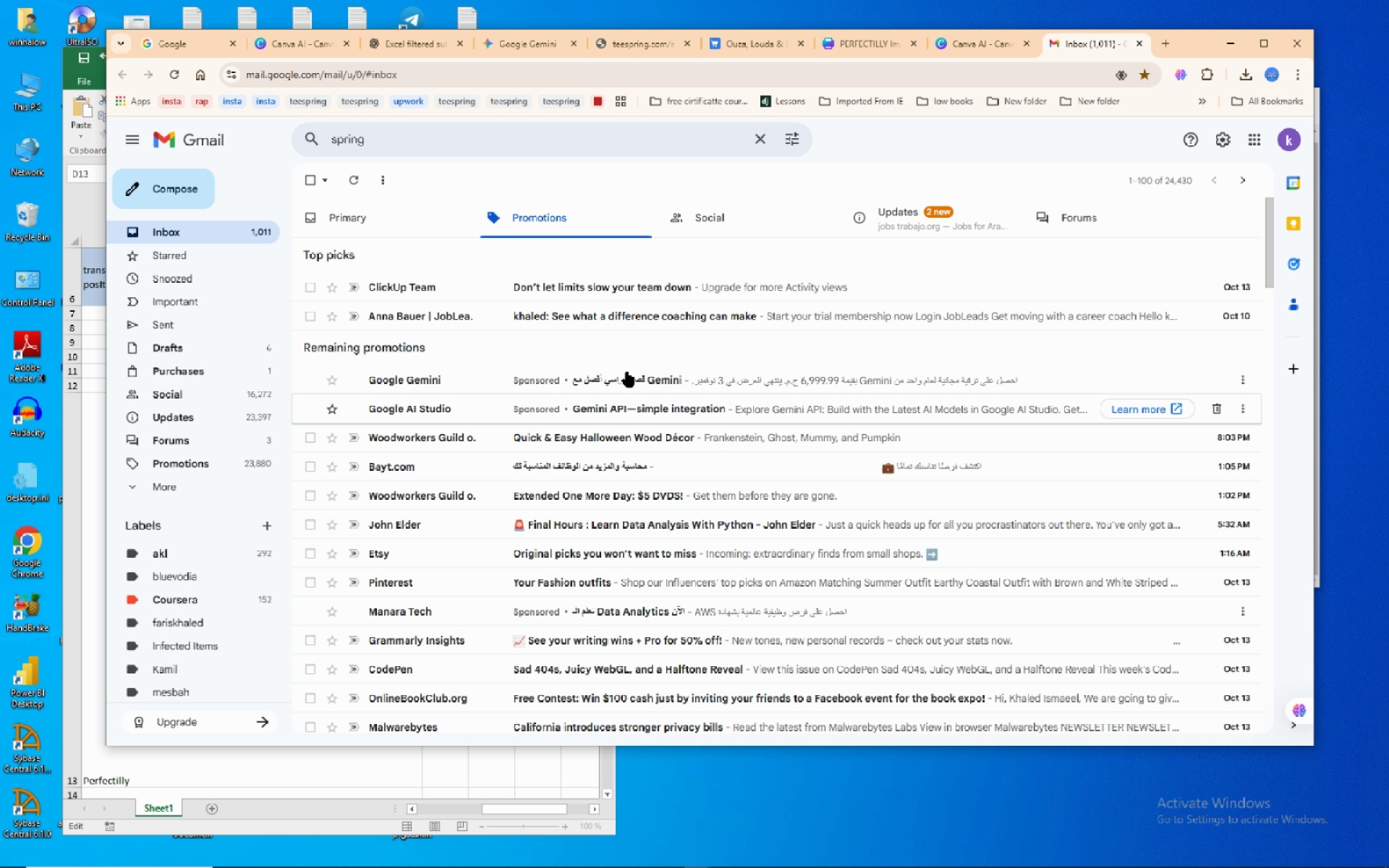 
left_click([383, 263])
 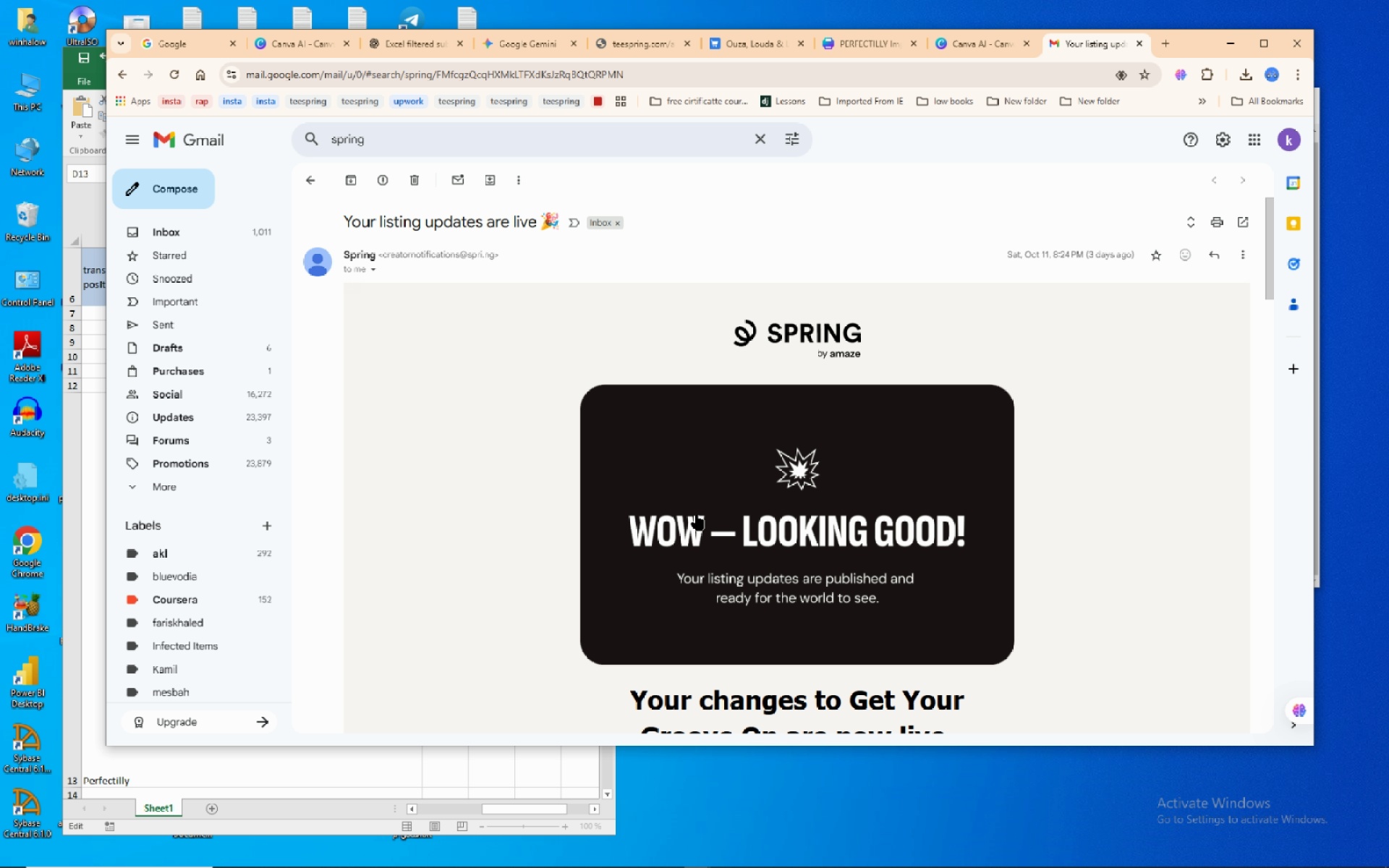 
scroll: coordinate [1126, 438], scroll_direction: down, amount: 14.0
 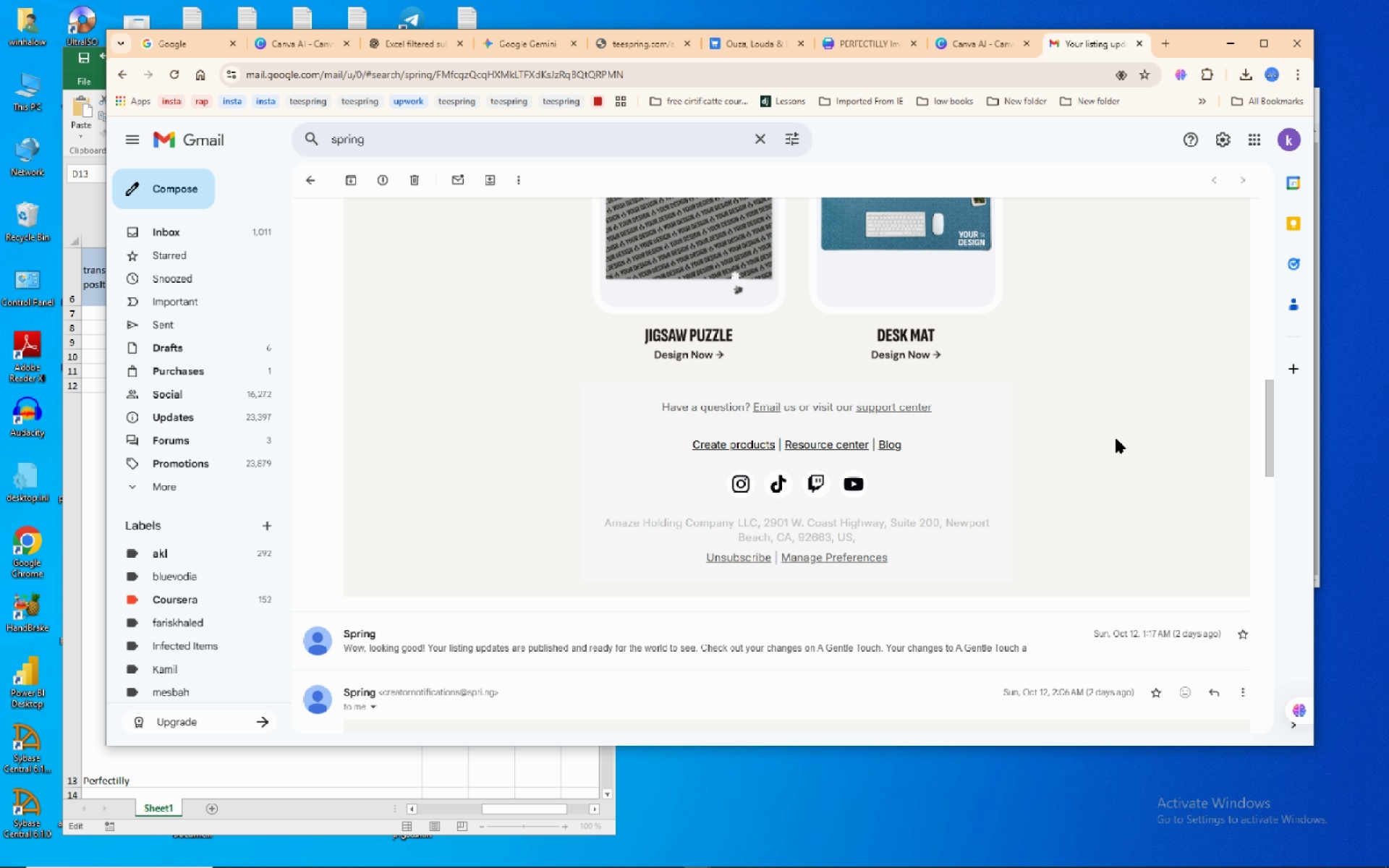 
scroll: coordinate [1116, 439], scroll_direction: up, amount: 12.0
 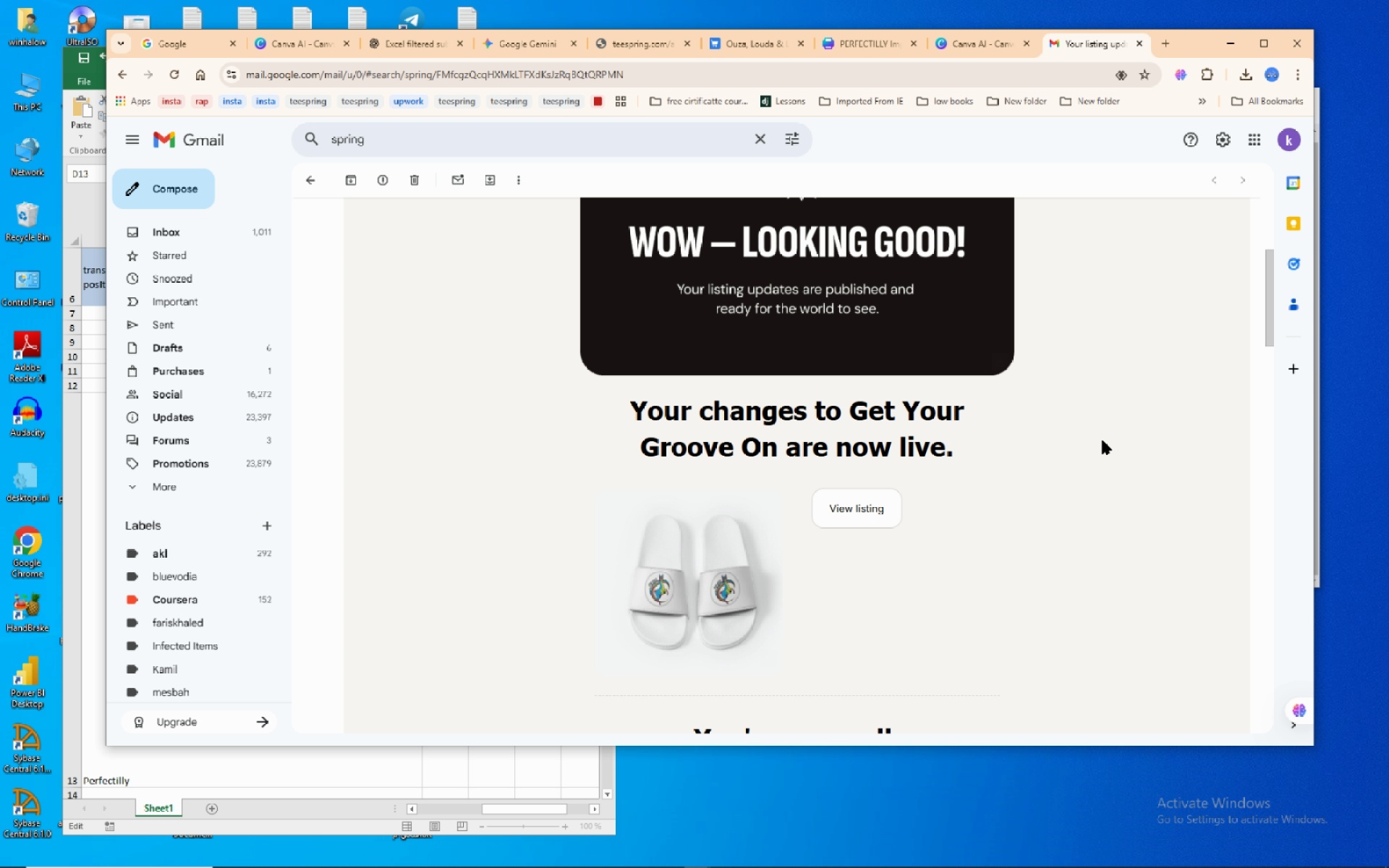 
scroll: coordinate [922, 420], scroll_direction: down, amount: 5.0
 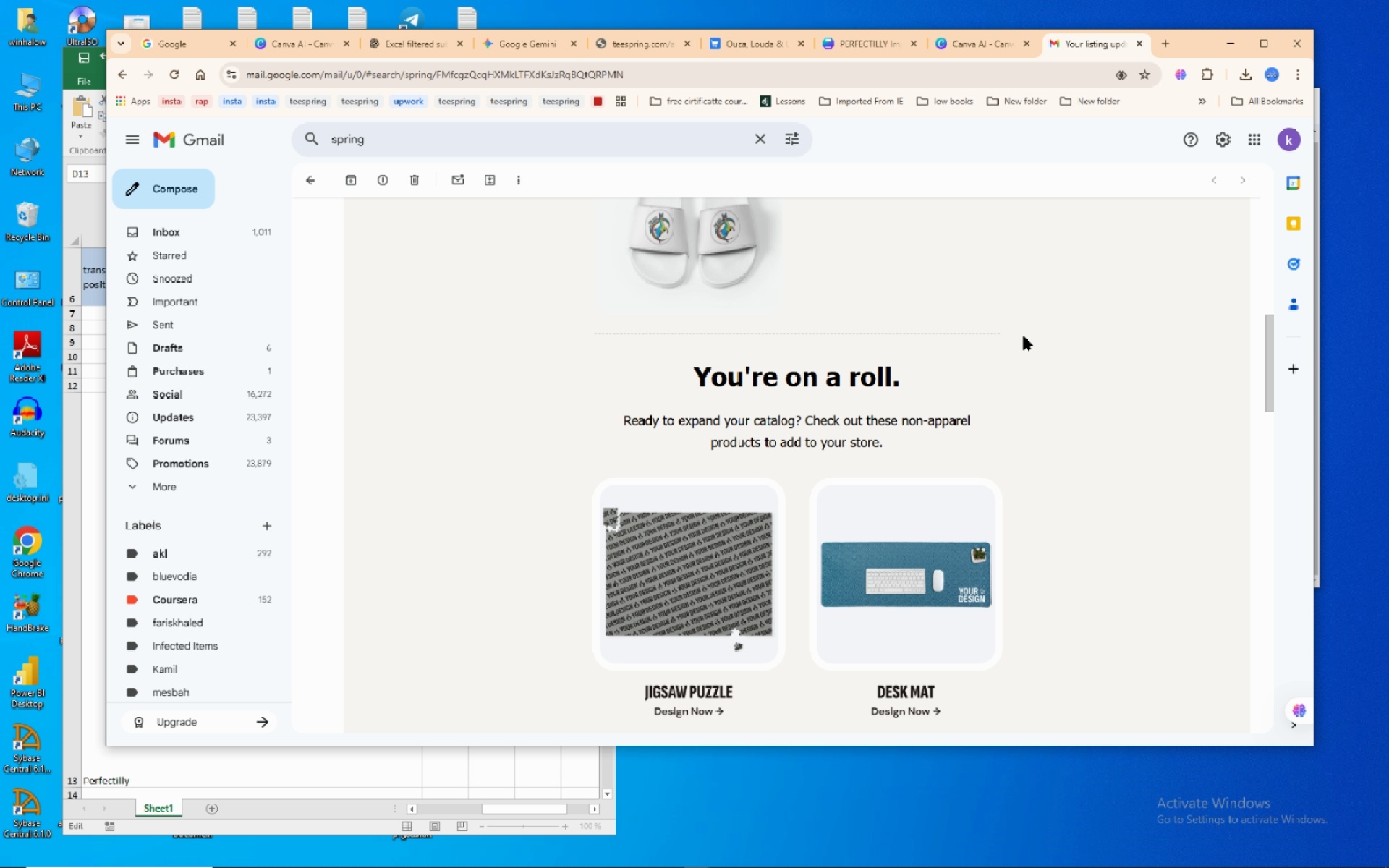 
scroll: coordinate [1005, 336], scroll_direction: up, amount: 3.0
 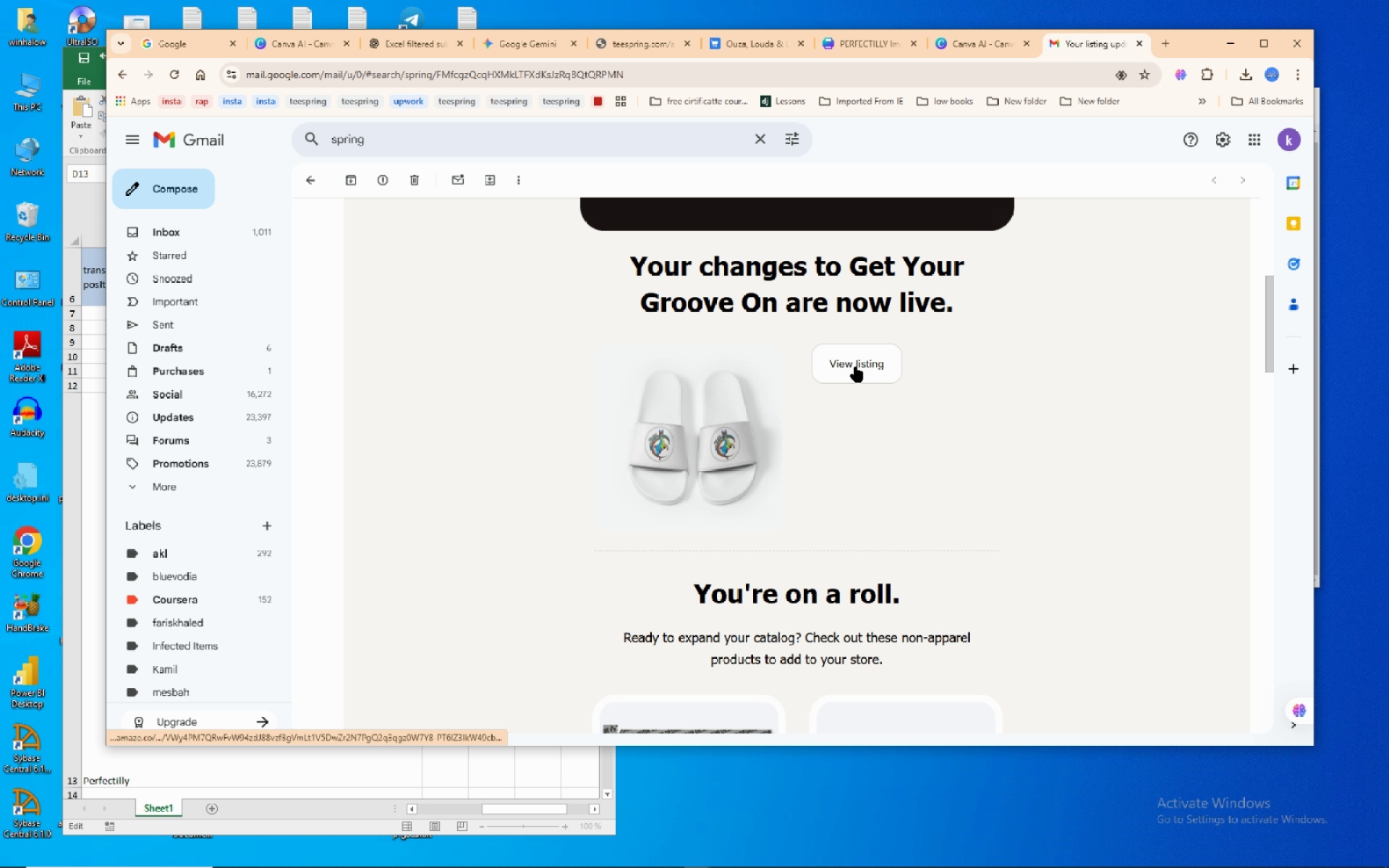 
left_click([856, 367])
 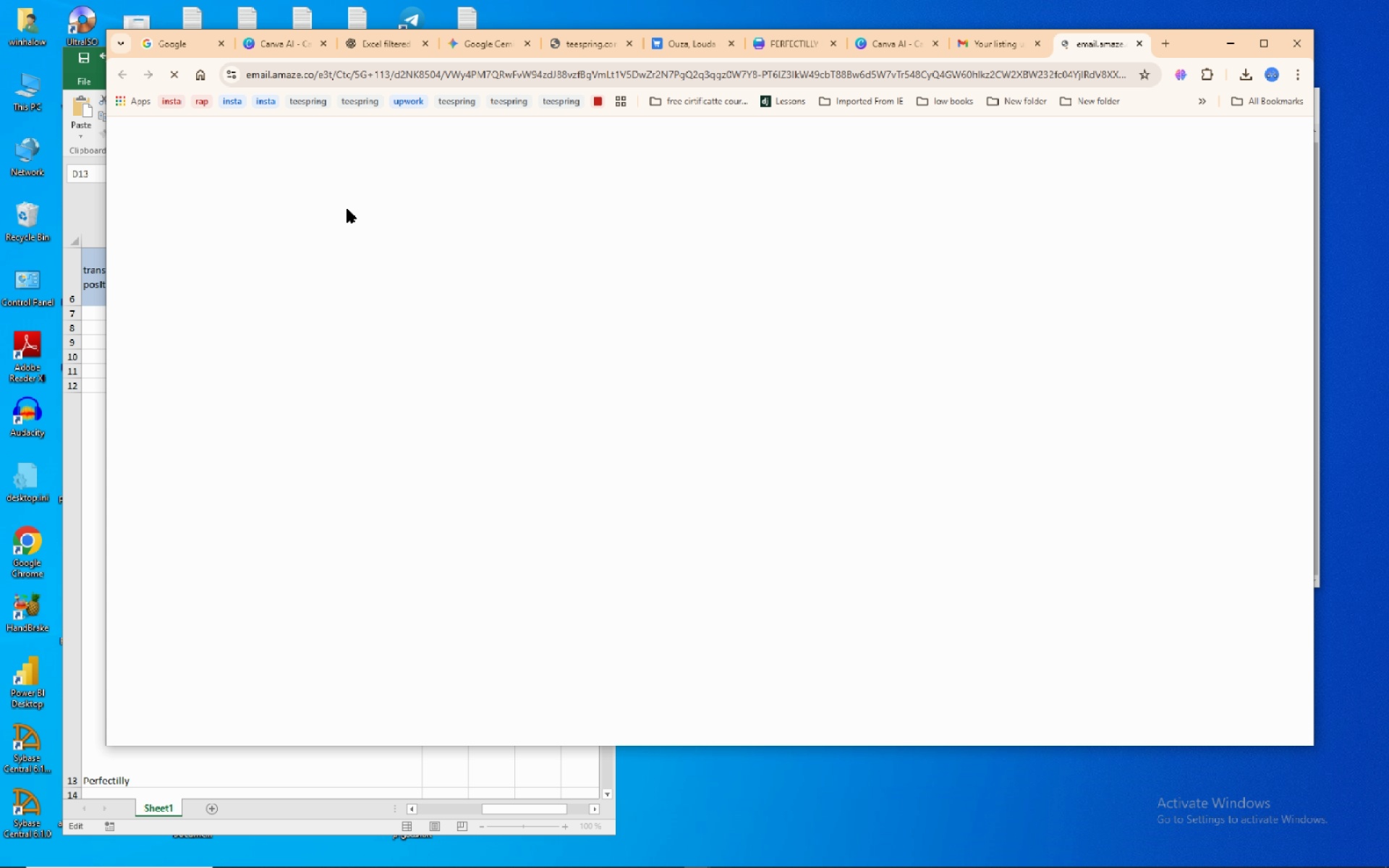 
wait(7.46)
 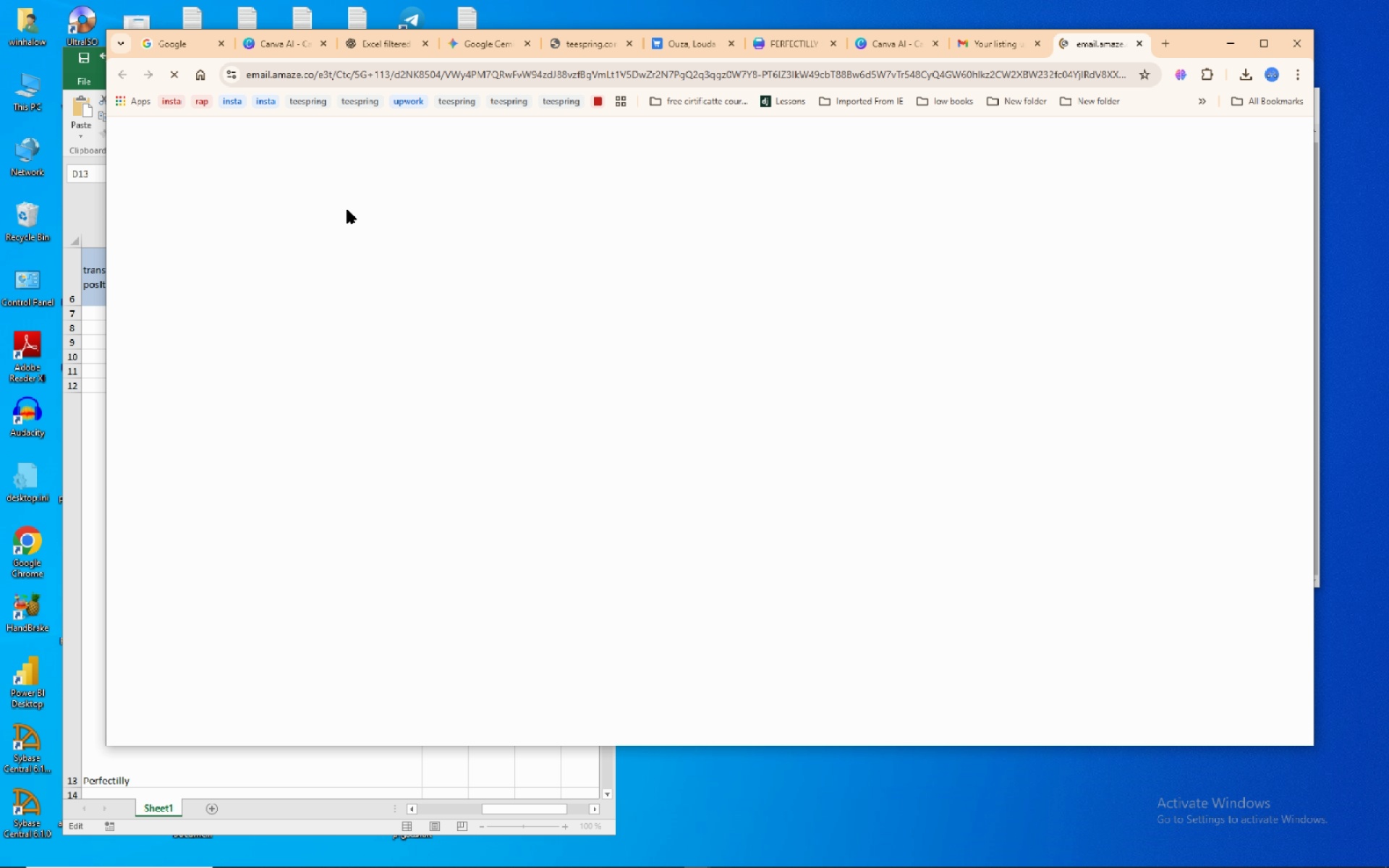 
mouse_move([982, 37])
 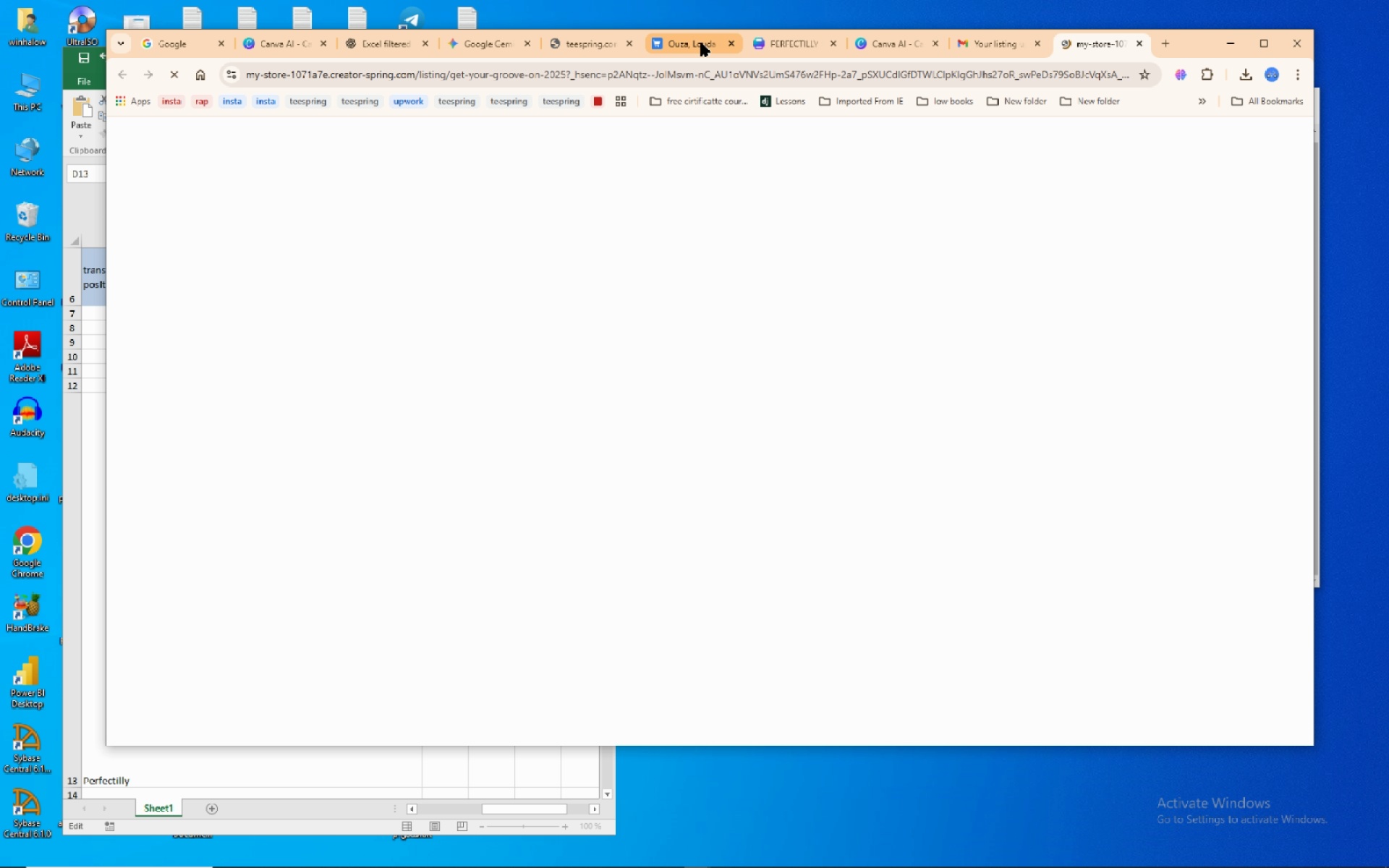 
mouse_move([768, 37])
 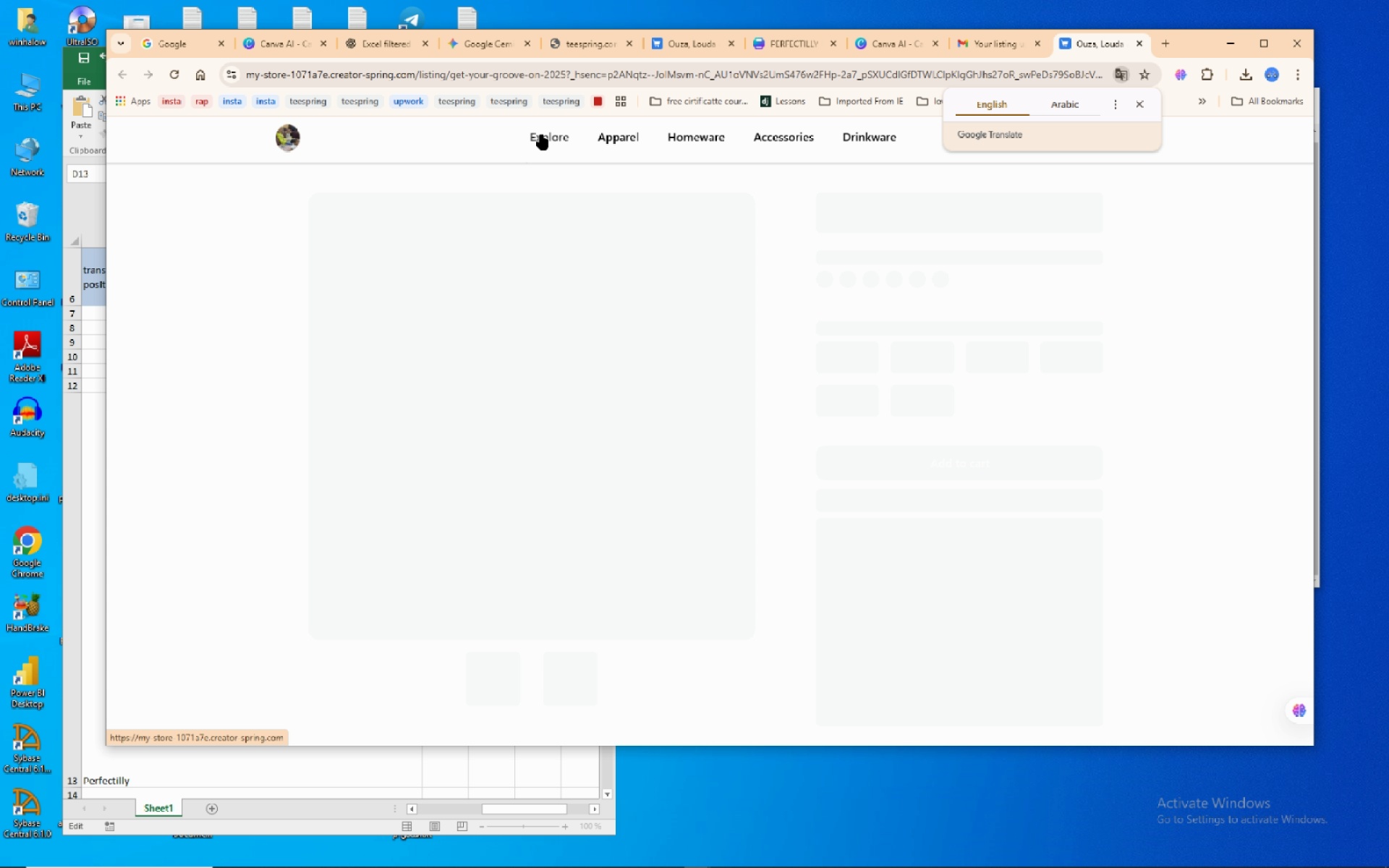 
wait(10.84)
 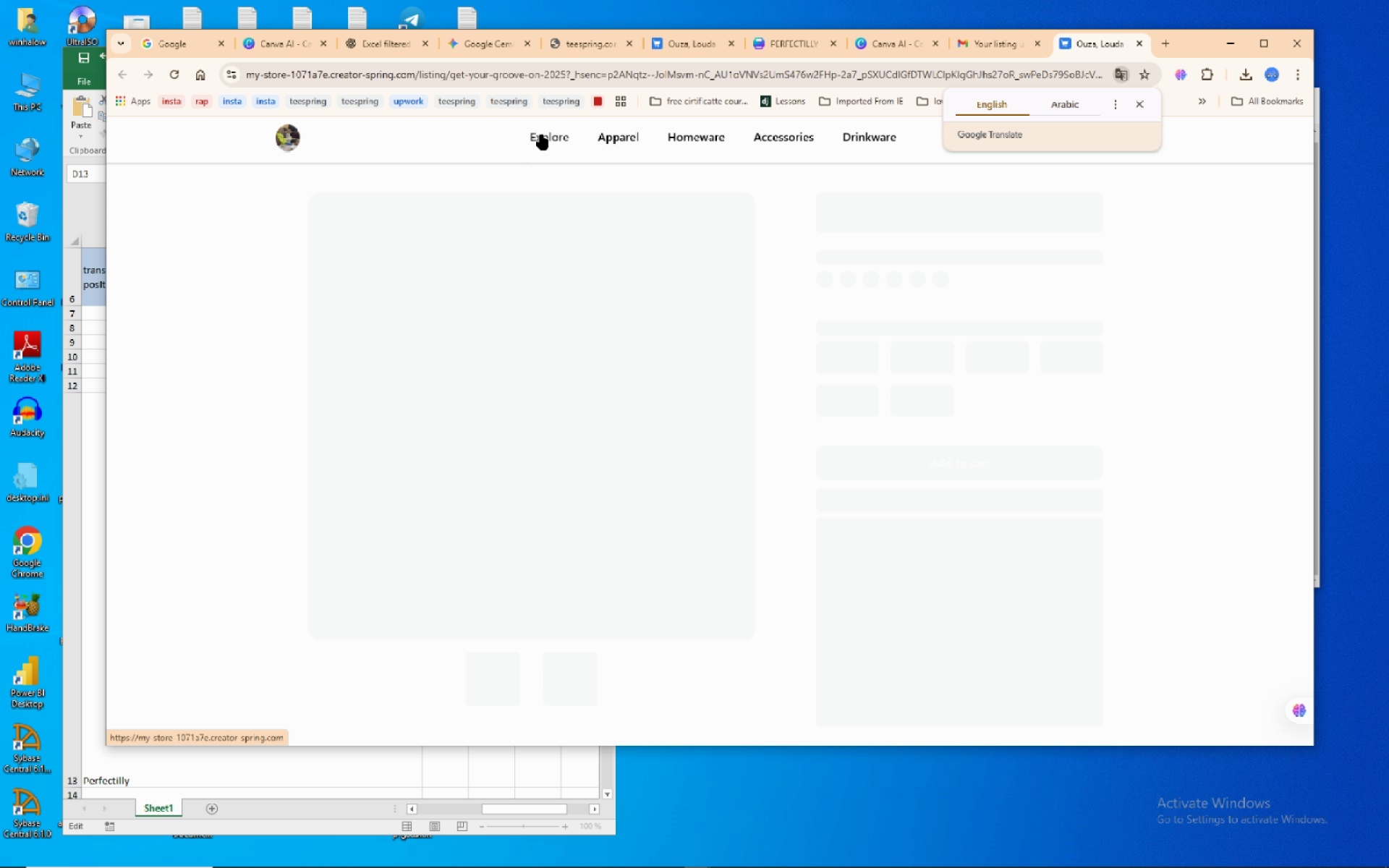 
scroll: coordinate [1231, 263], scroll_direction: down, amount: 16.0
 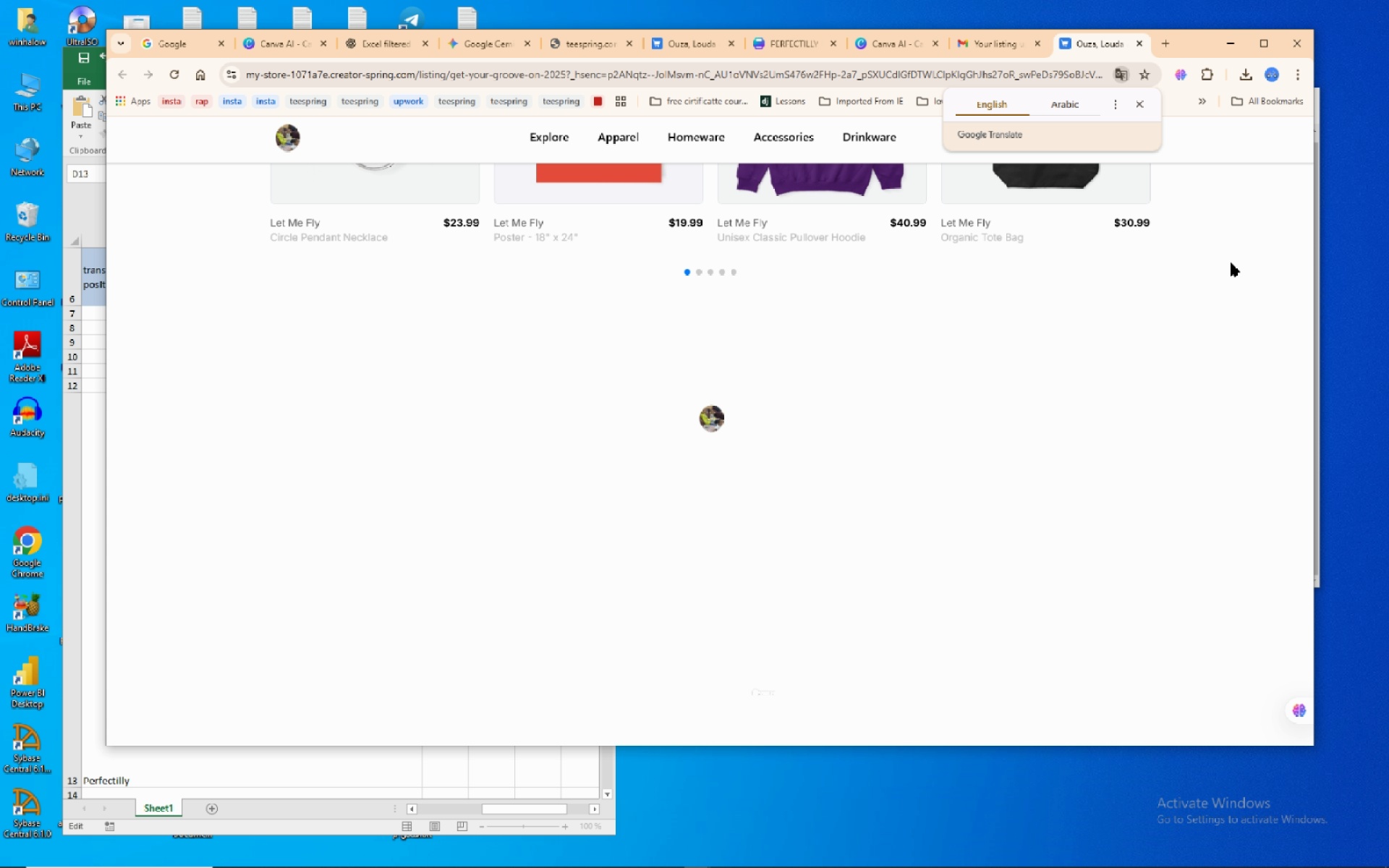 
scroll: coordinate [1222, 257], scroll_direction: up, amount: 25.0
 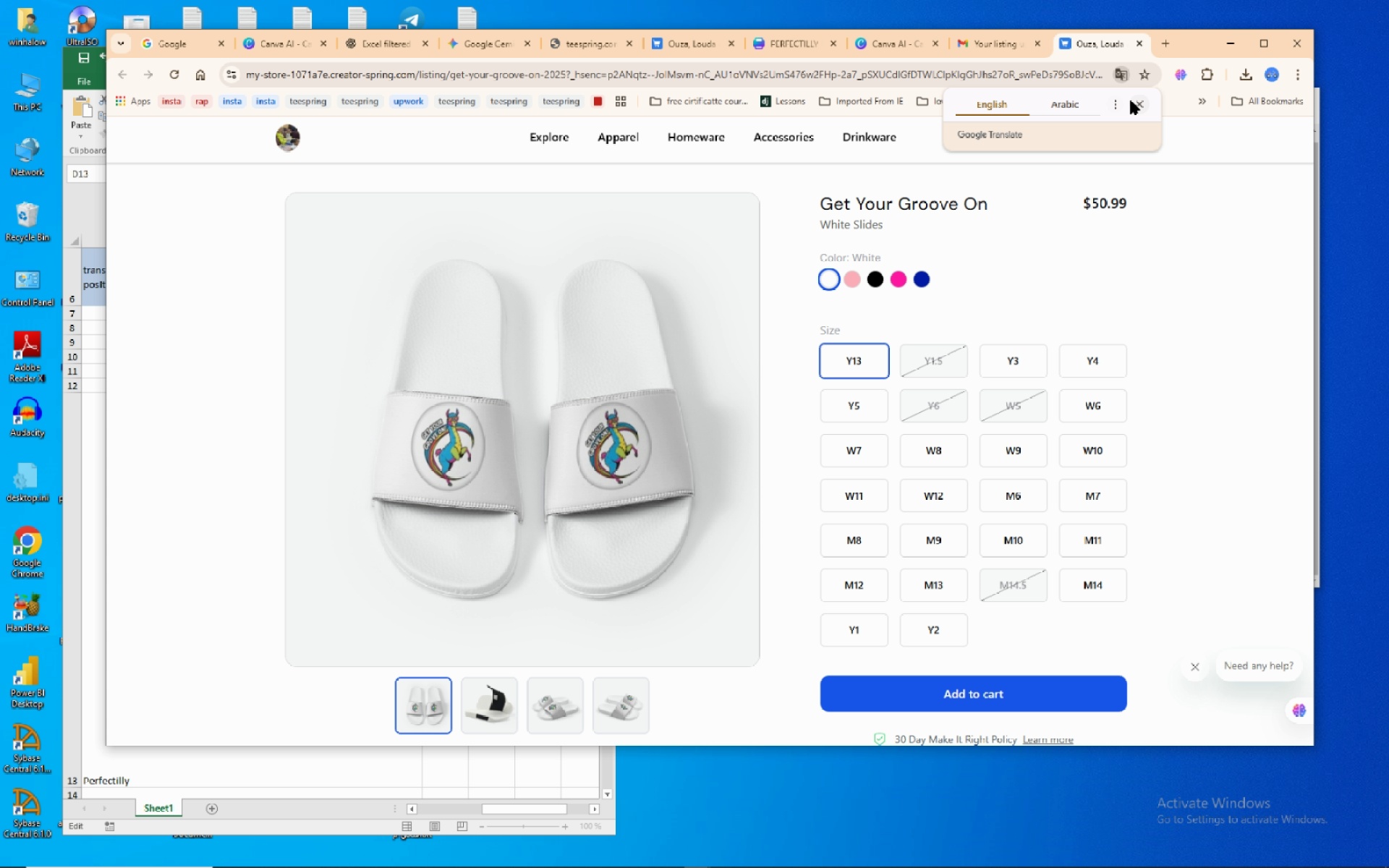 
left_click([1131, 101])
 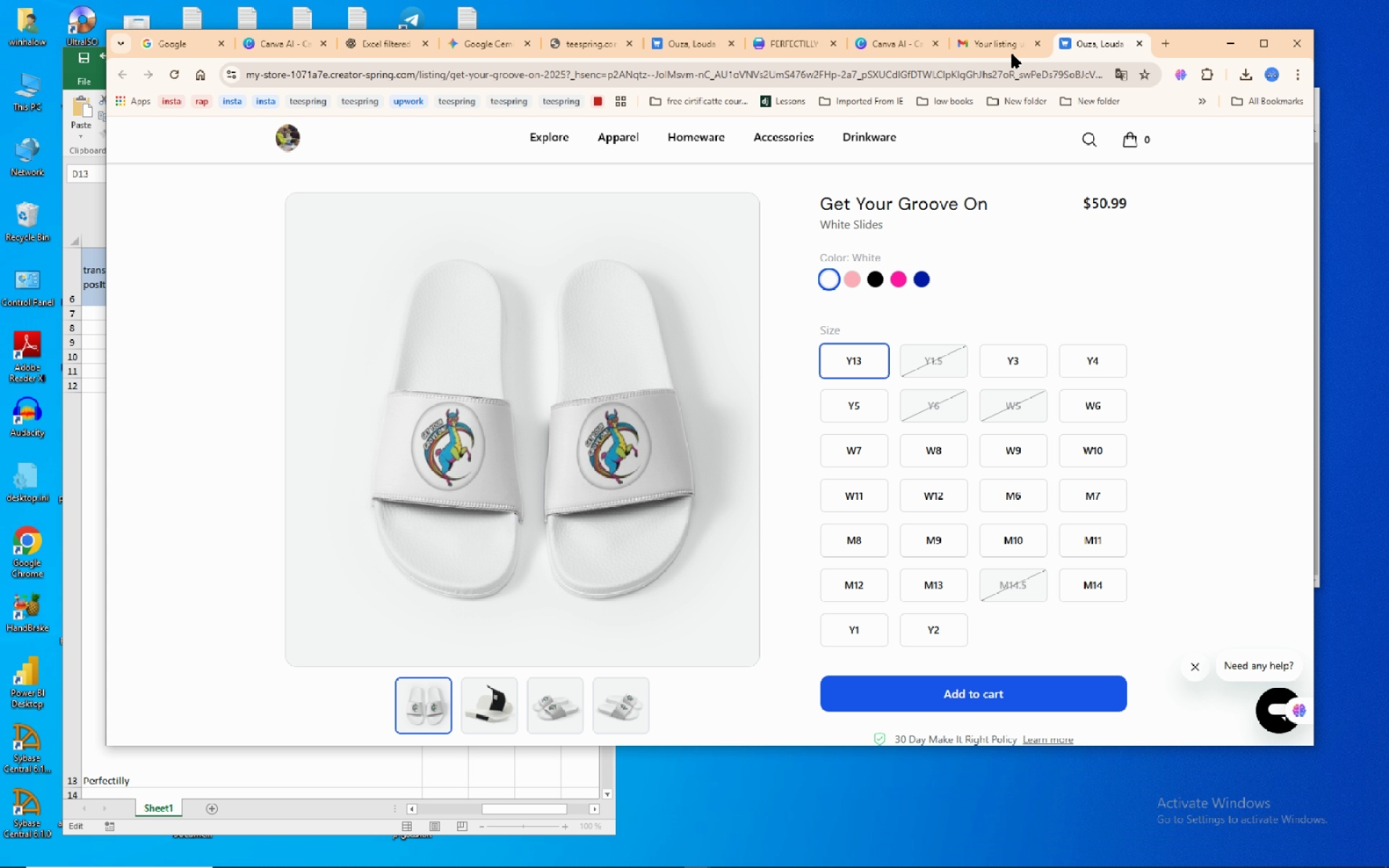 
wait(10.84)
 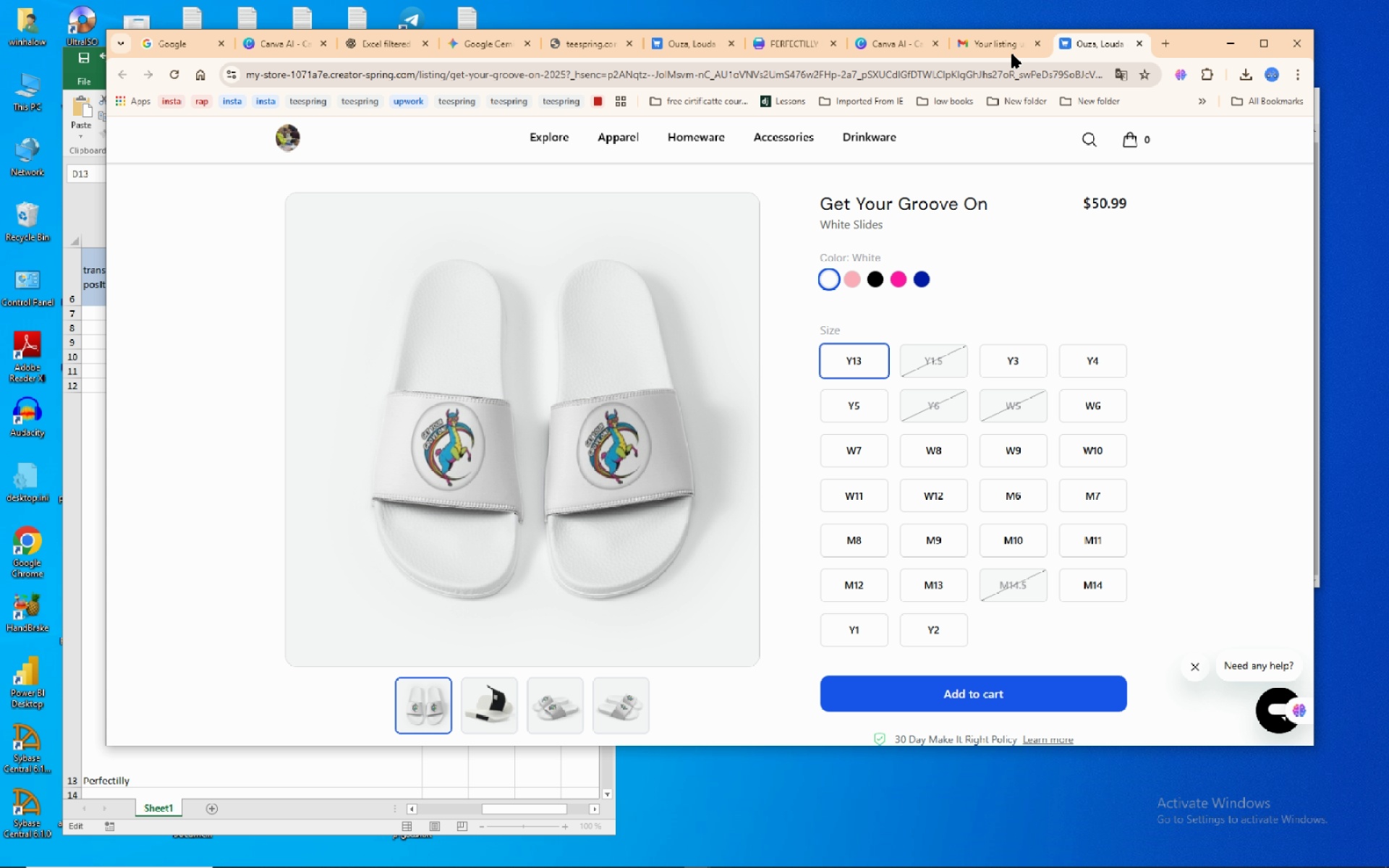 
mouse_move([399, 45])
 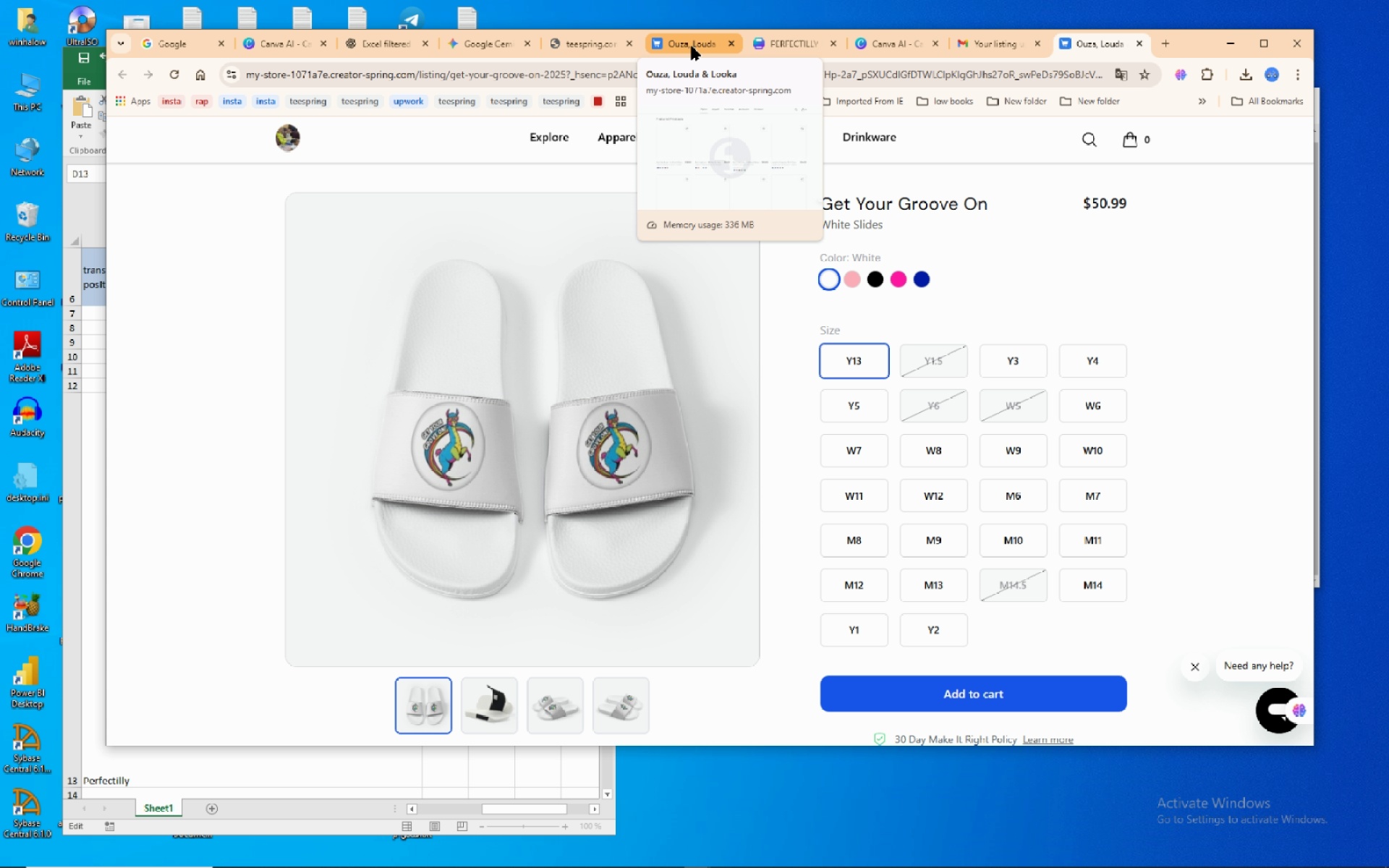 
wait(5.71)
 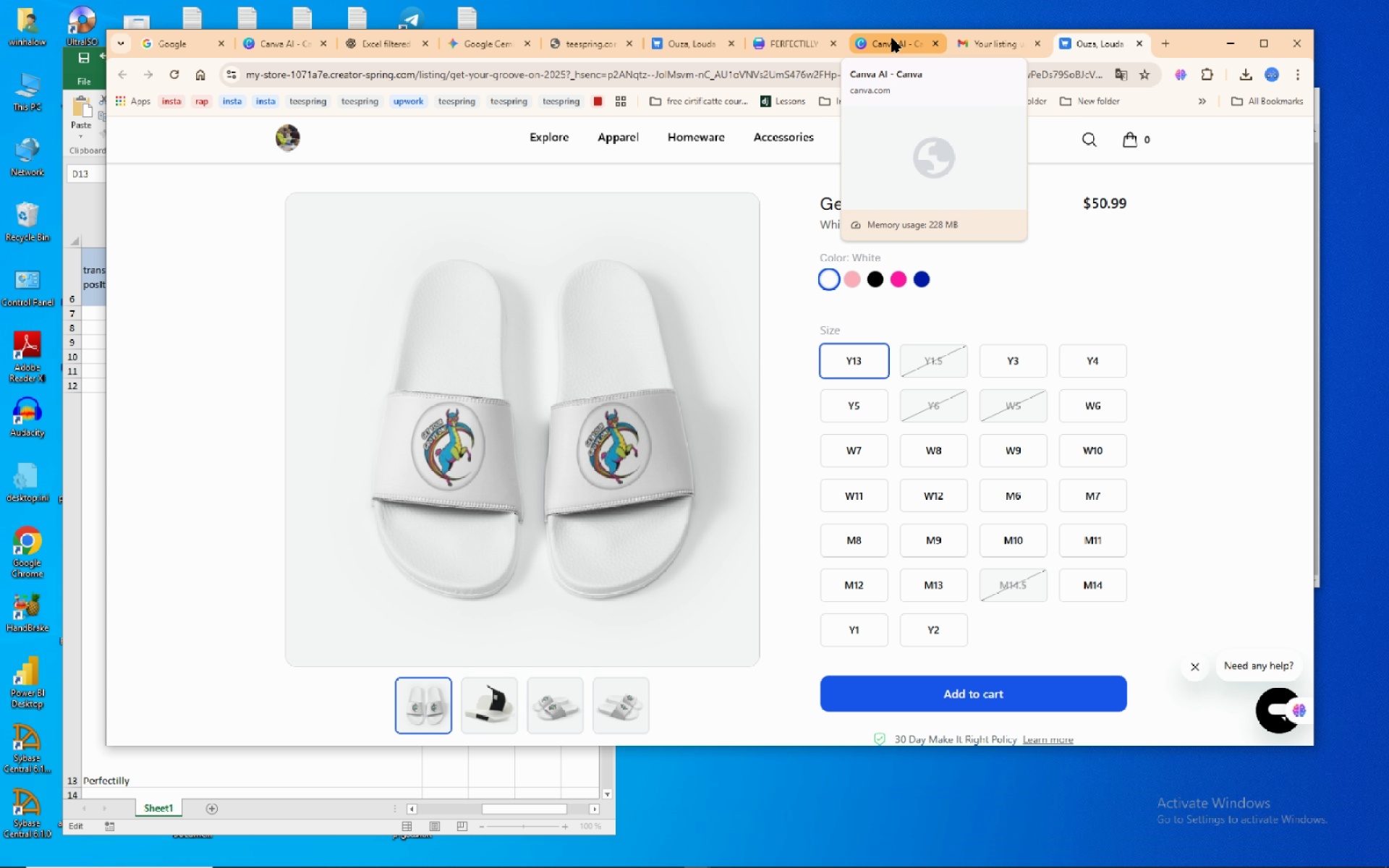 
left_click([591, 45])
 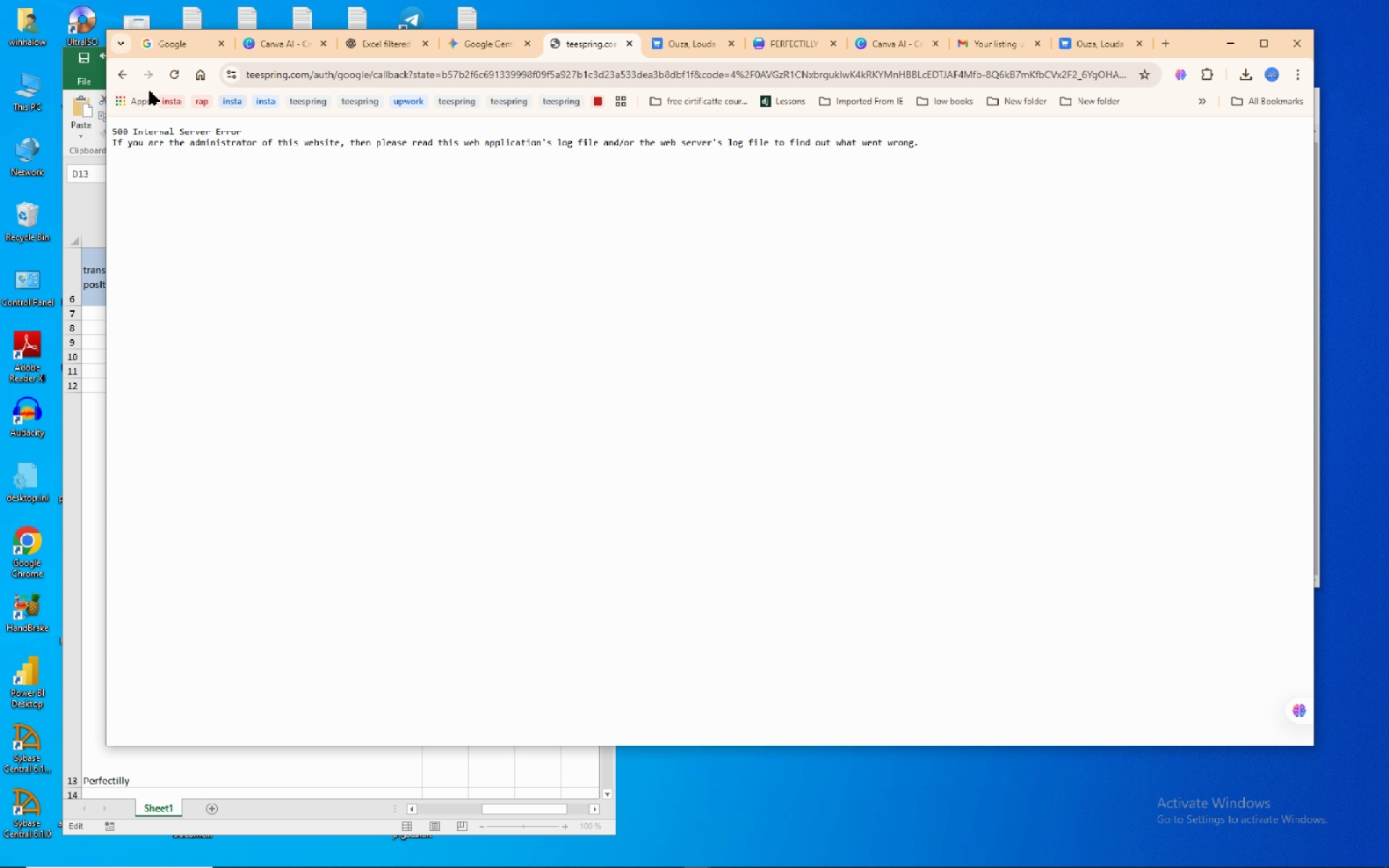 
mouse_move([143, 79])
 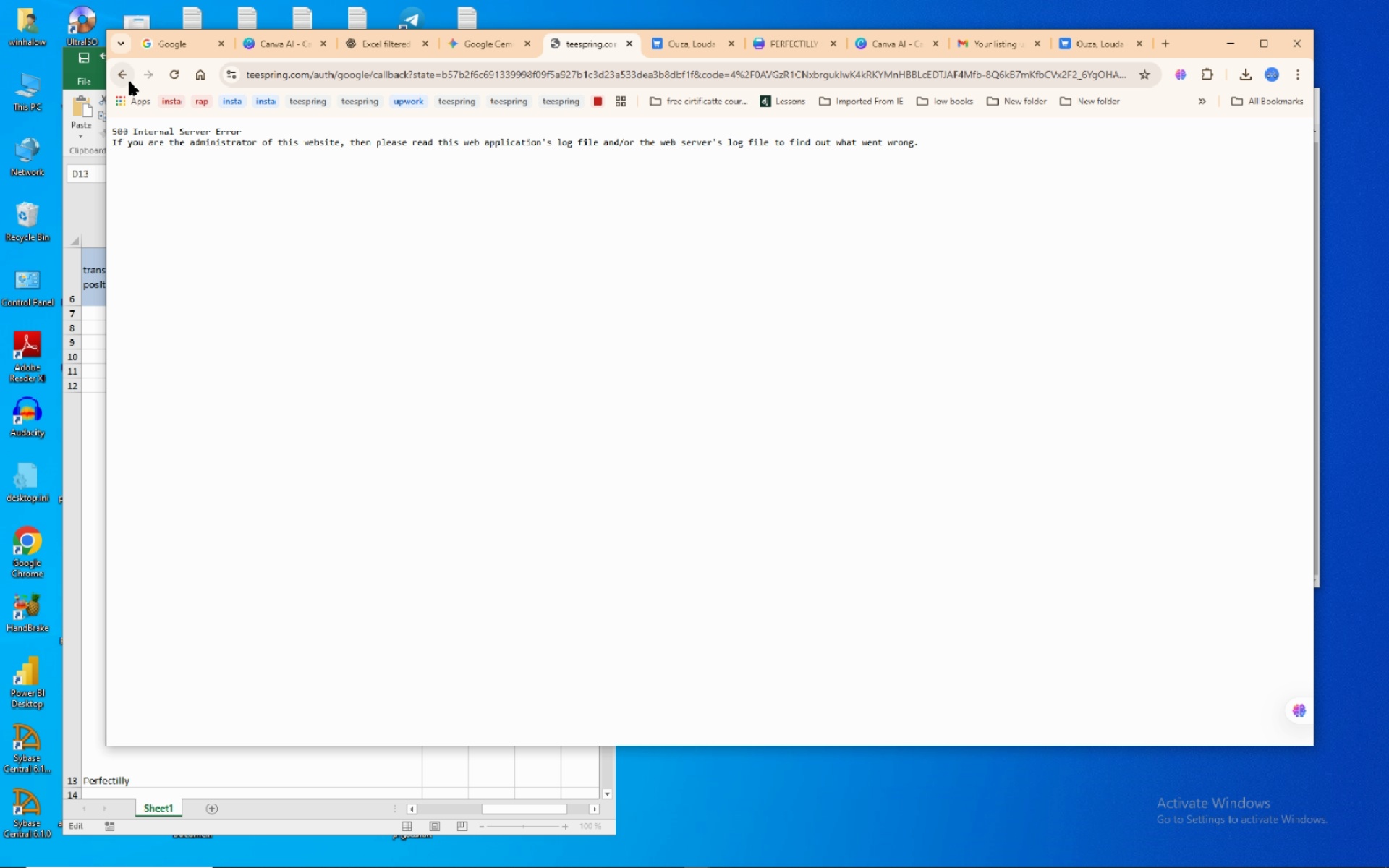 
right_click([129, 82])
 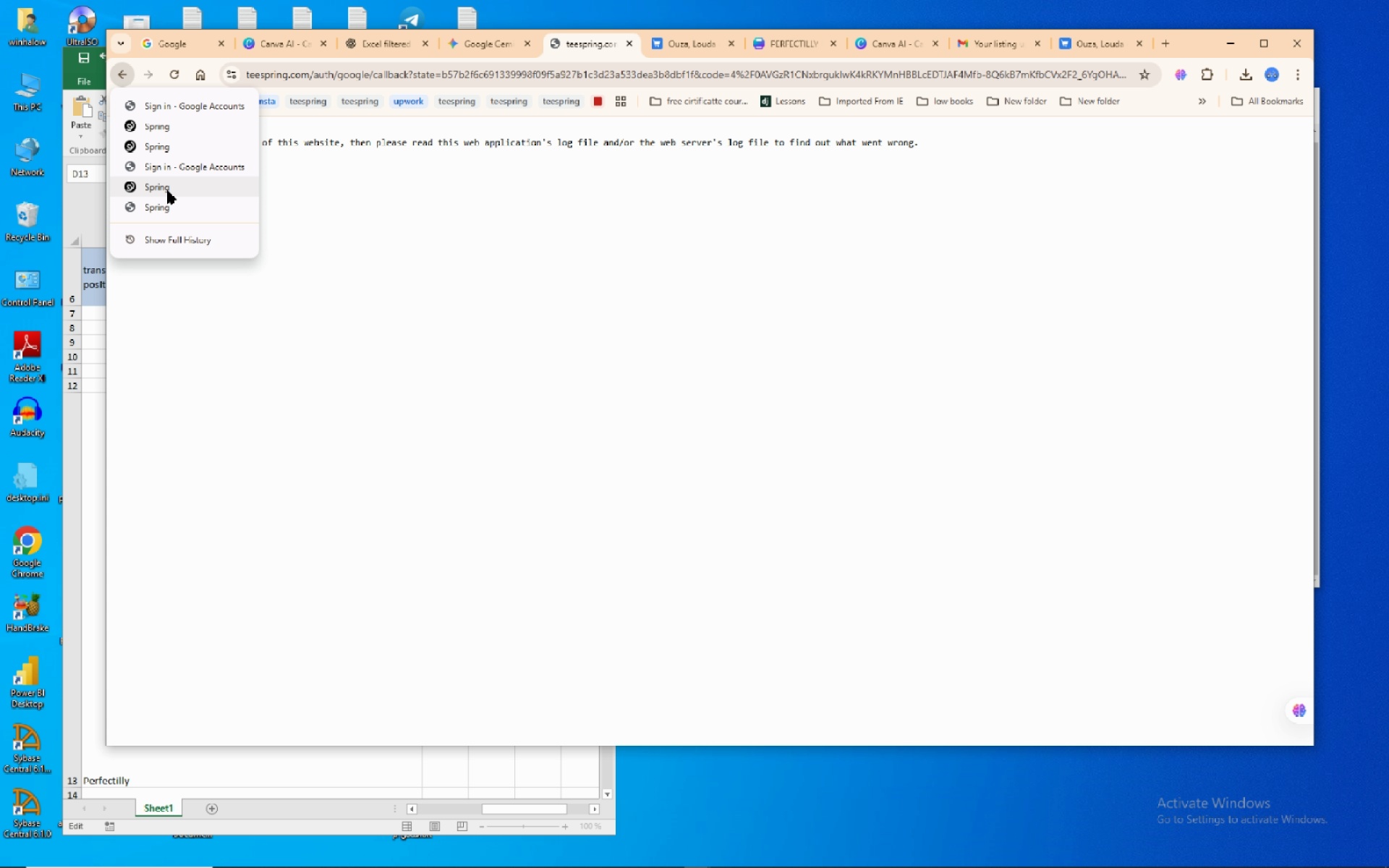 
left_click([168, 188])
 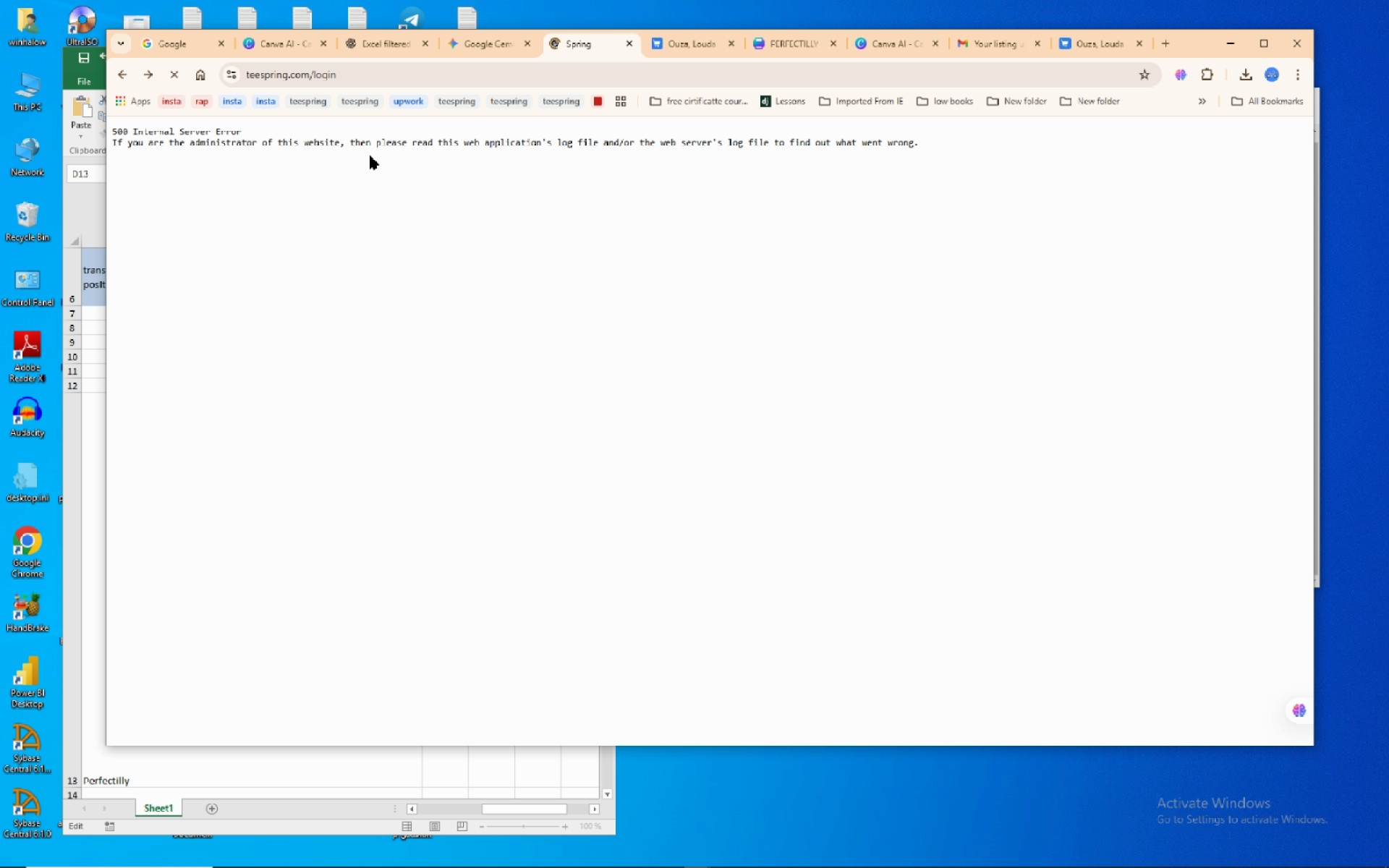 
mouse_move([964, 277])
 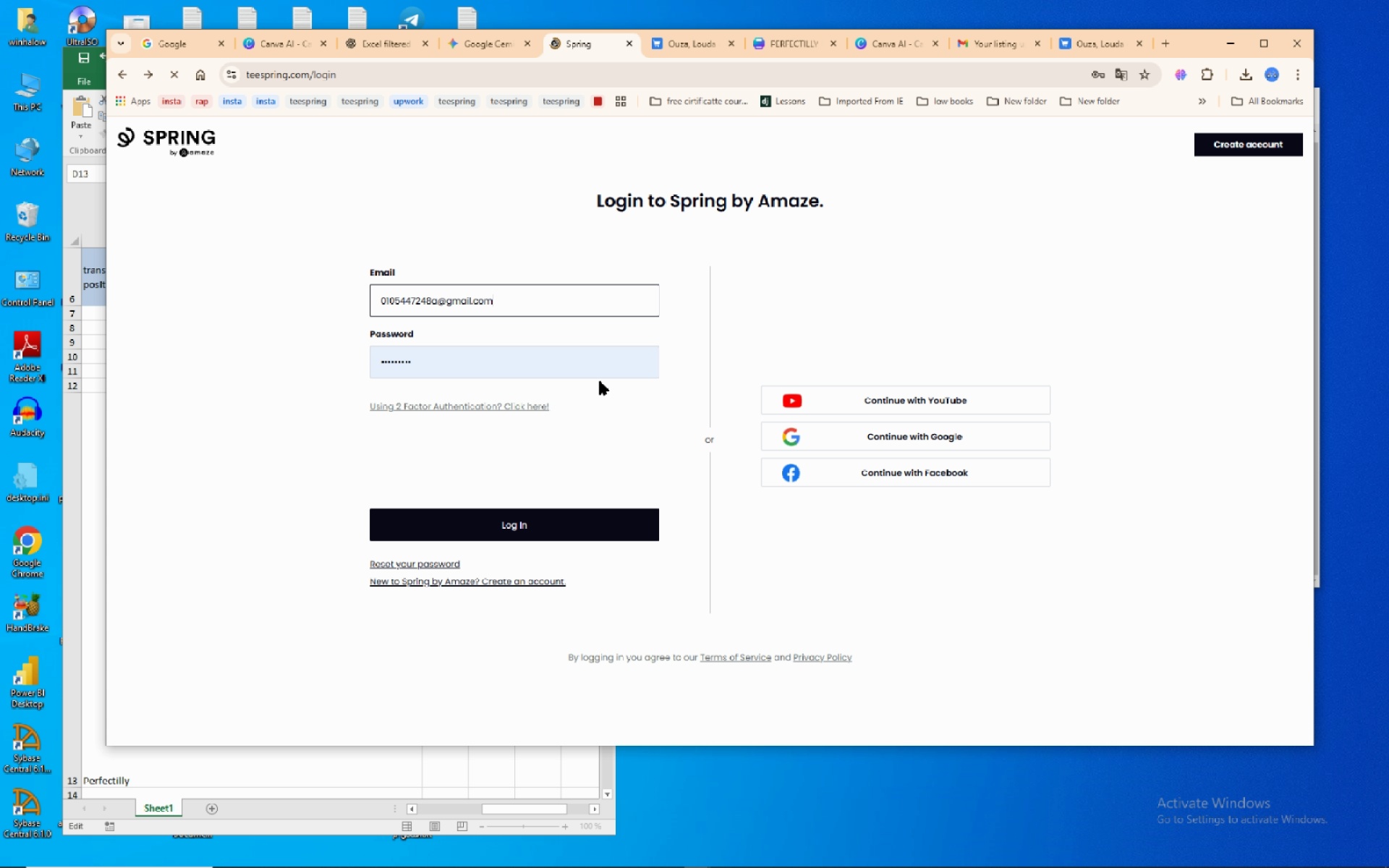 
wait(9.53)
 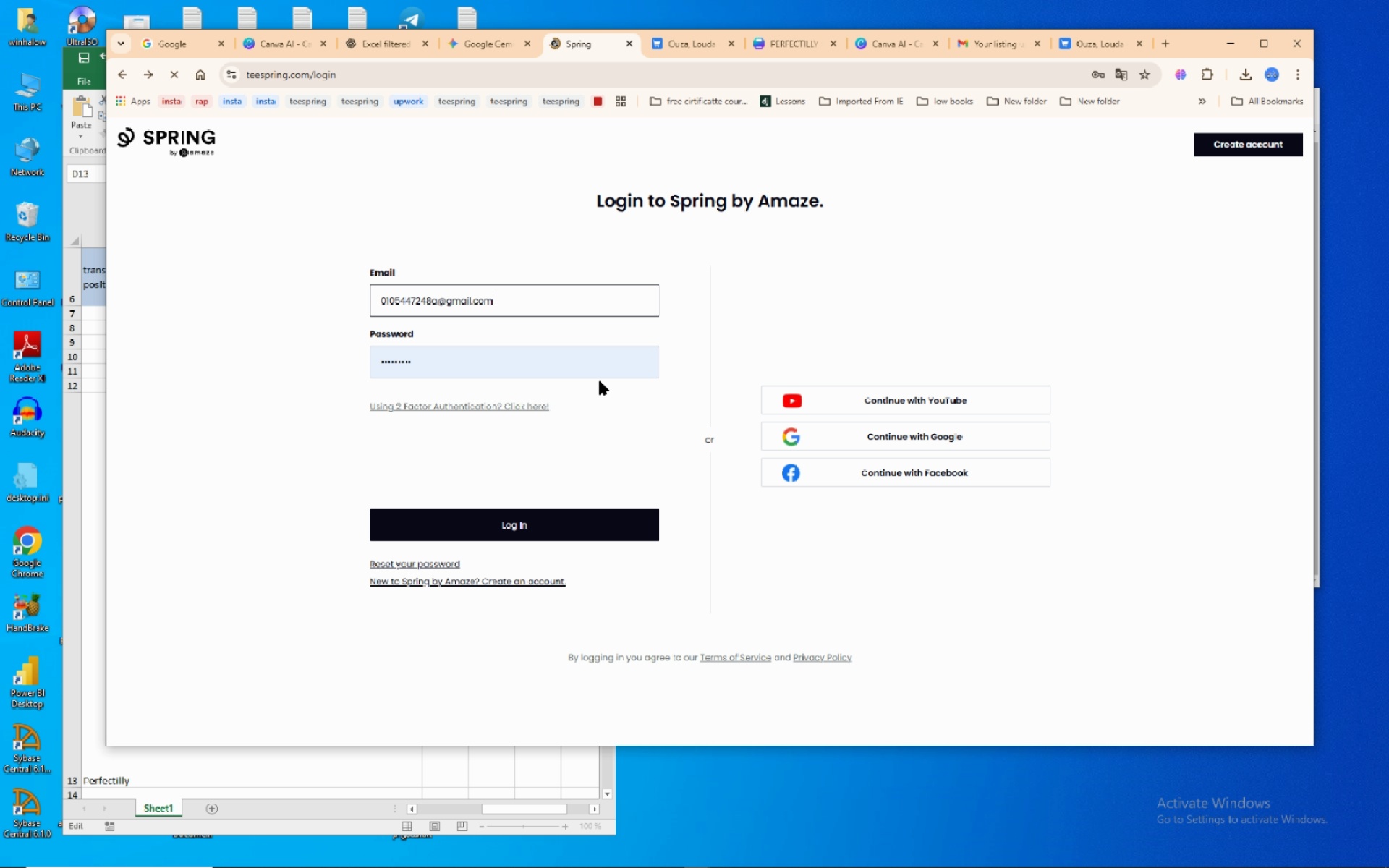 
left_click([396, 463])
 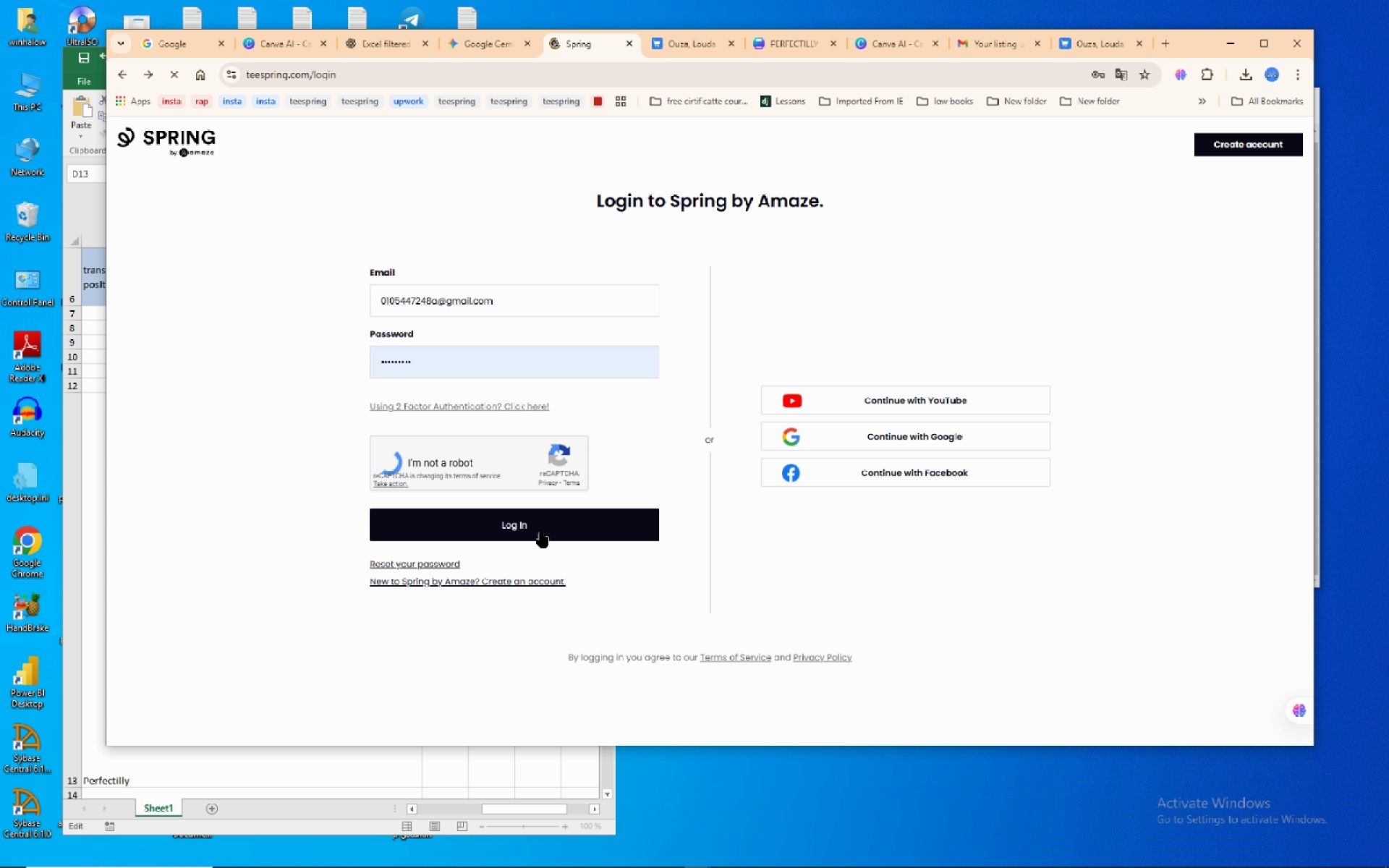 
wait(5.77)
 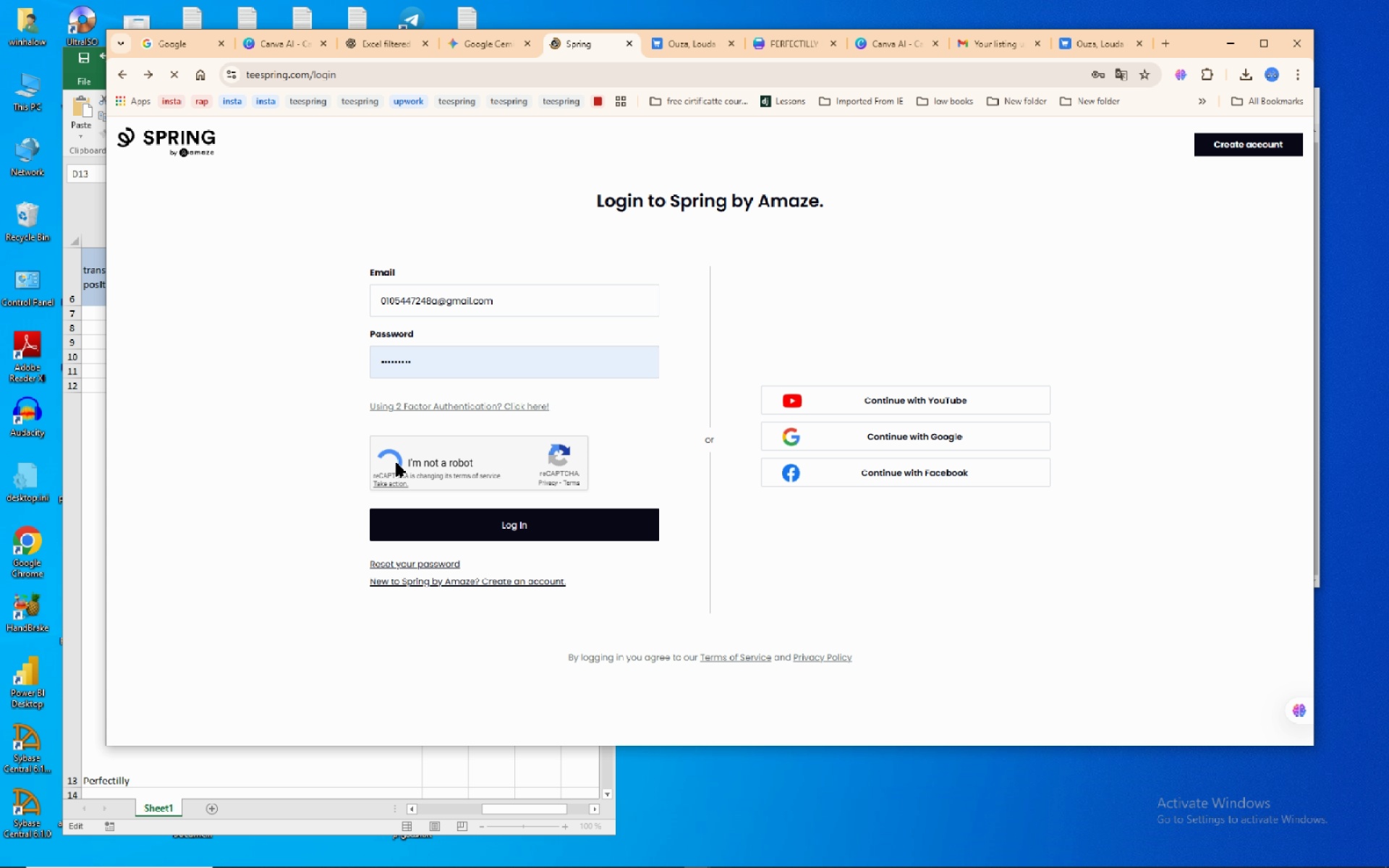 
left_click([539, 529])
 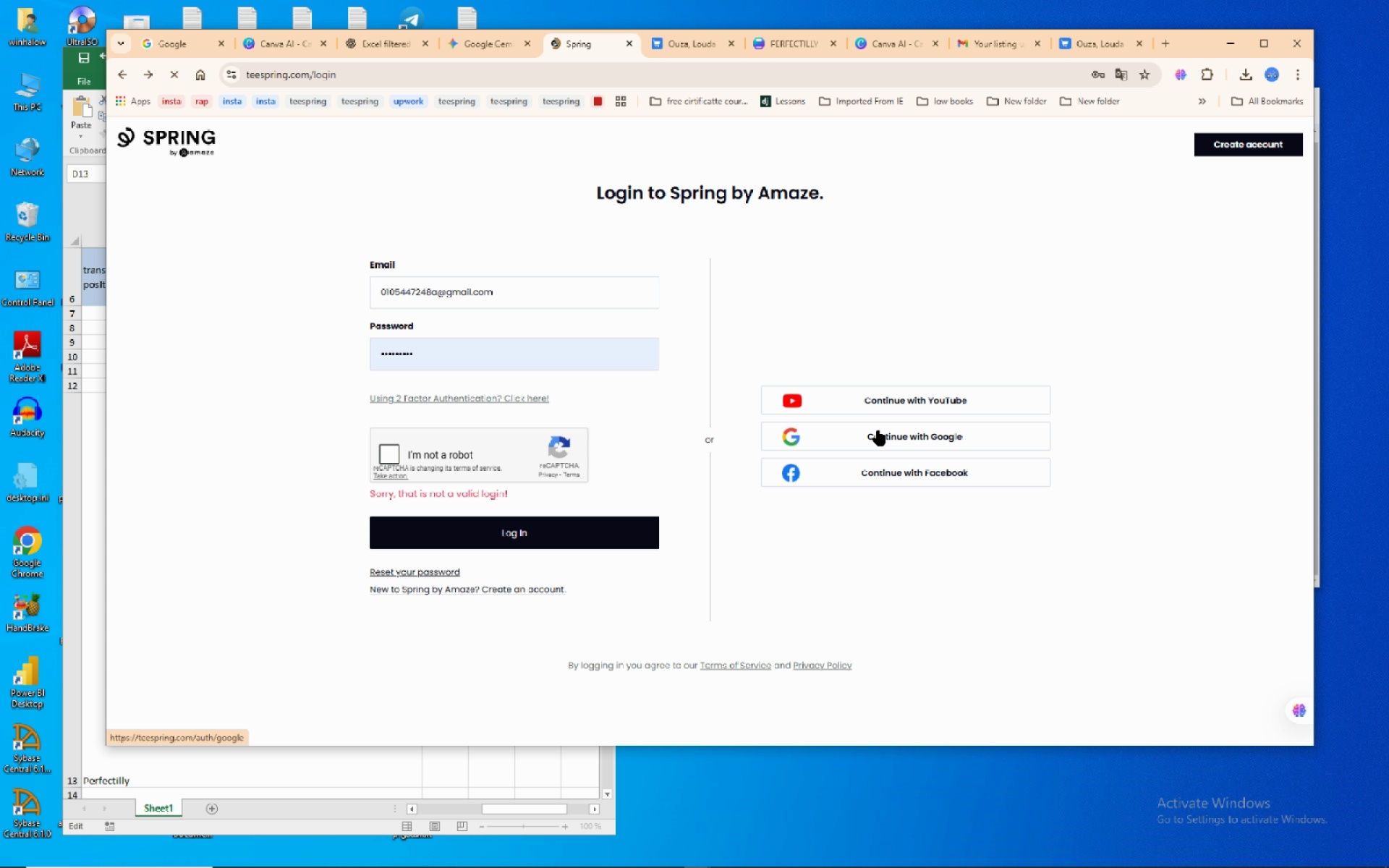 
wait(6.3)
 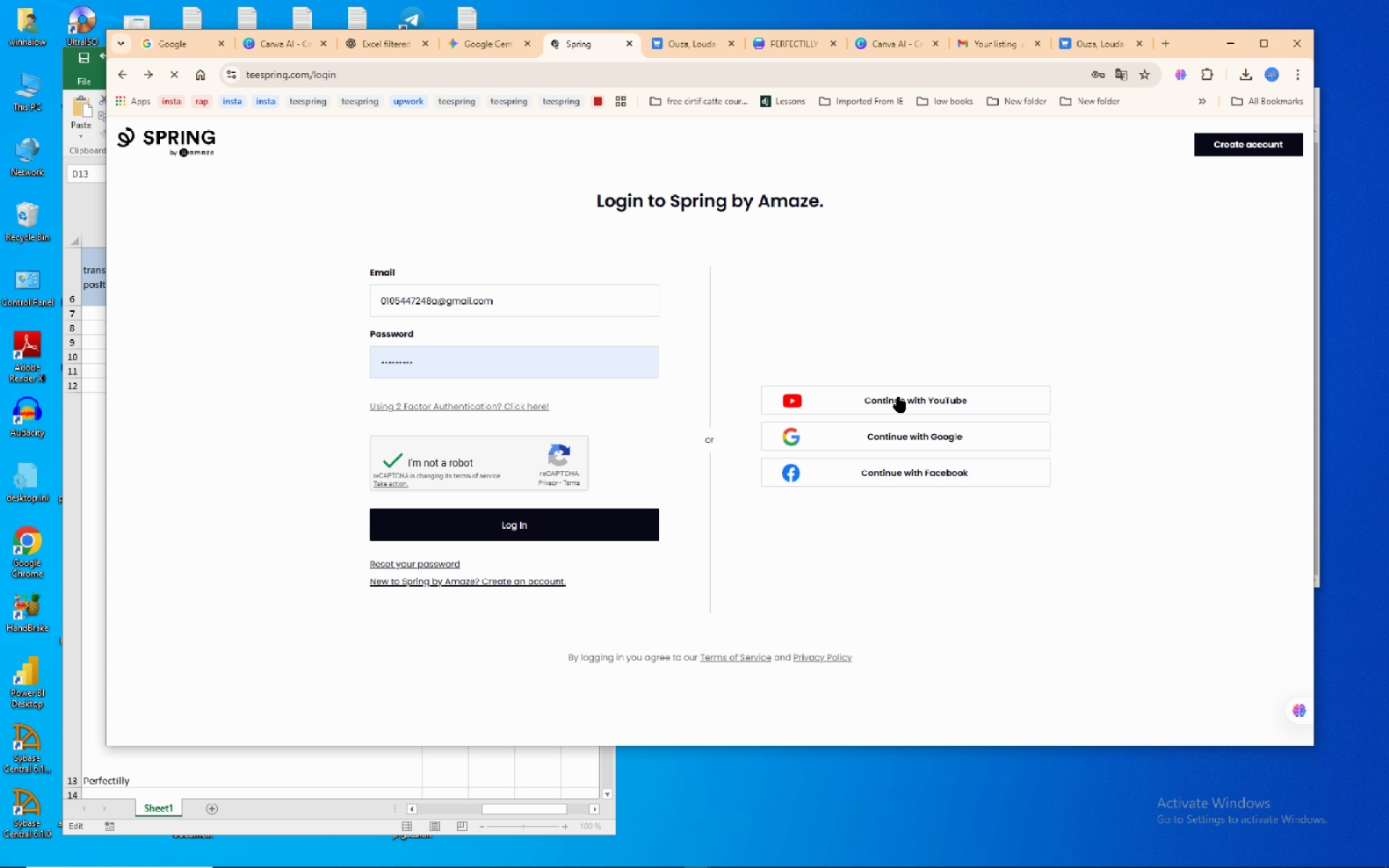 
left_click([394, 454])
 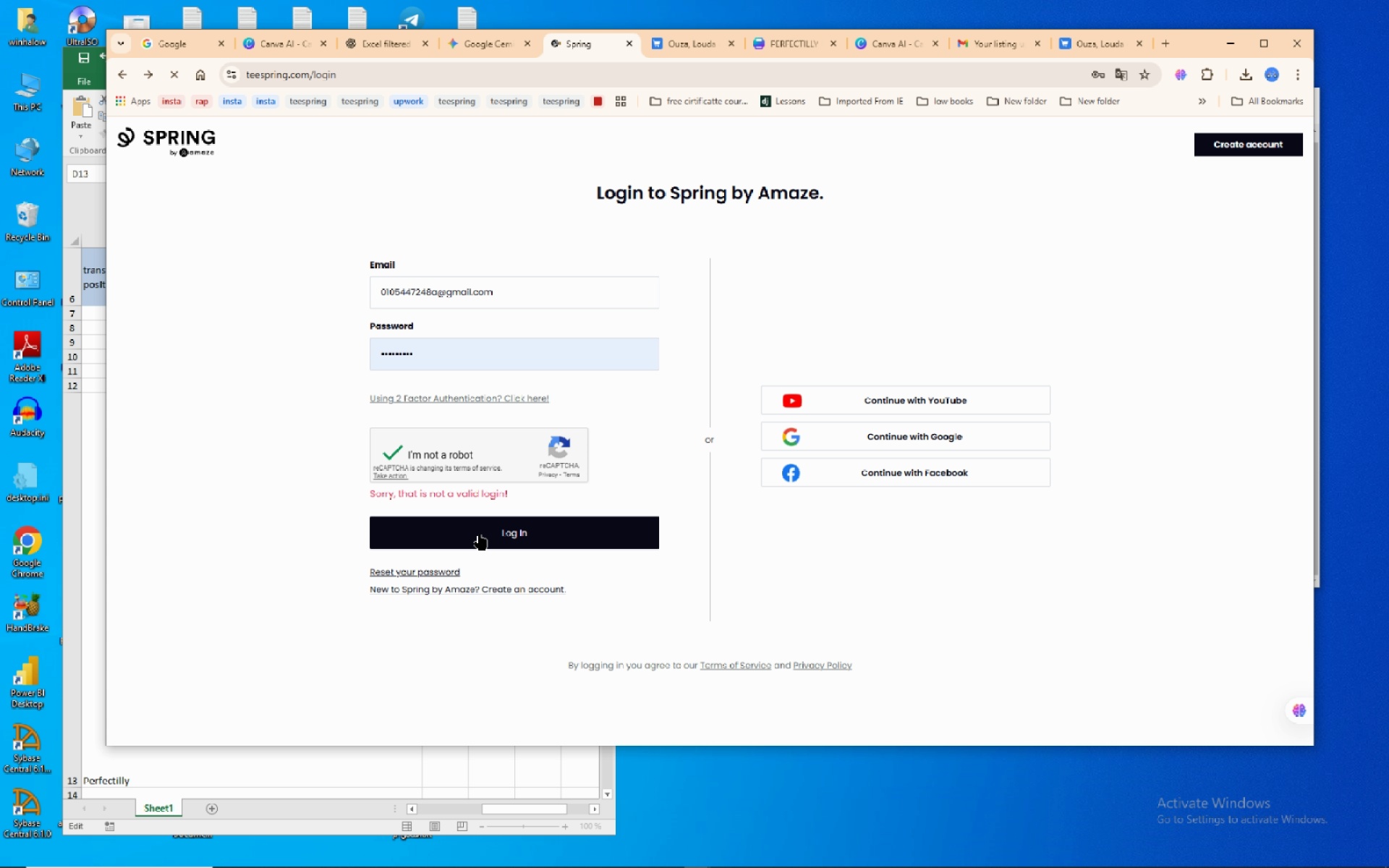 
wait(7.92)
 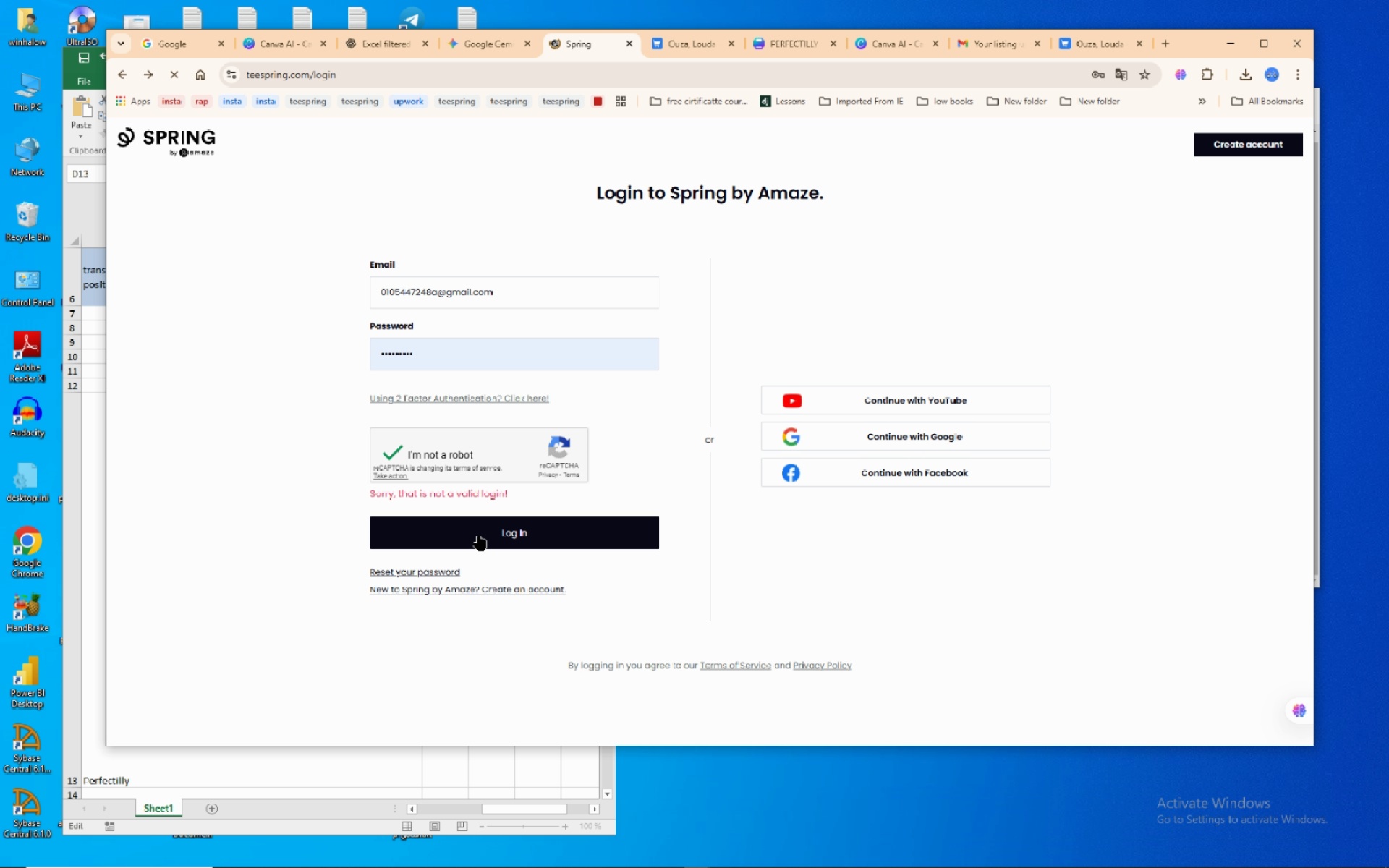 
left_click([524, 539])
 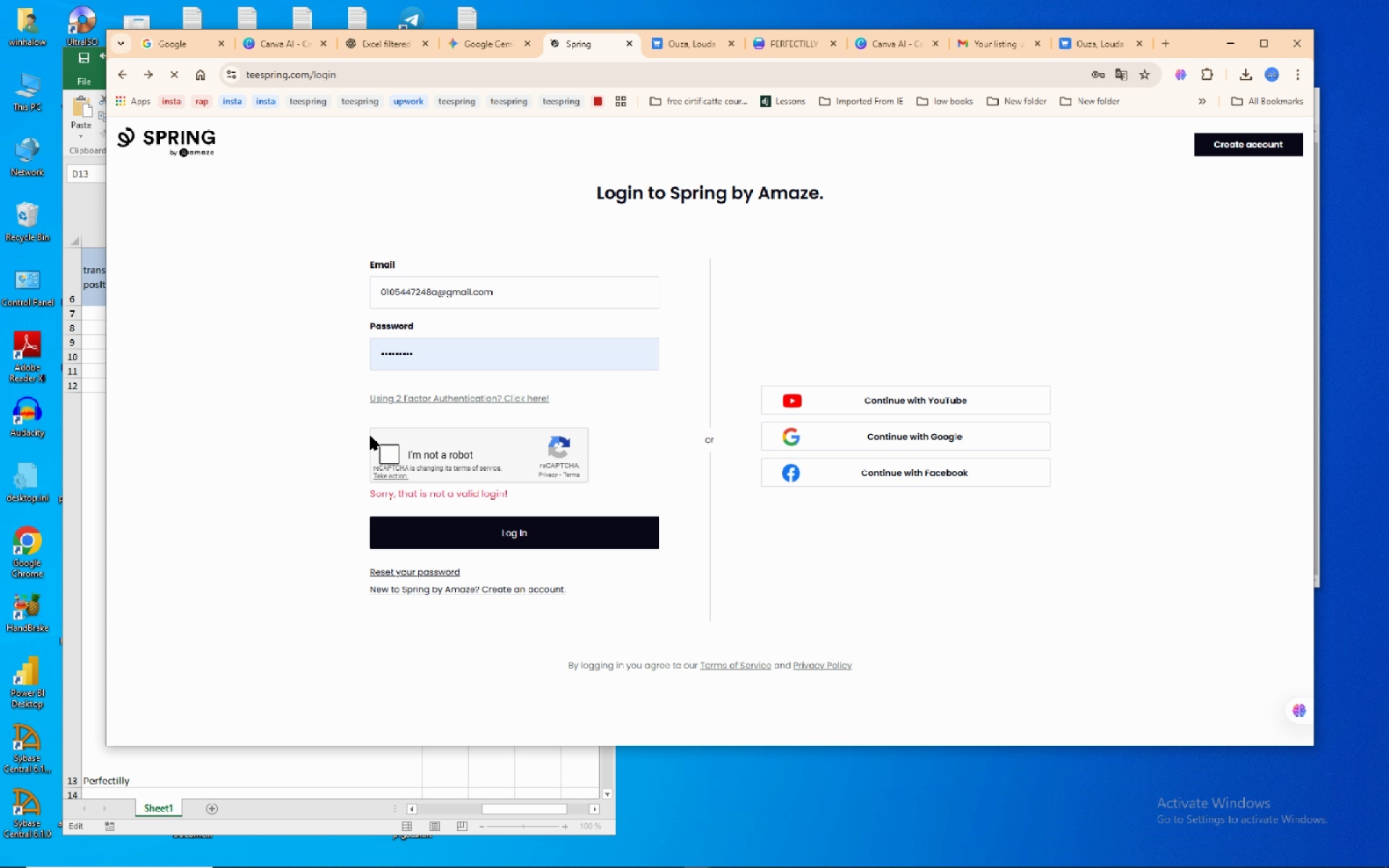 
left_click([394, 461])
 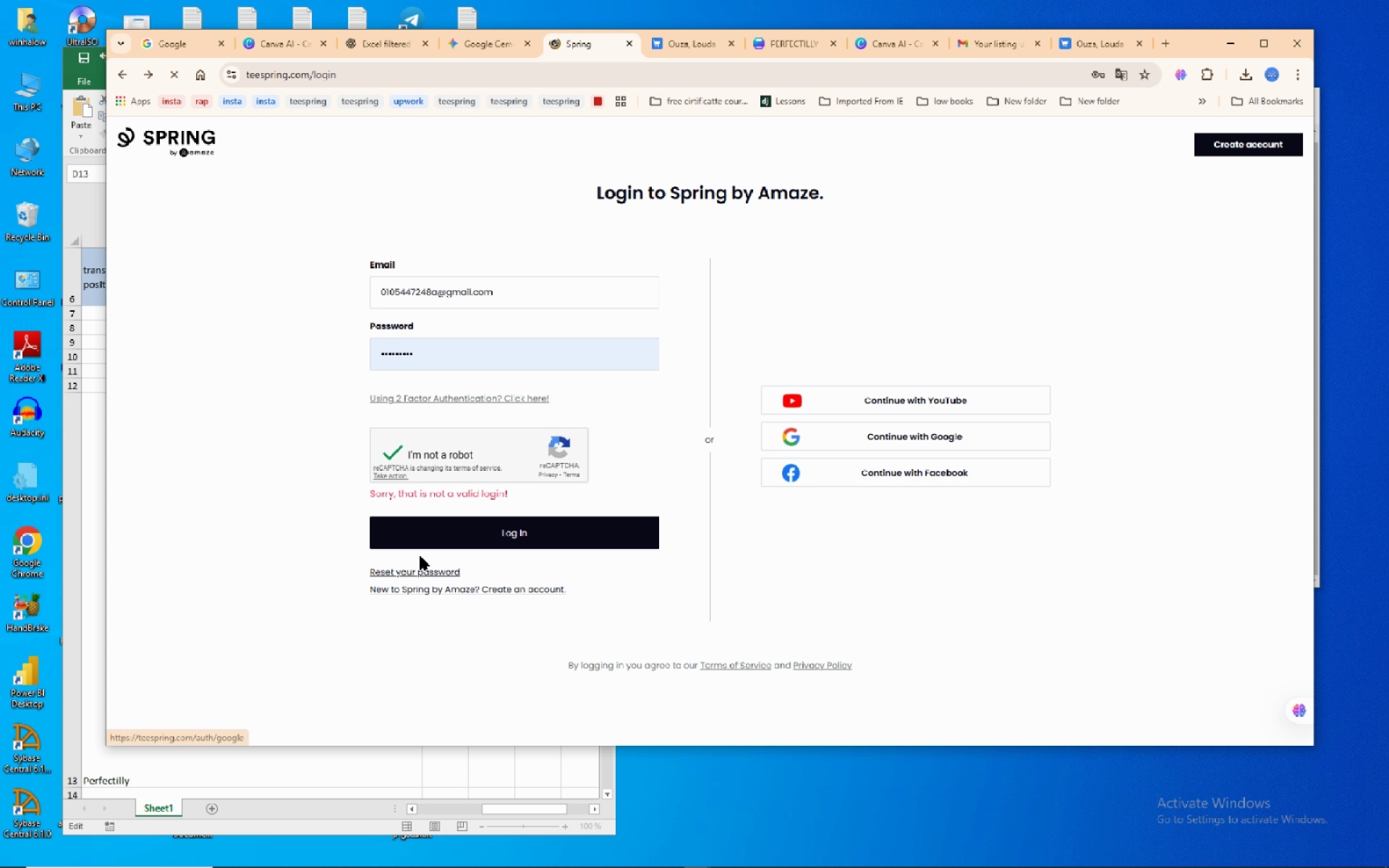 
left_click([430, 572])
 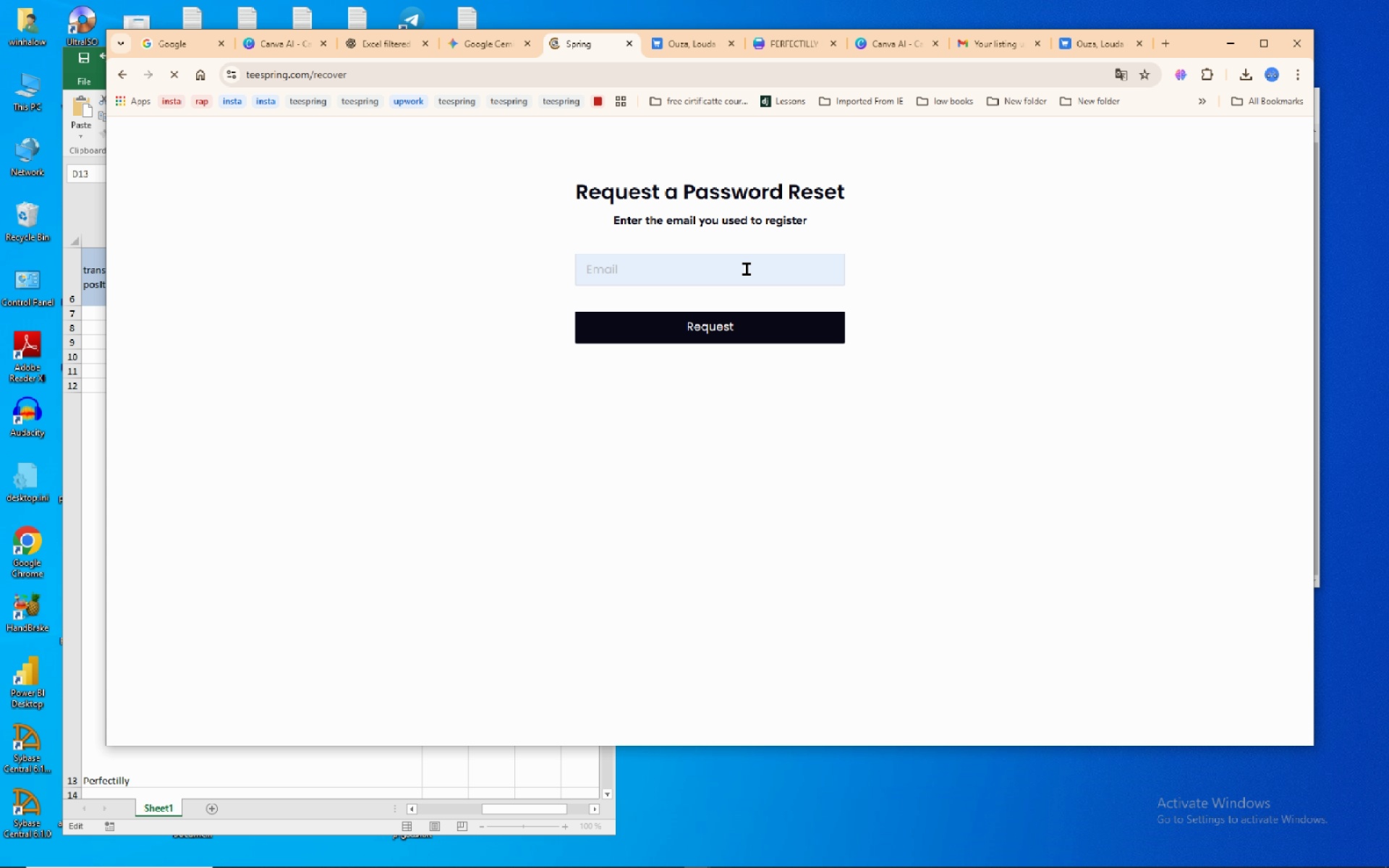 
wait(5.14)
 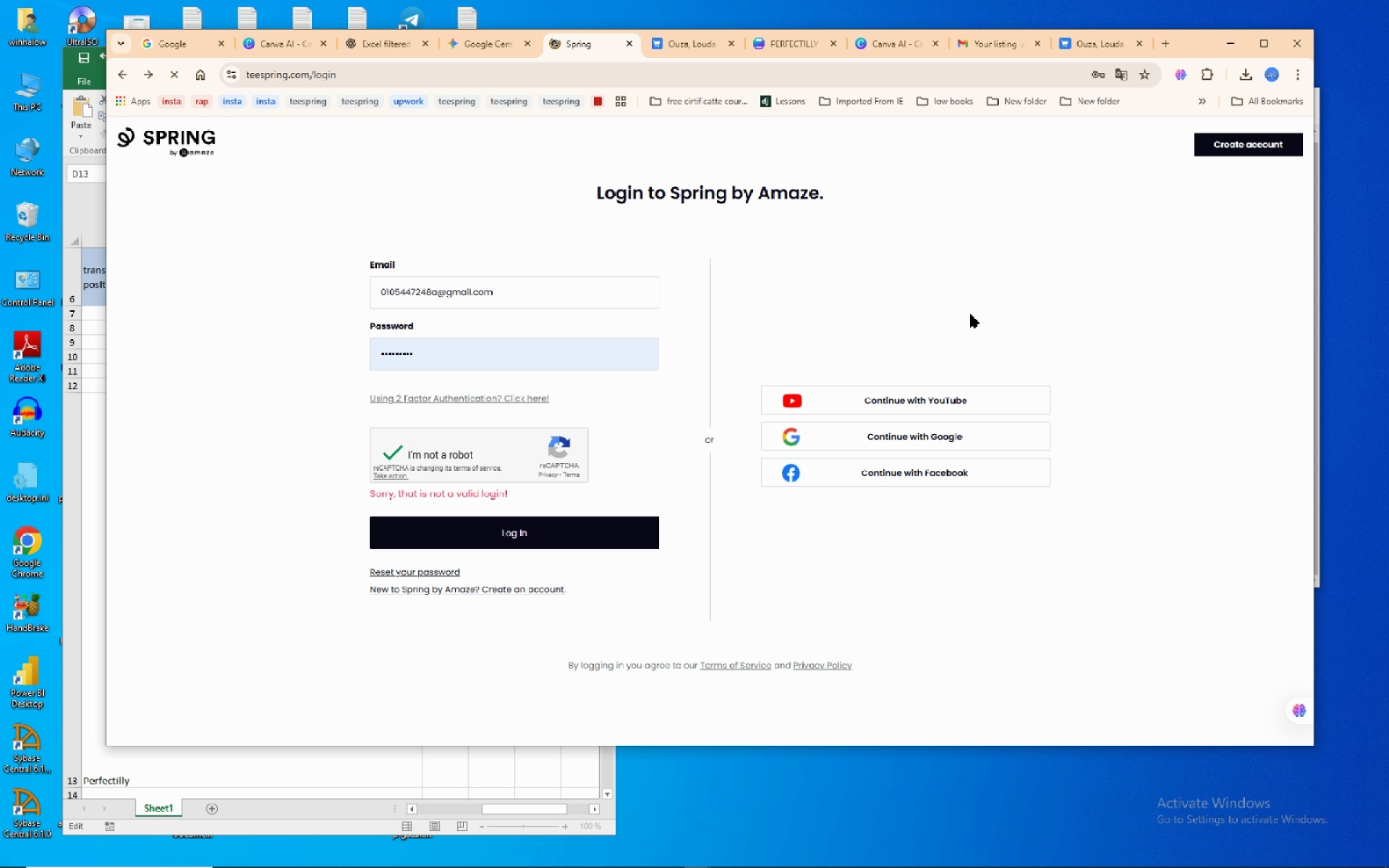 
left_click([744, 268])
 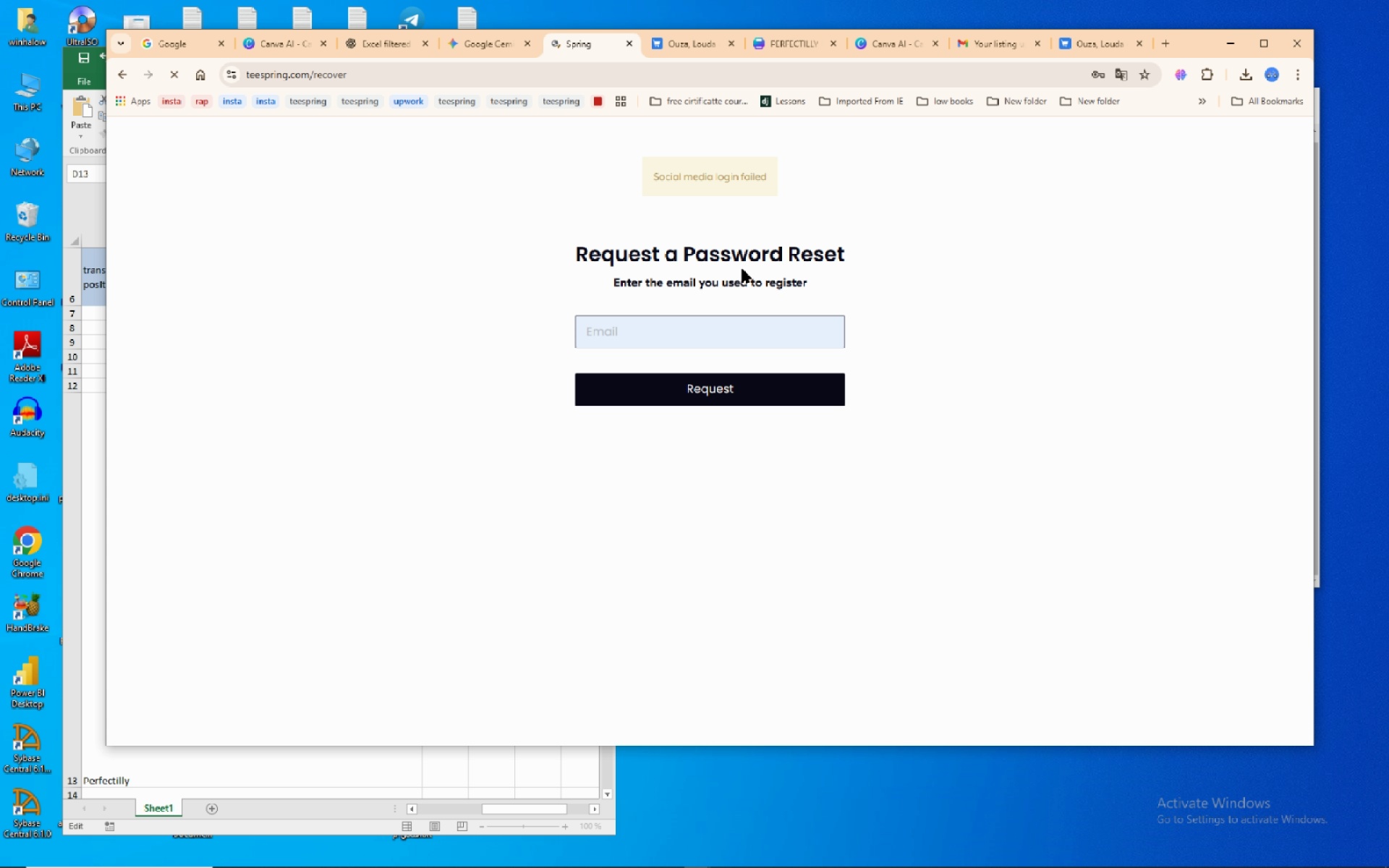 
left_click([742, 269])
 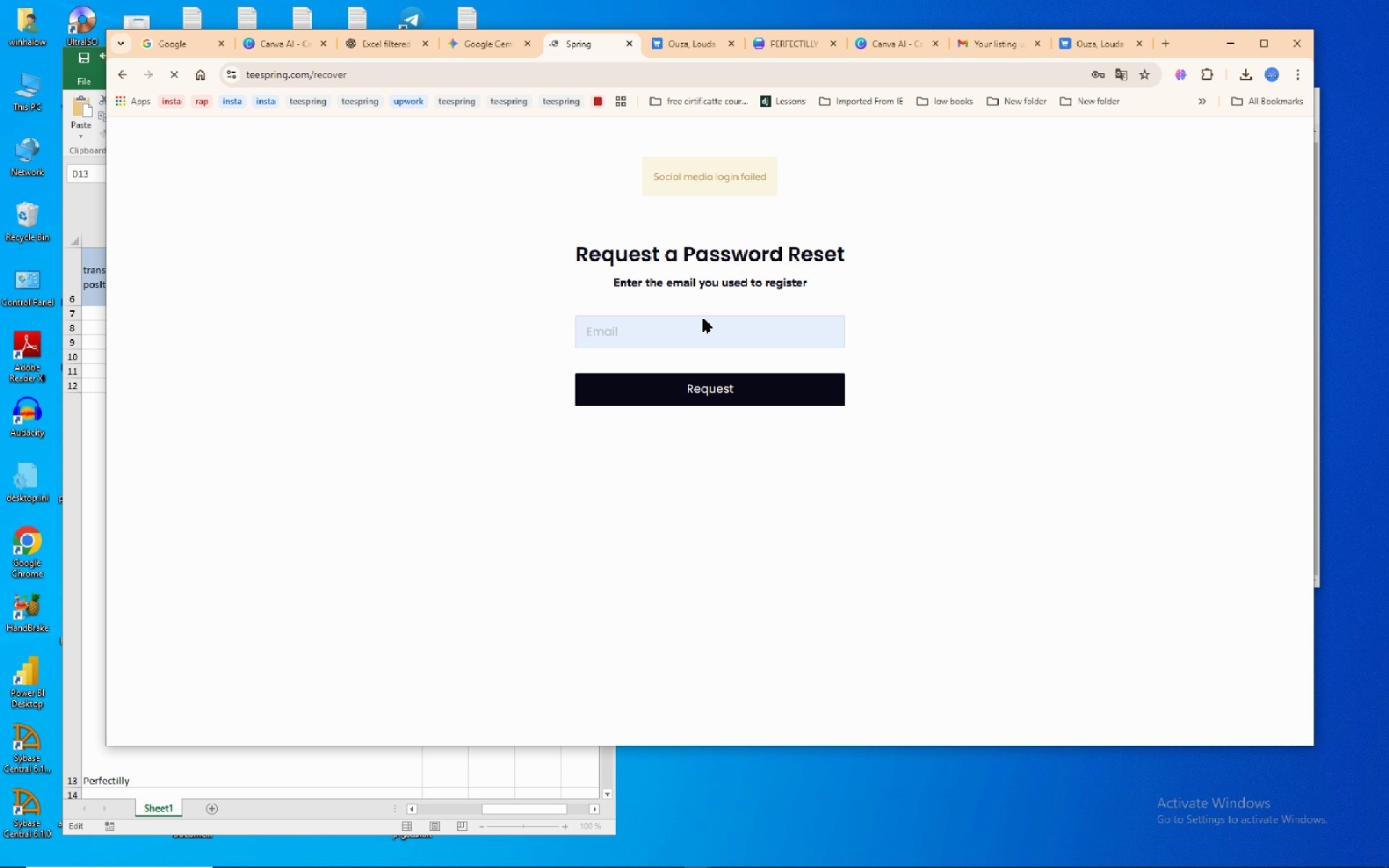 
left_click([703, 320])
 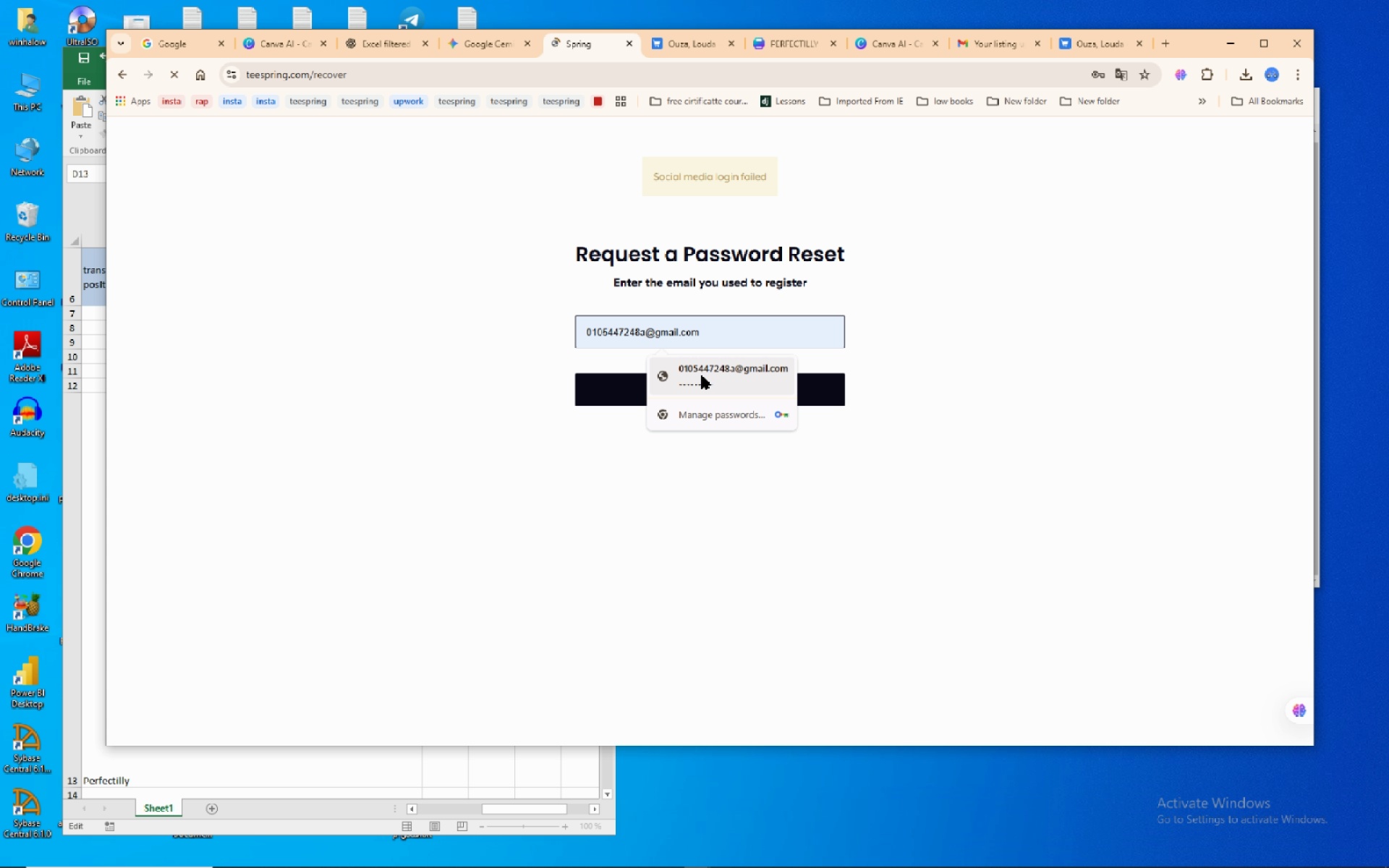 